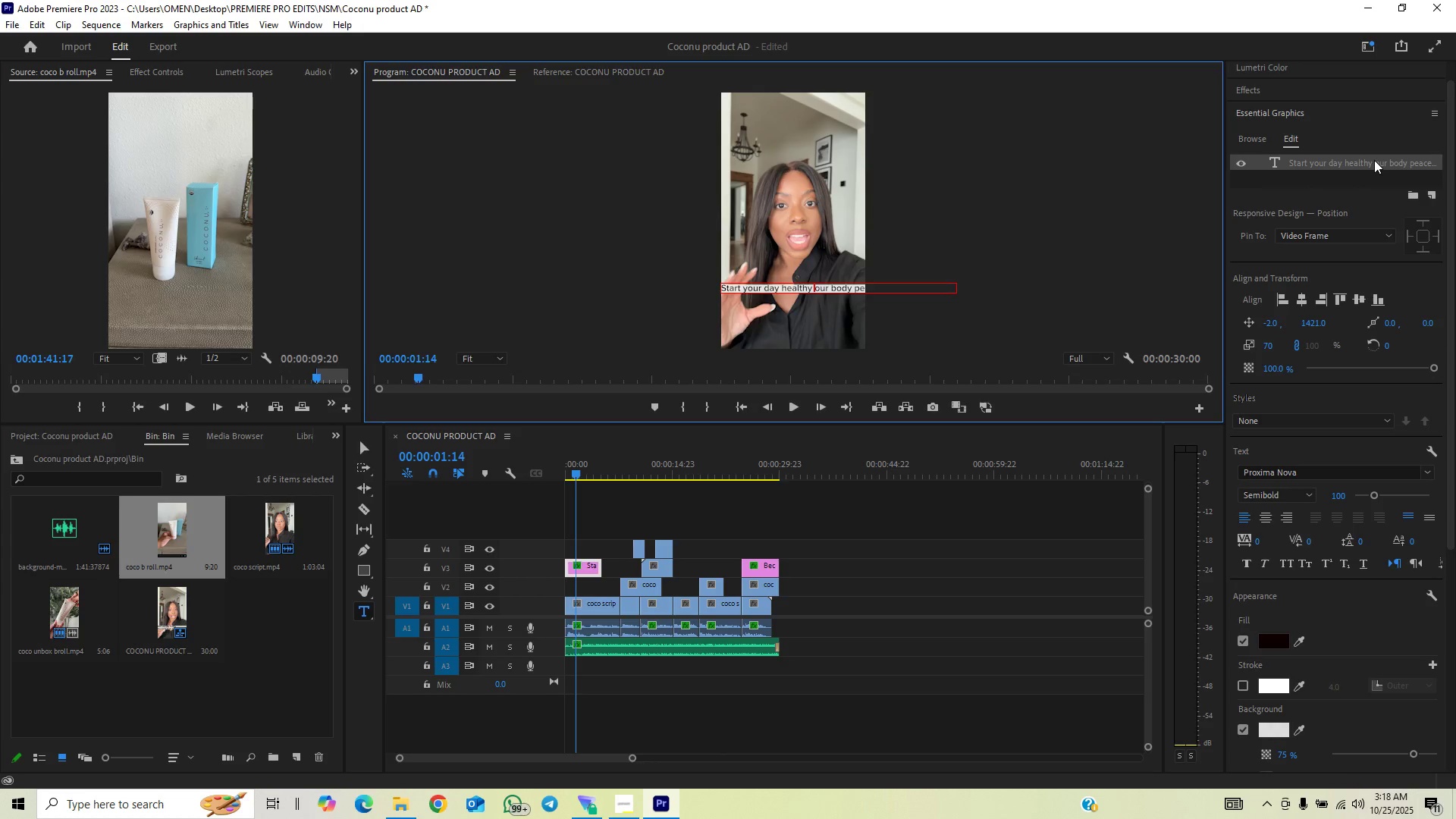 
key(Backspace)
 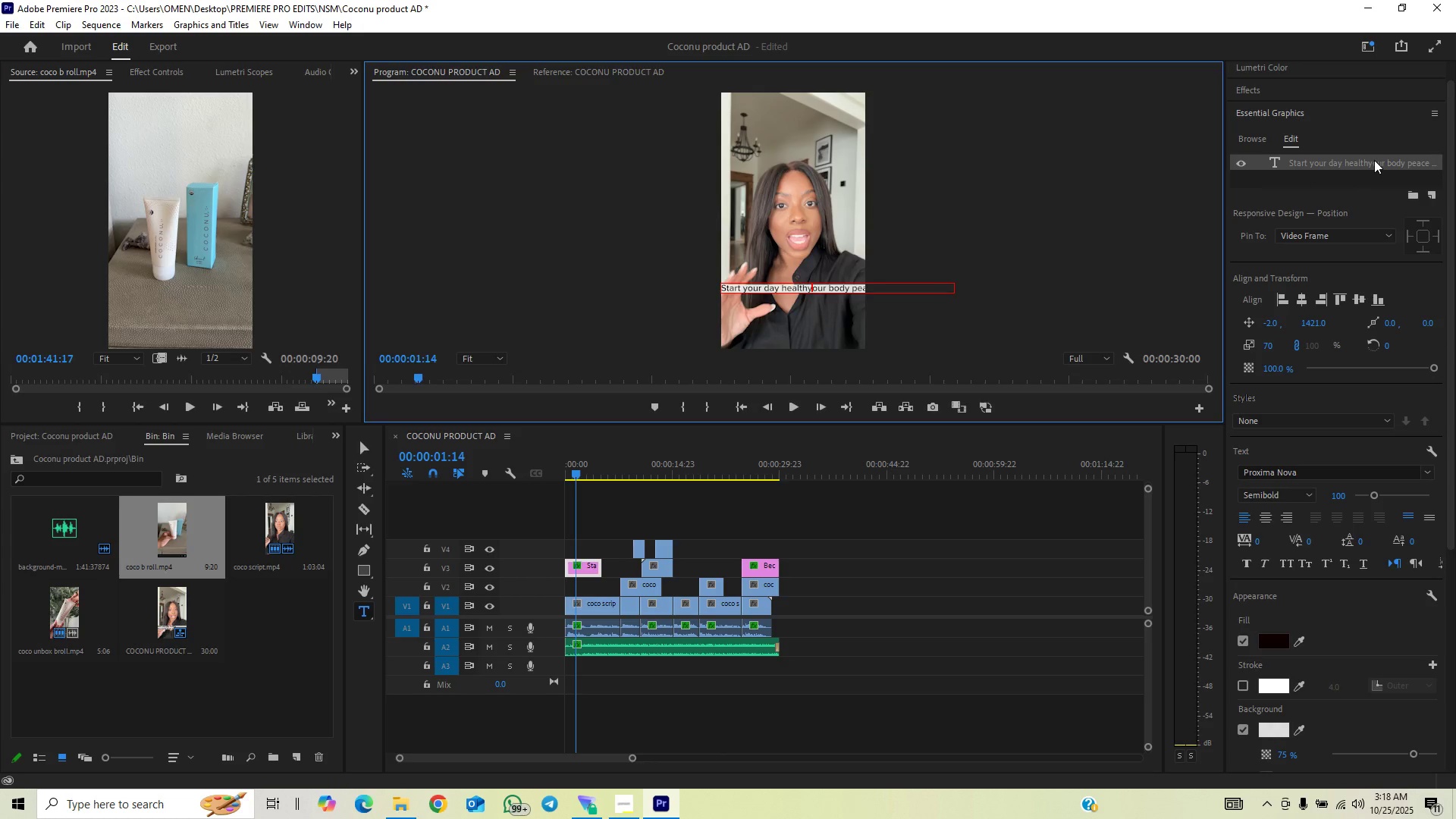 
key(Comma)
 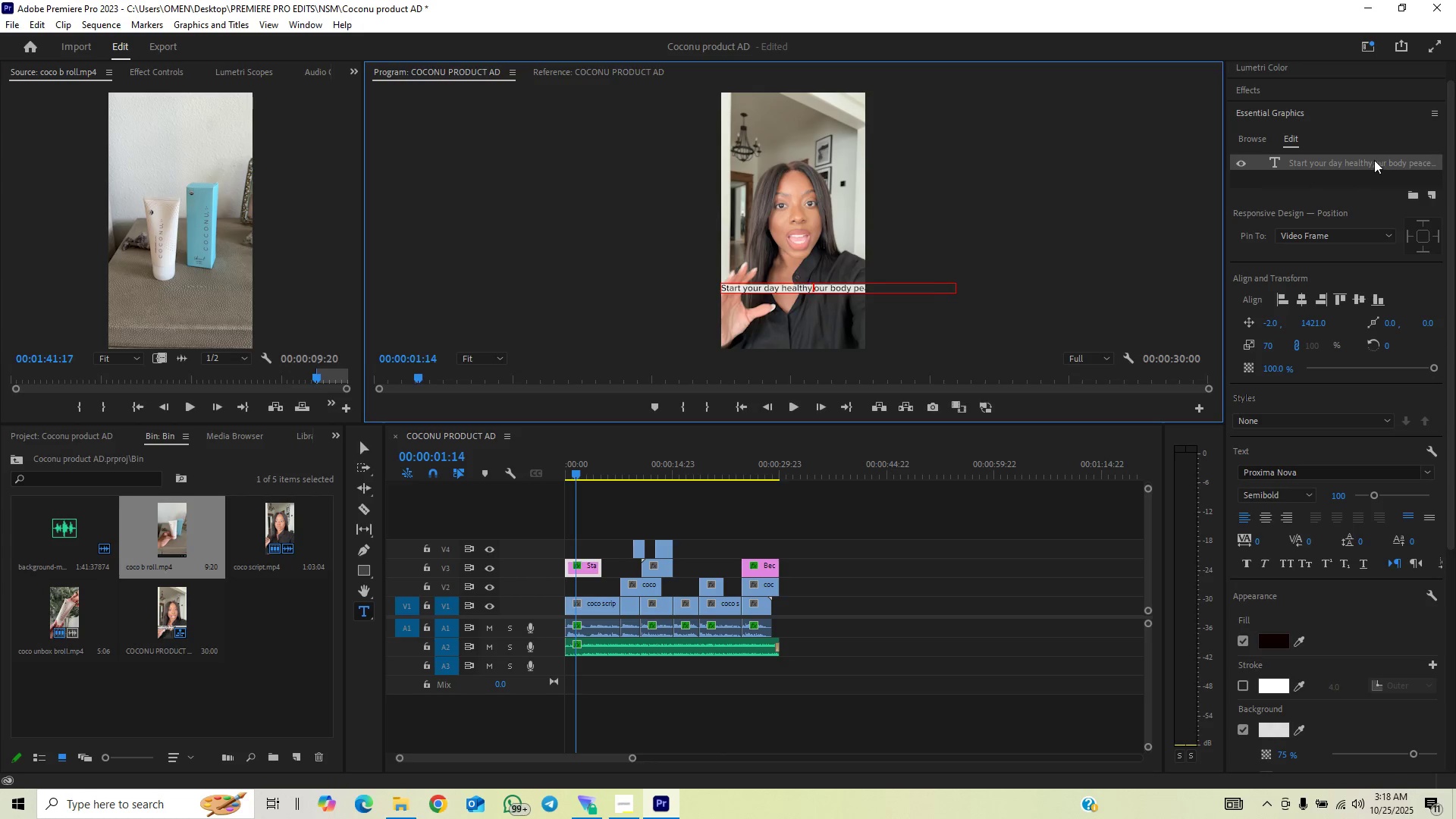 
key(Space)
 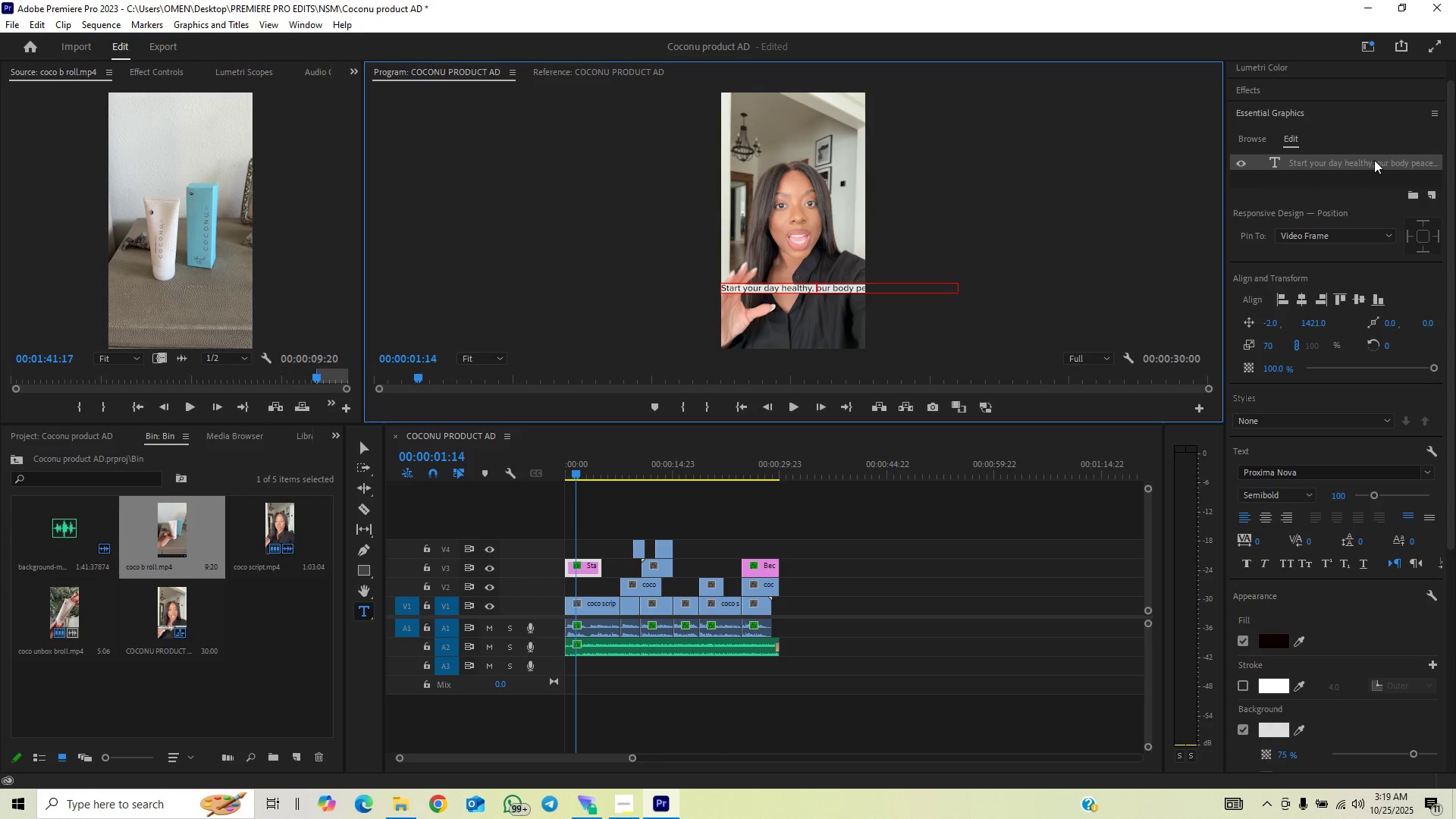 
key(Y)
 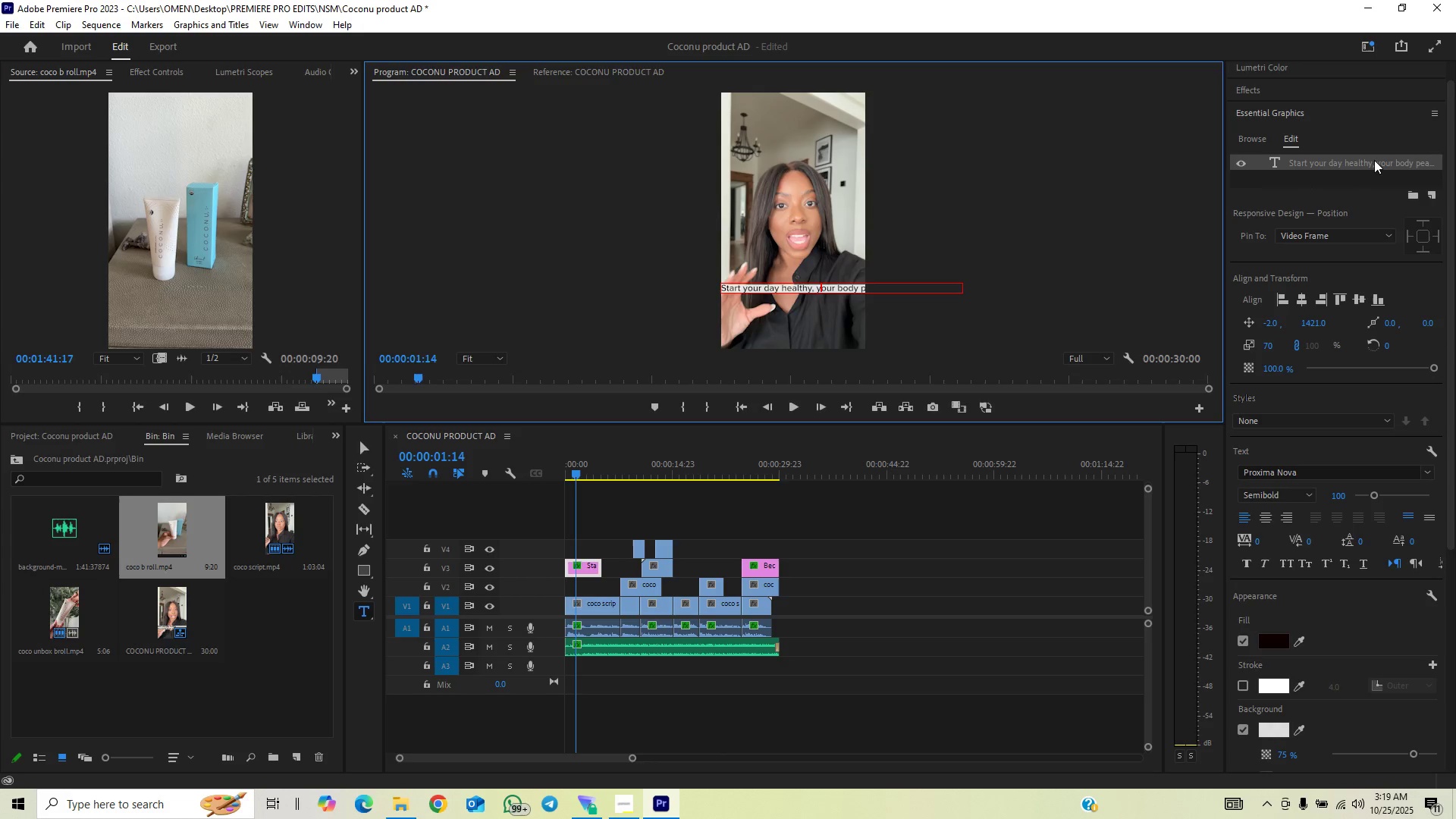 
key(ArrowRight)
 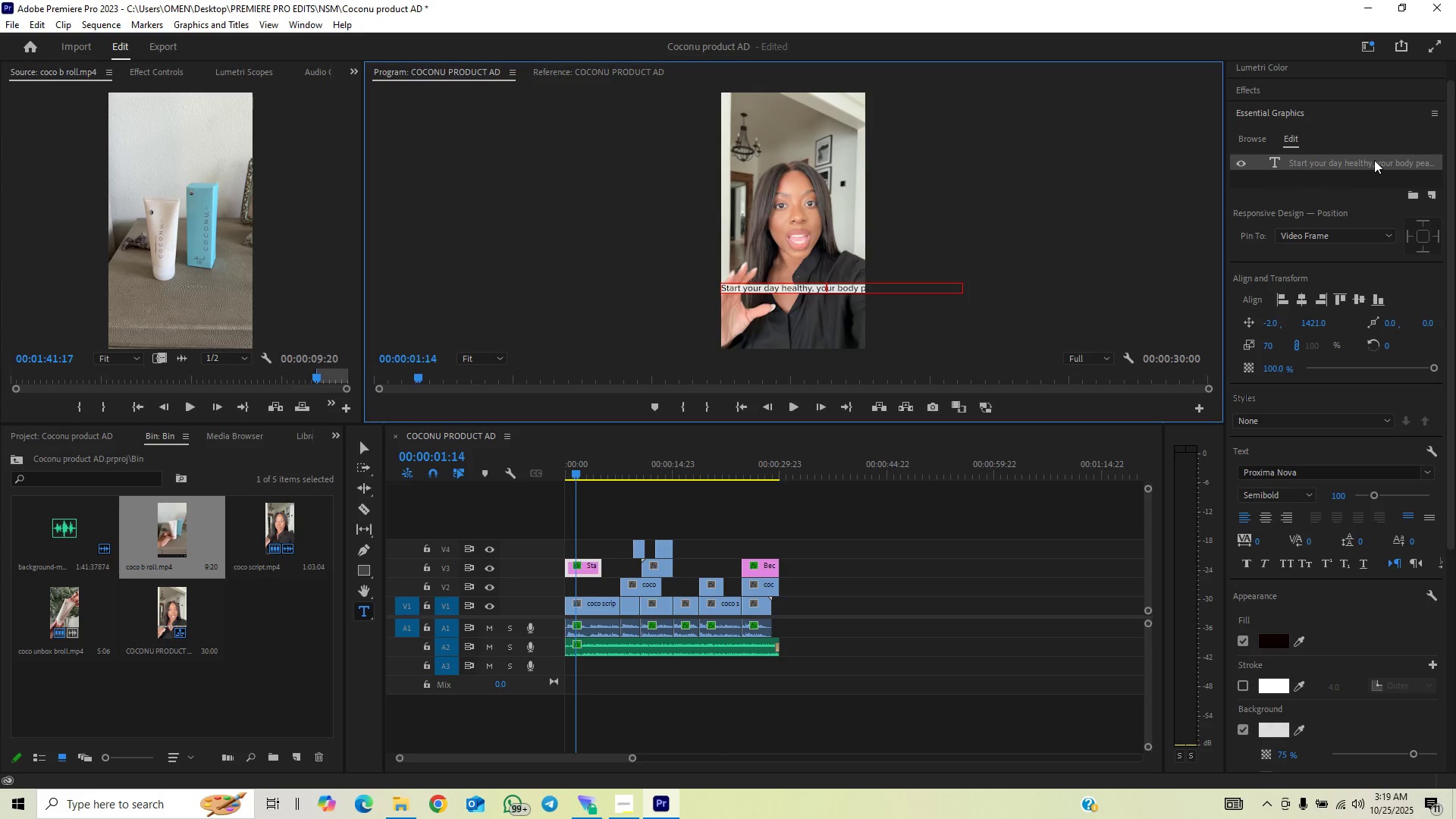 
key(ArrowRight)
 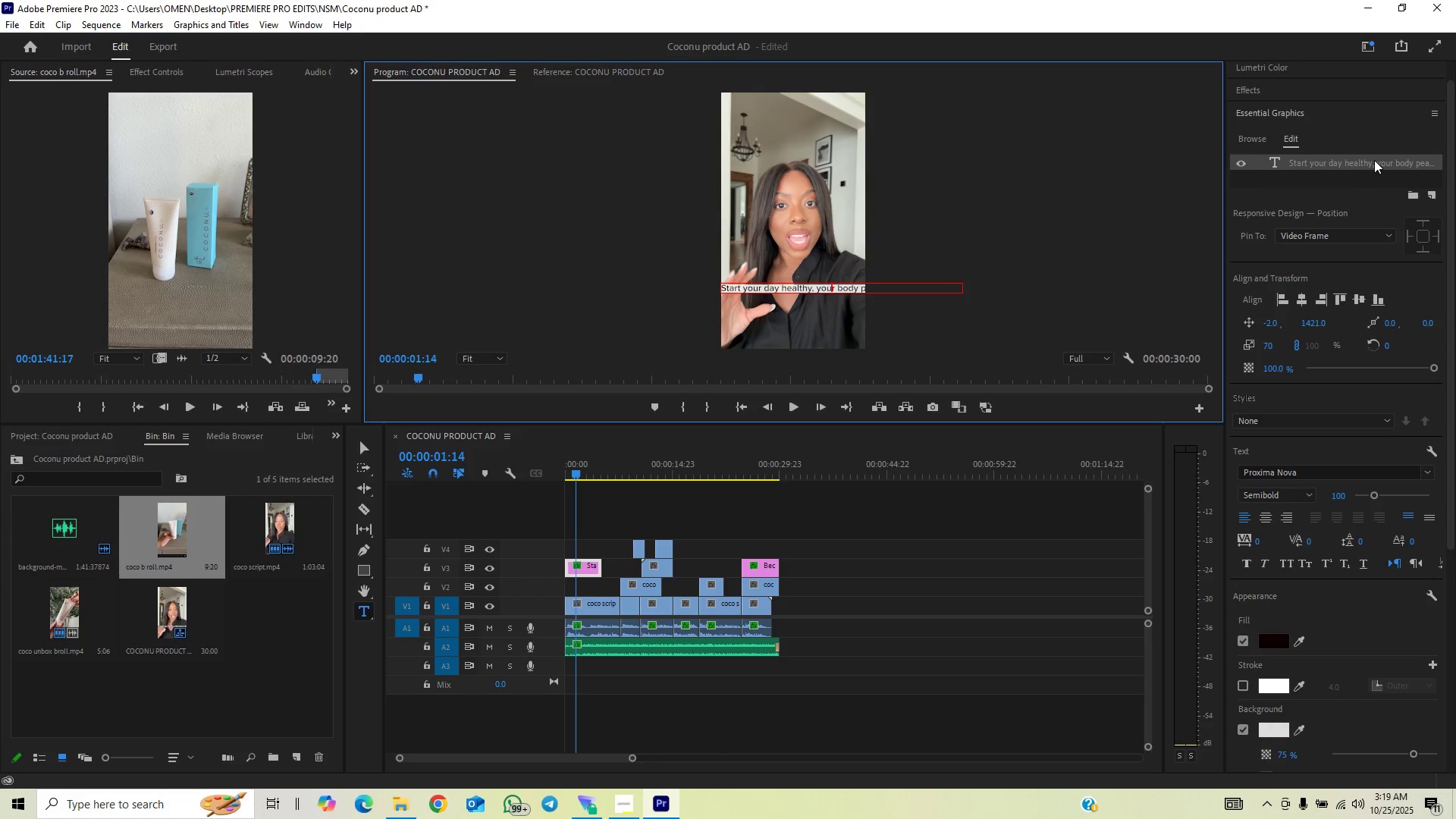 
key(ArrowRight)
 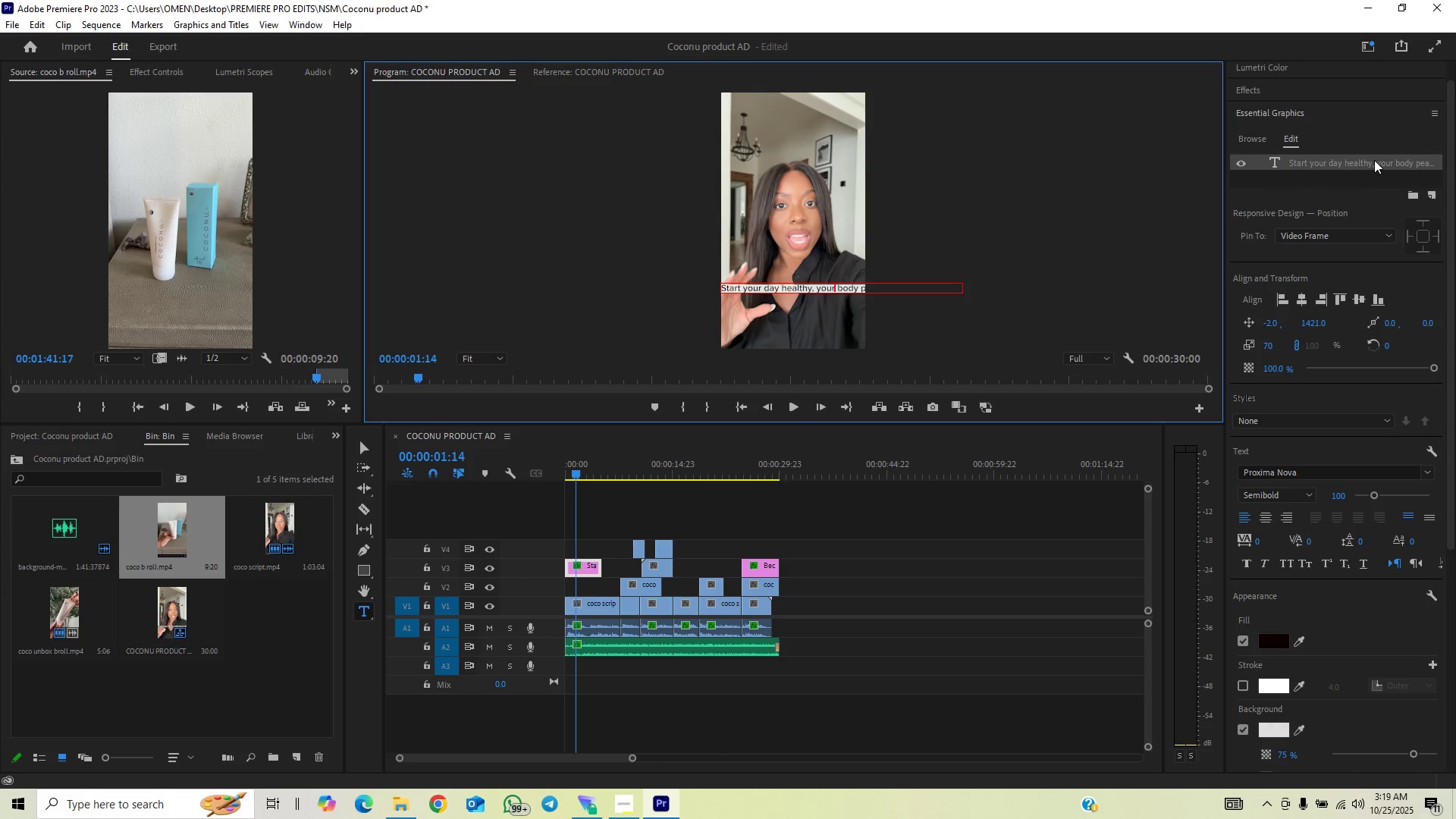 
key(ArrowRight)
 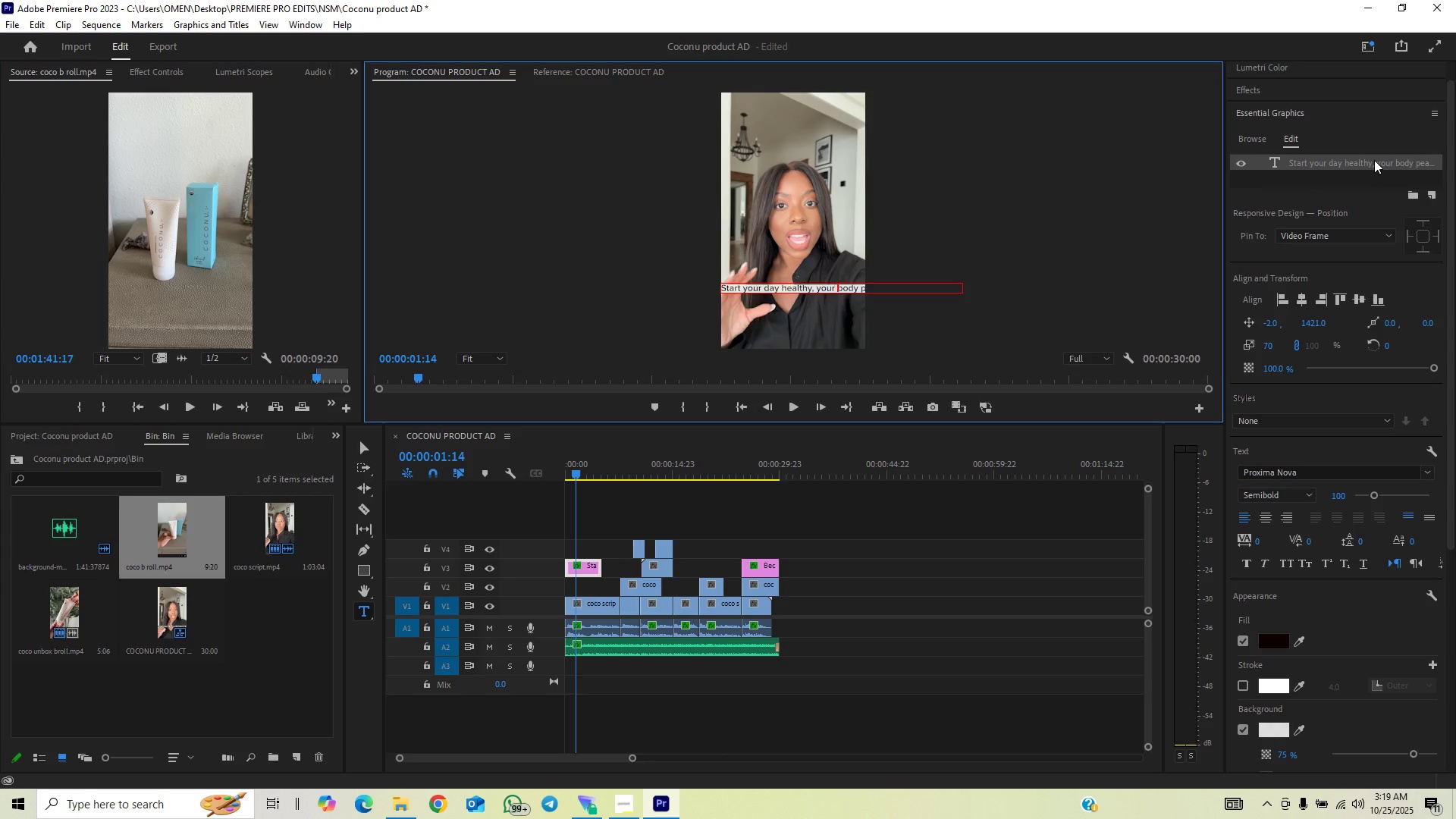 
key(ArrowRight)
 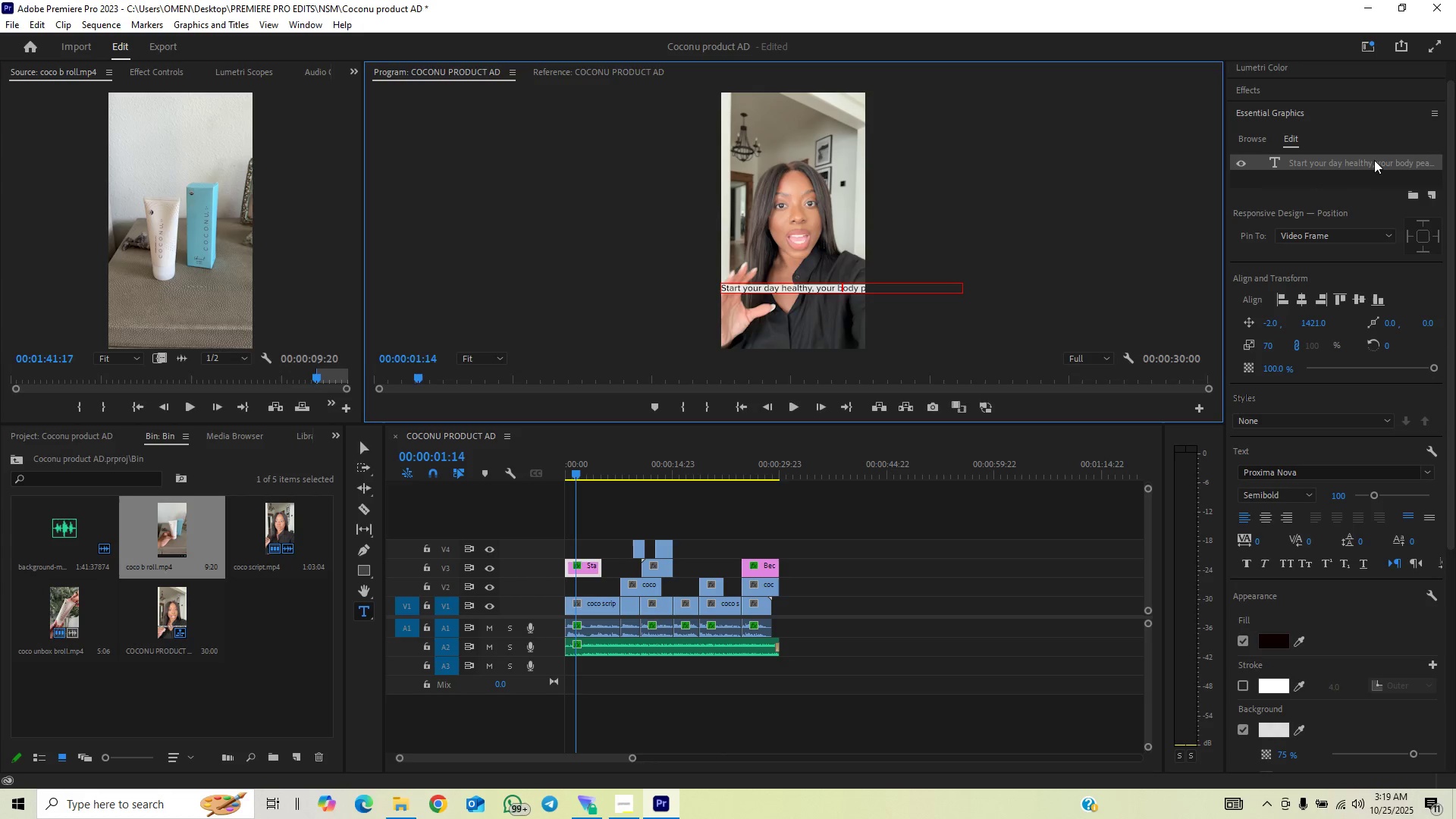 
key(ArrowRight)
 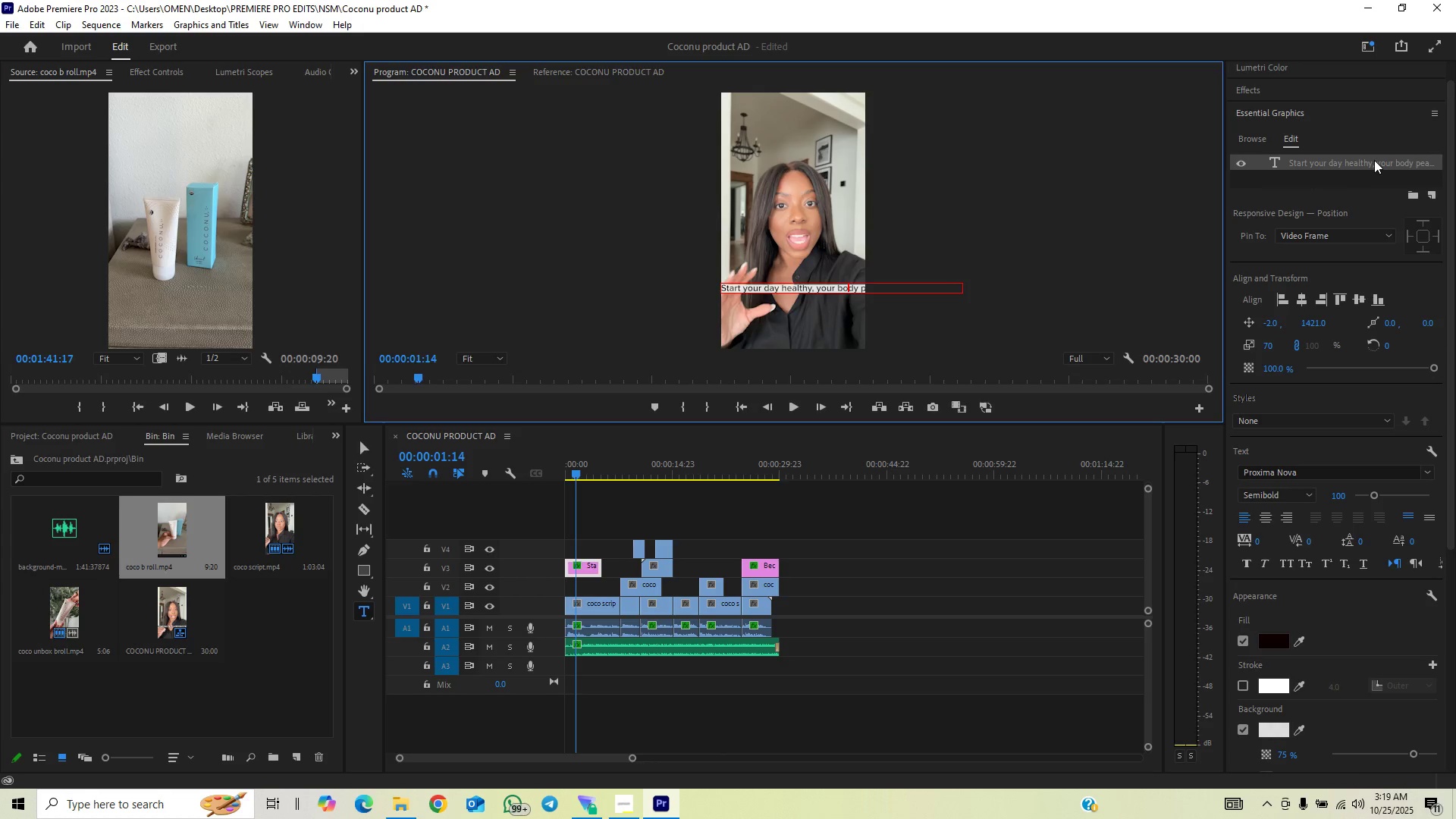 
key(ArrowRight)
 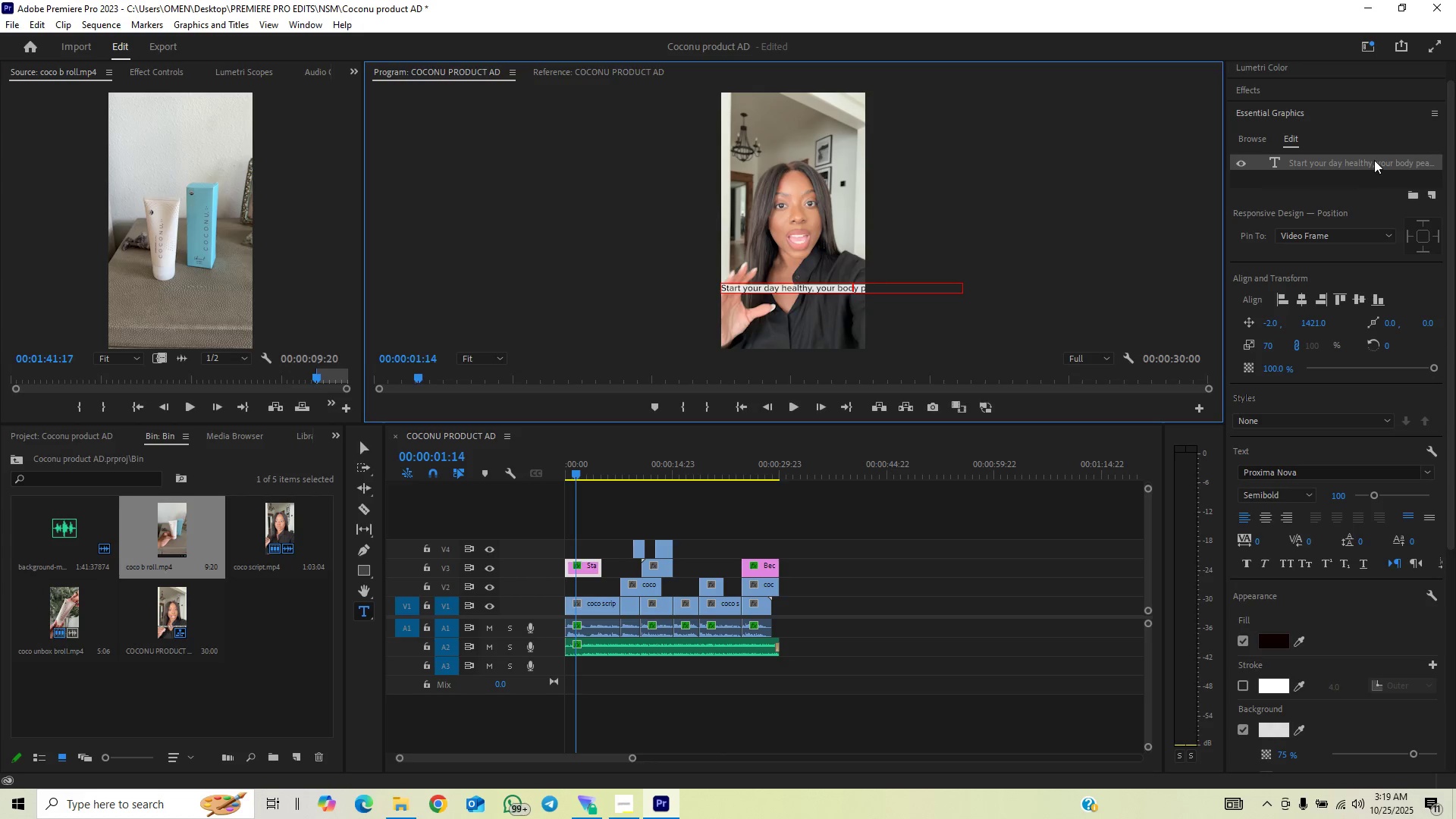 
key(ArrowRight)
 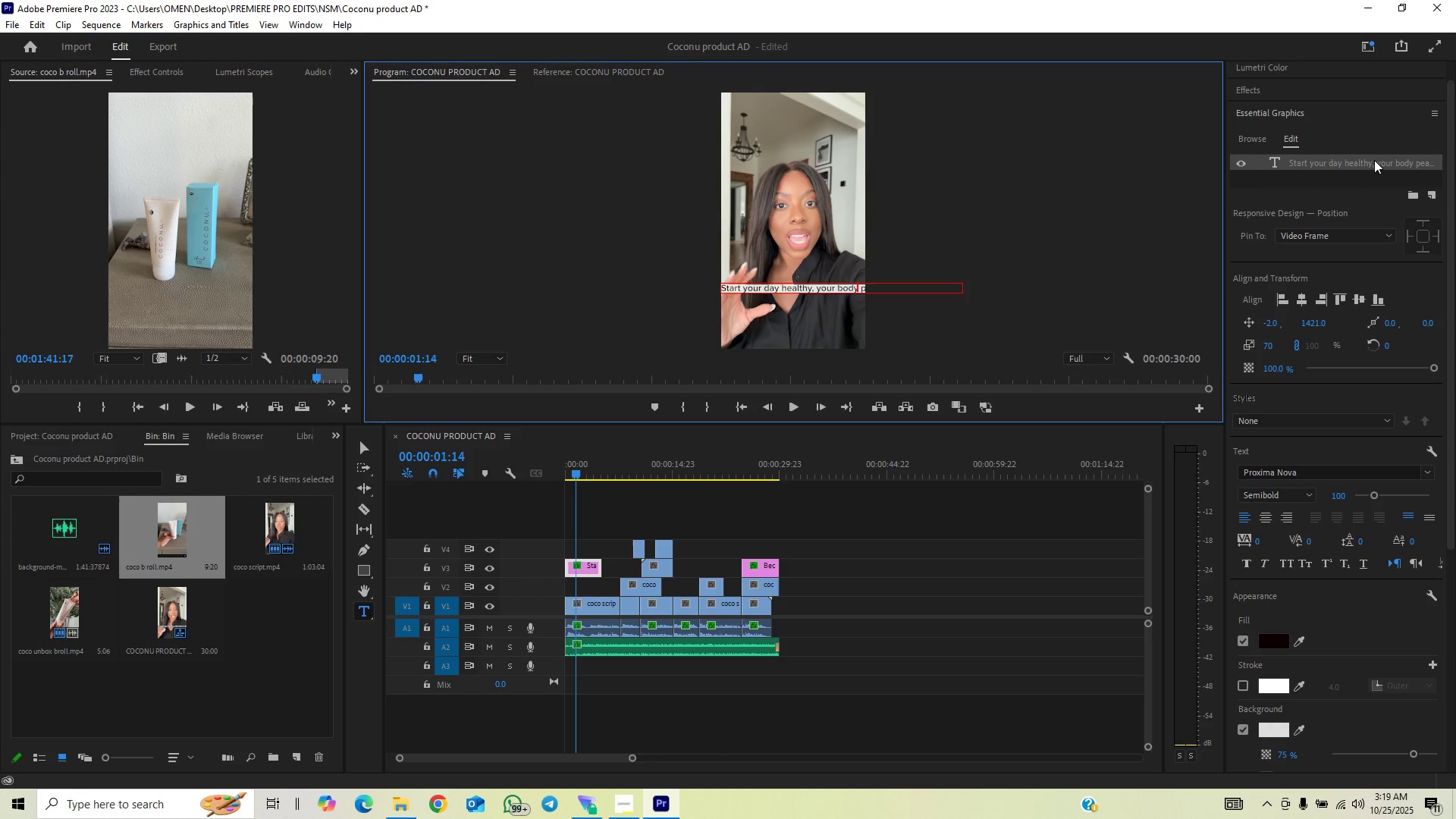 
key(ArrowRight)
 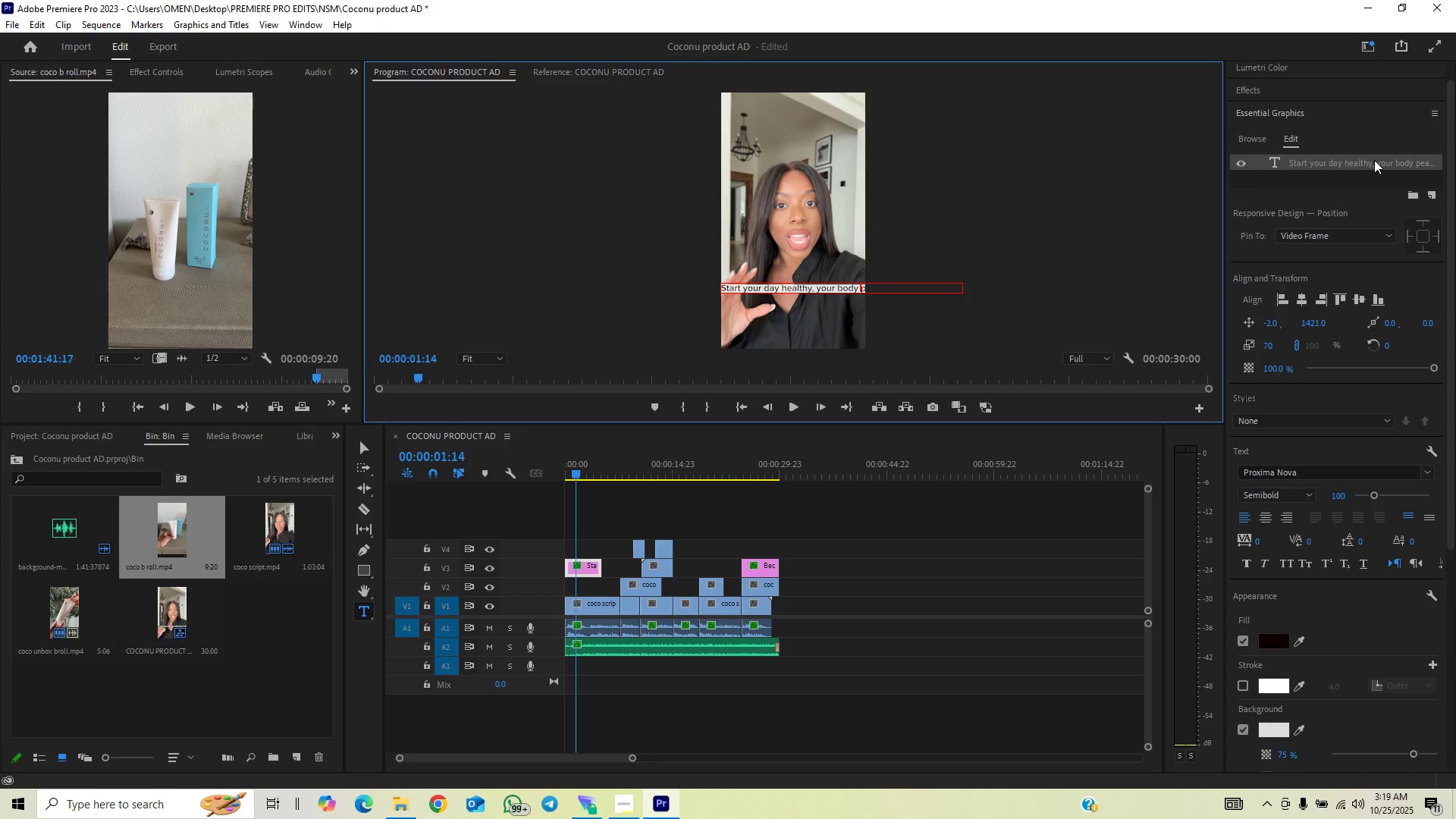 
key(ArrowLeft)
 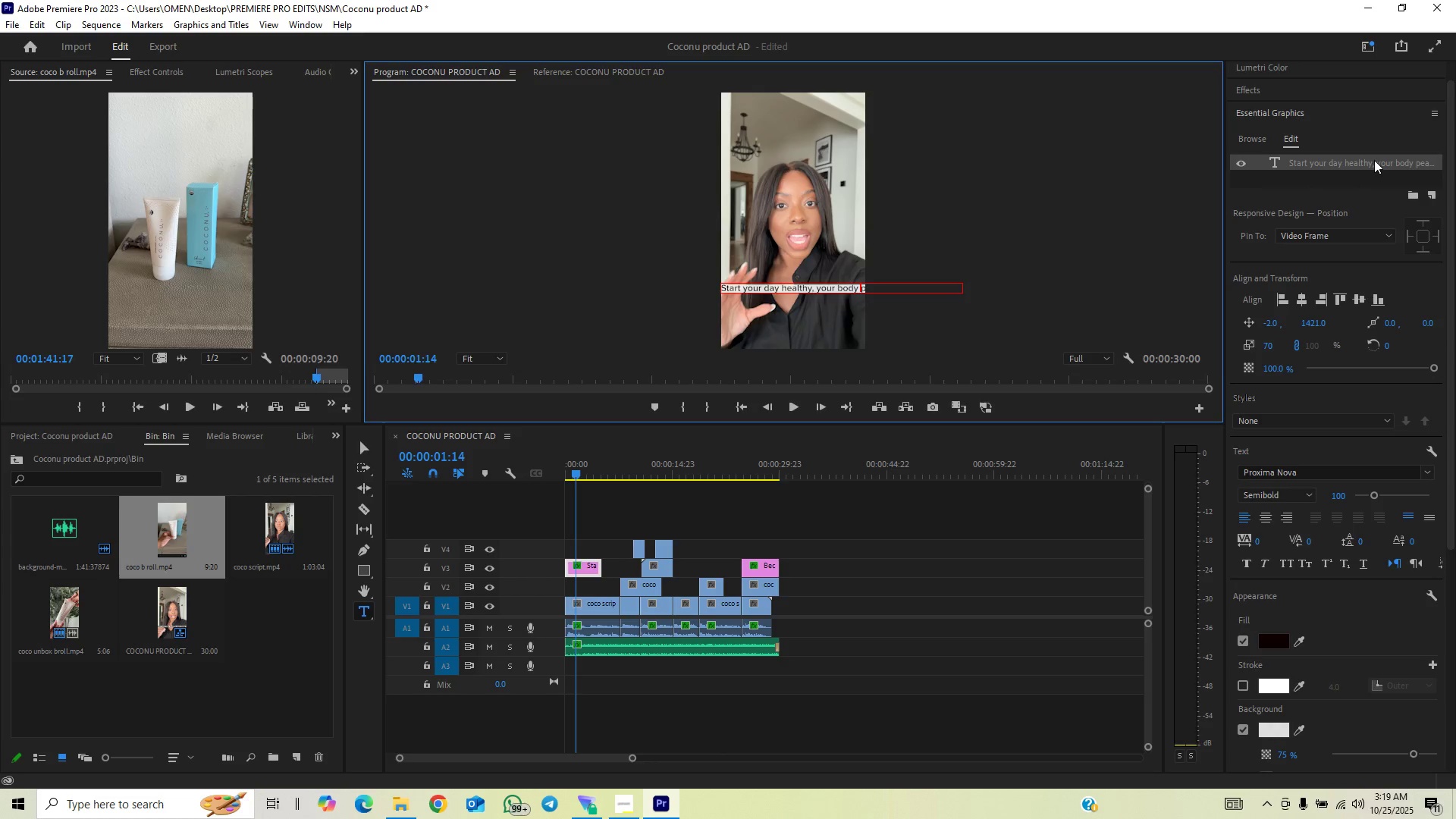 
key(ArrowLeft)
 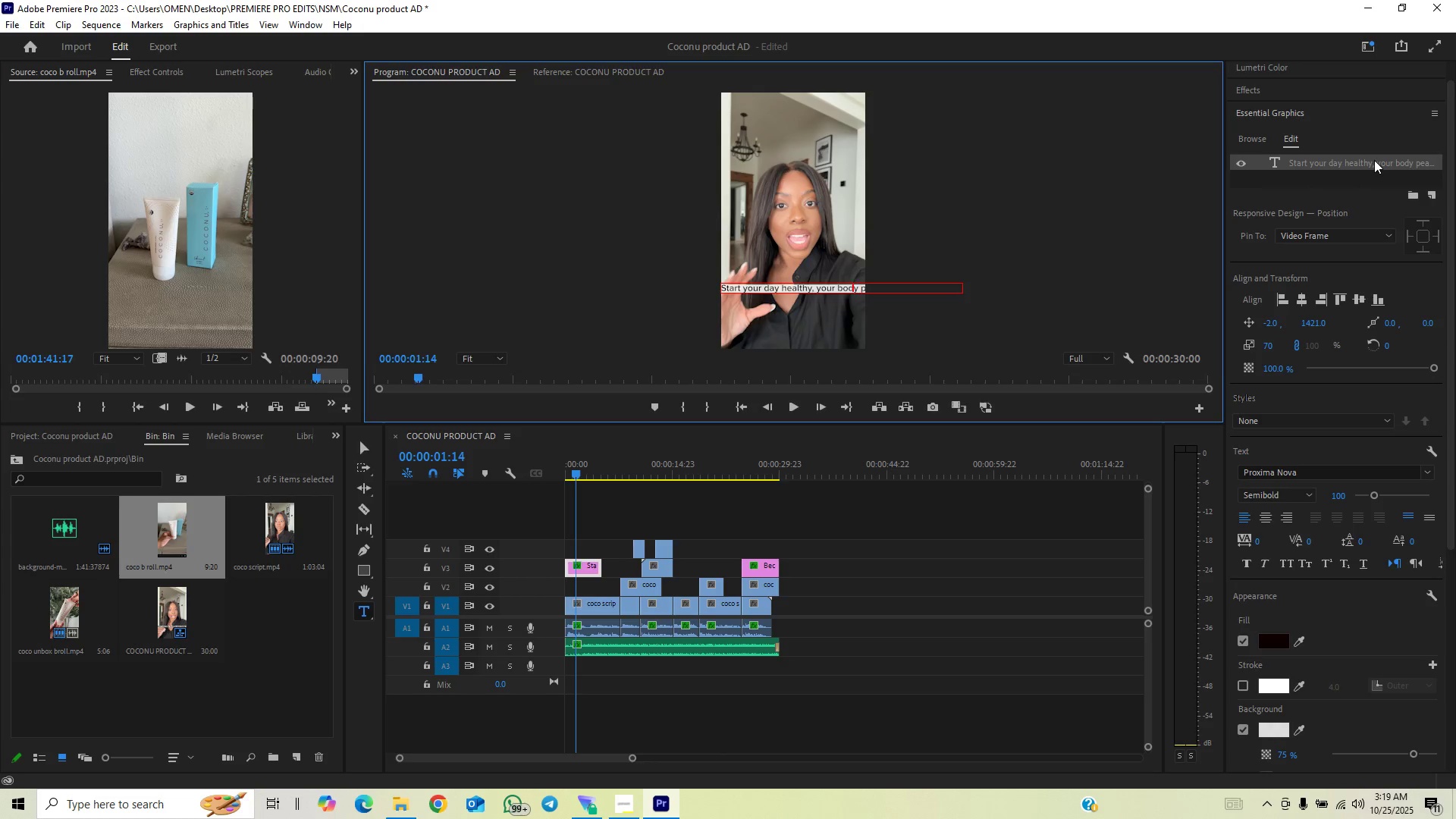 
key(ArrowLeft)
 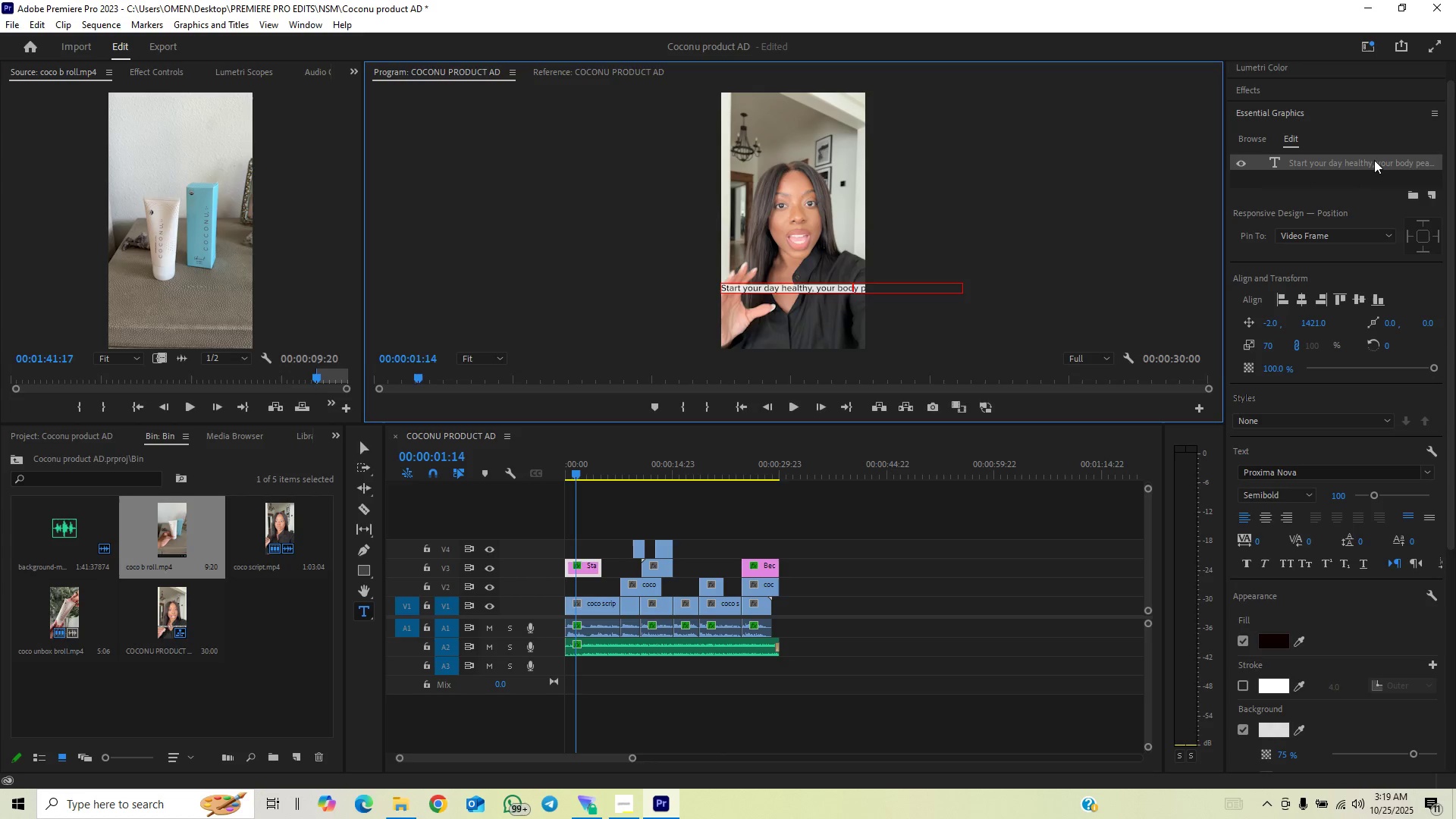 
key(ArrowLeft)
 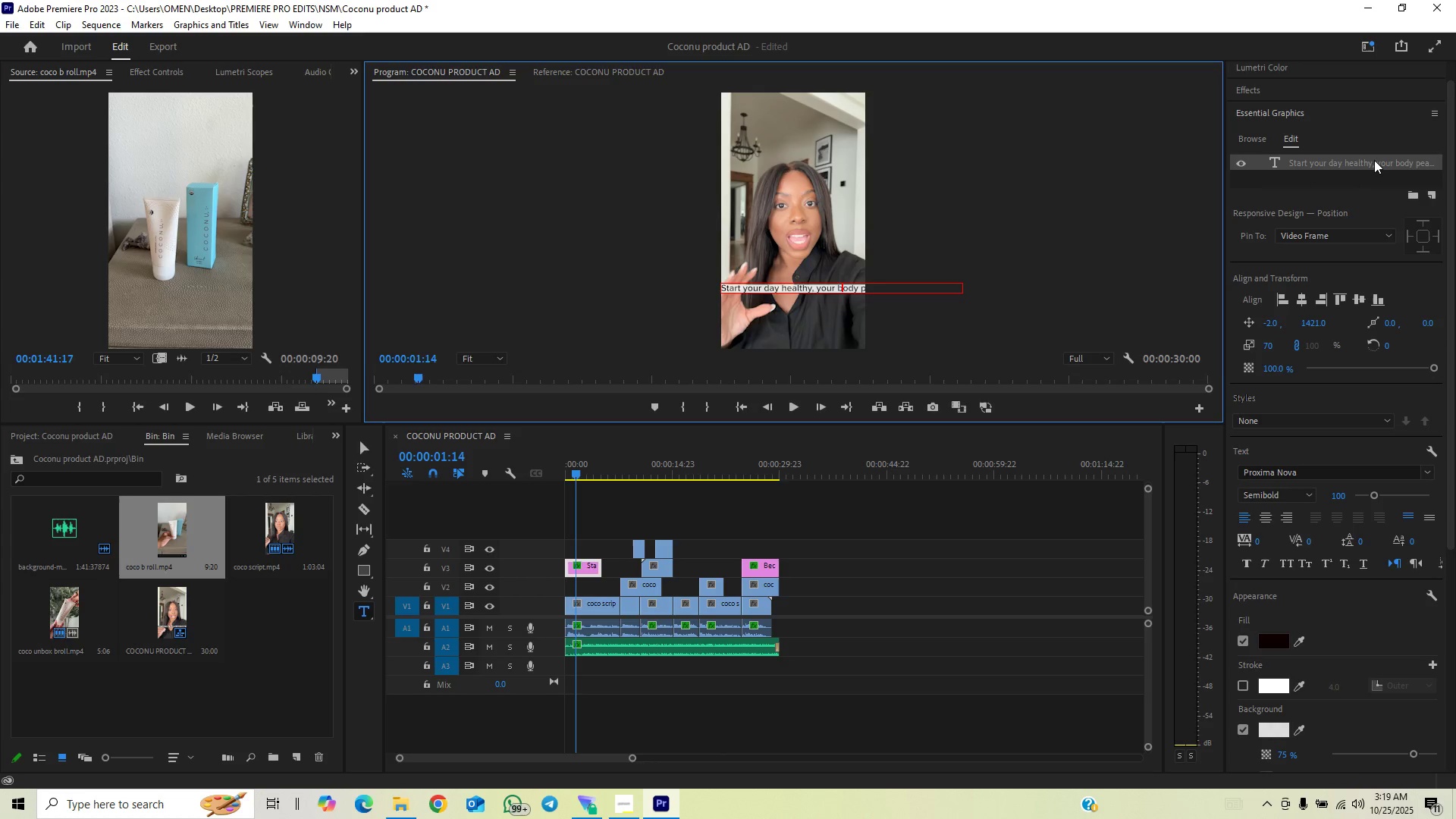 
key(ArrowLeft)
 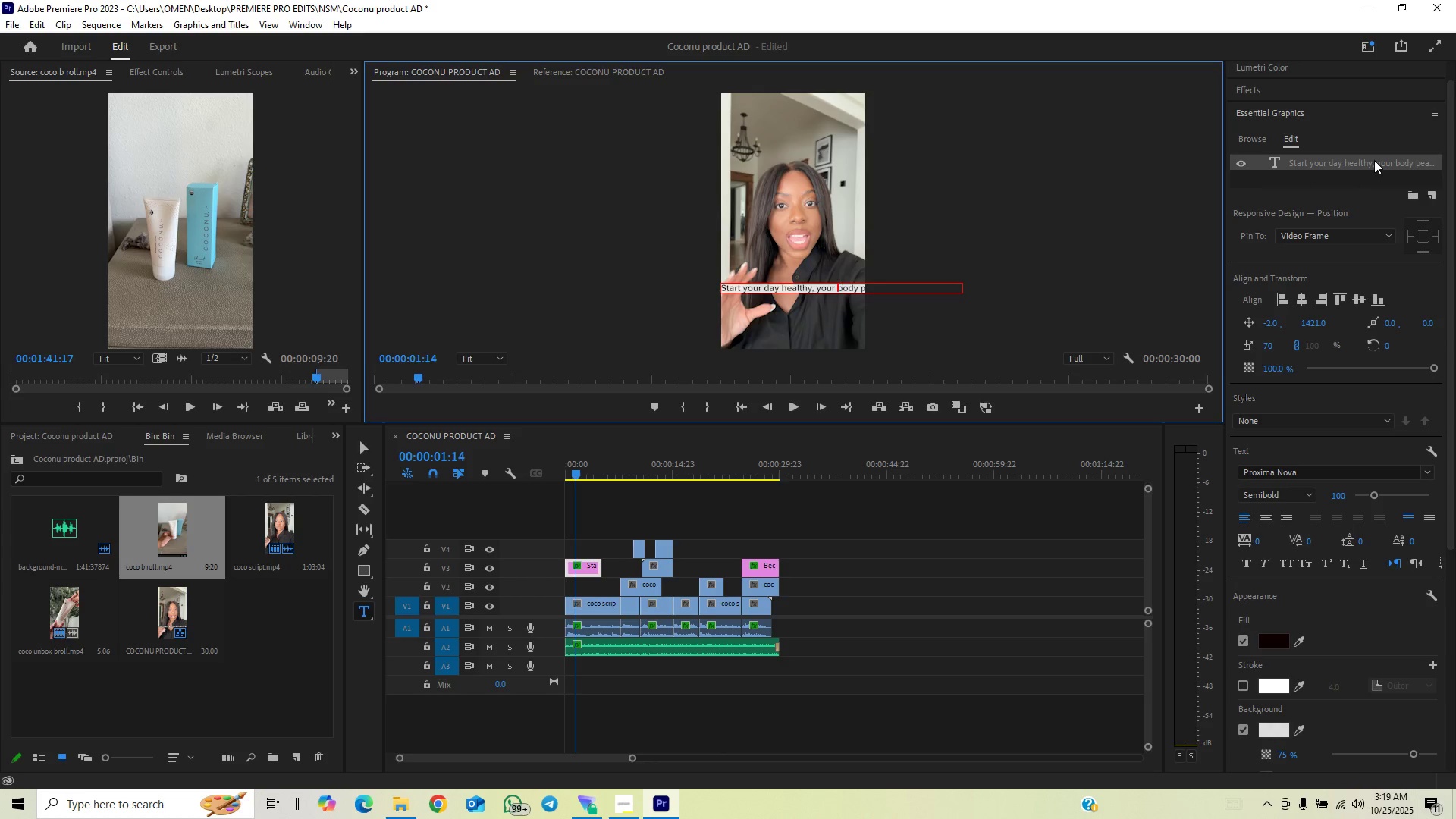 
key(ArrowLeft)
 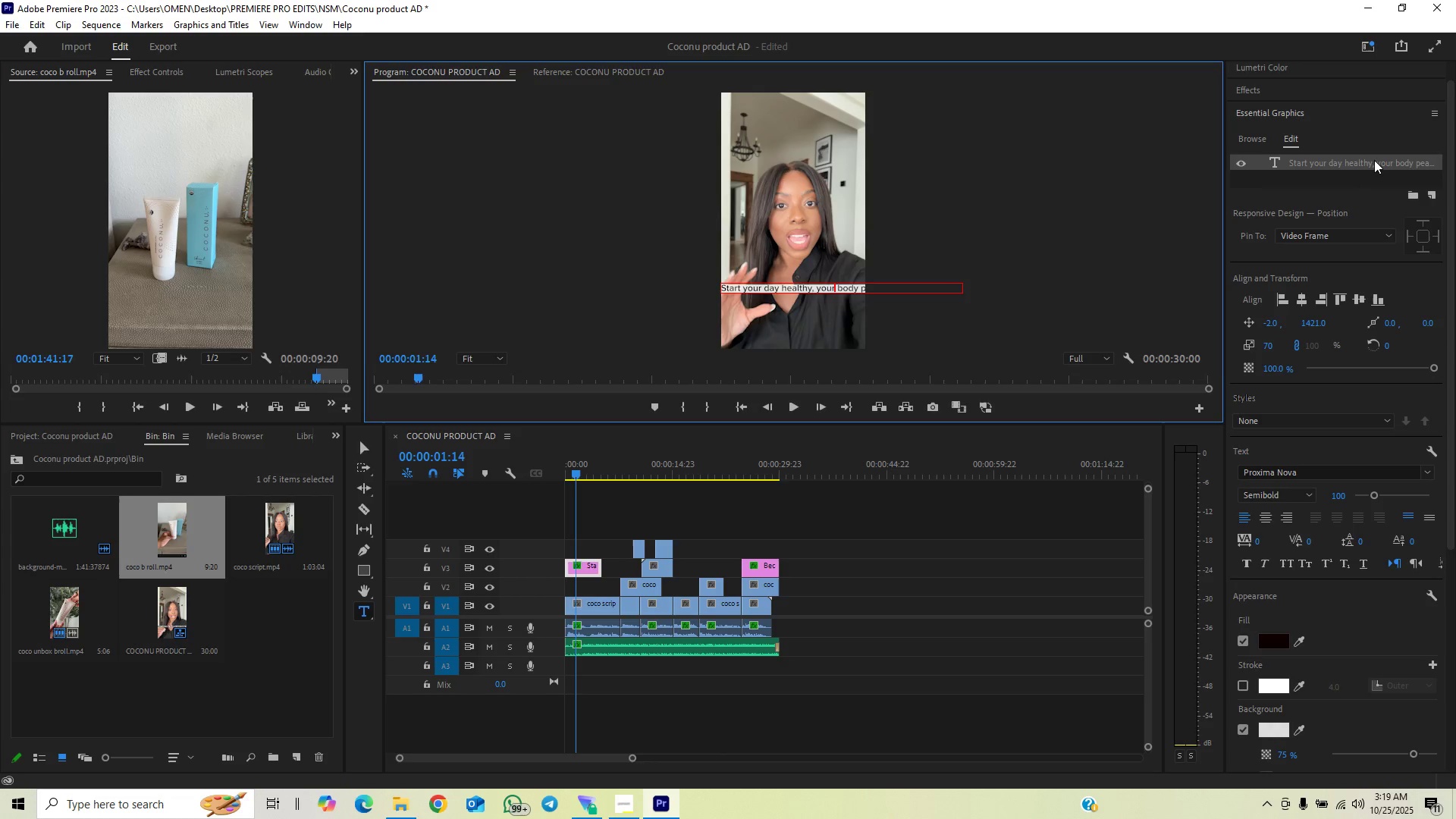 
key(ArrowRight)
 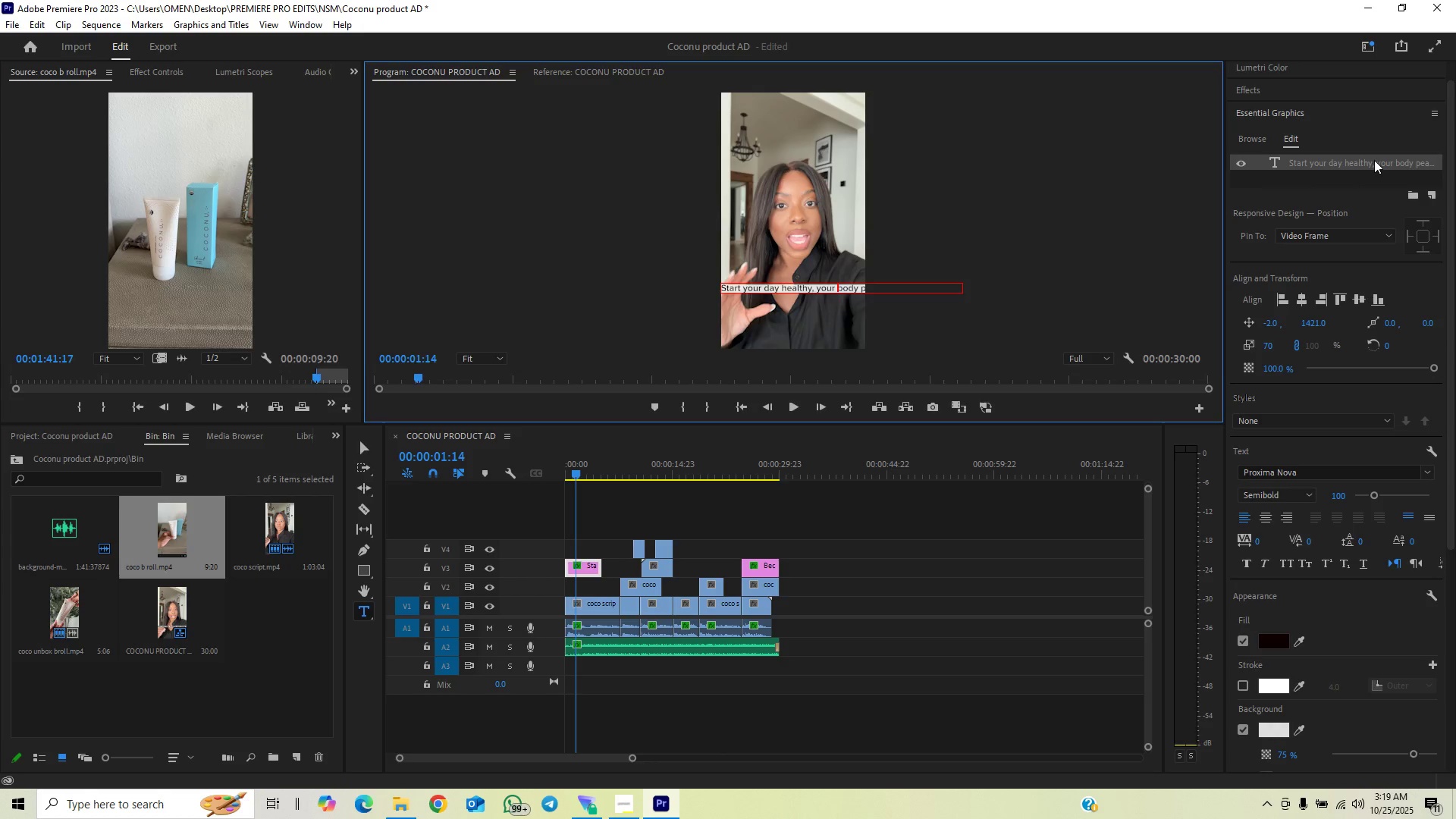 
key(Backspace)
 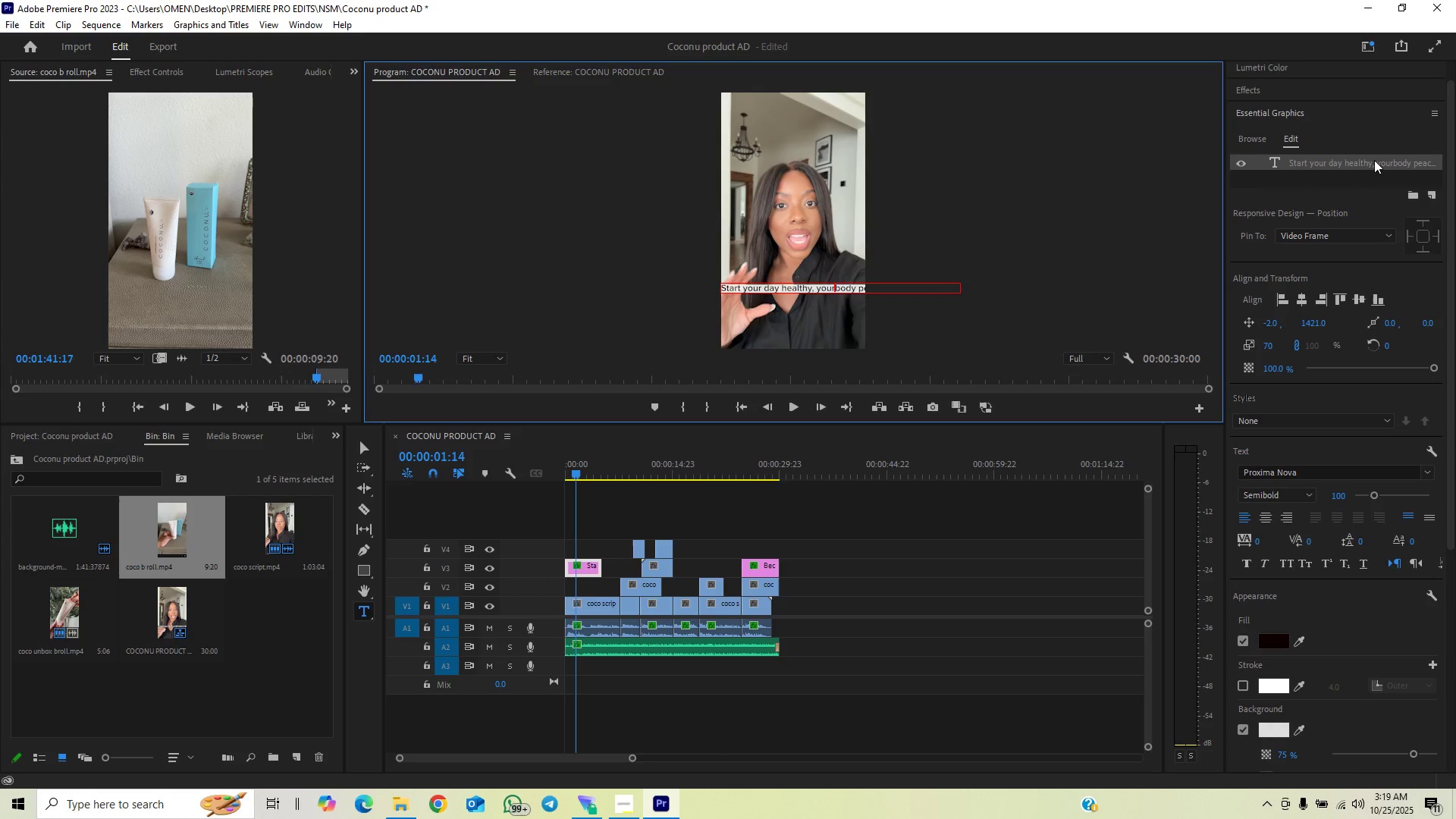 
key(Shift+Enter)
 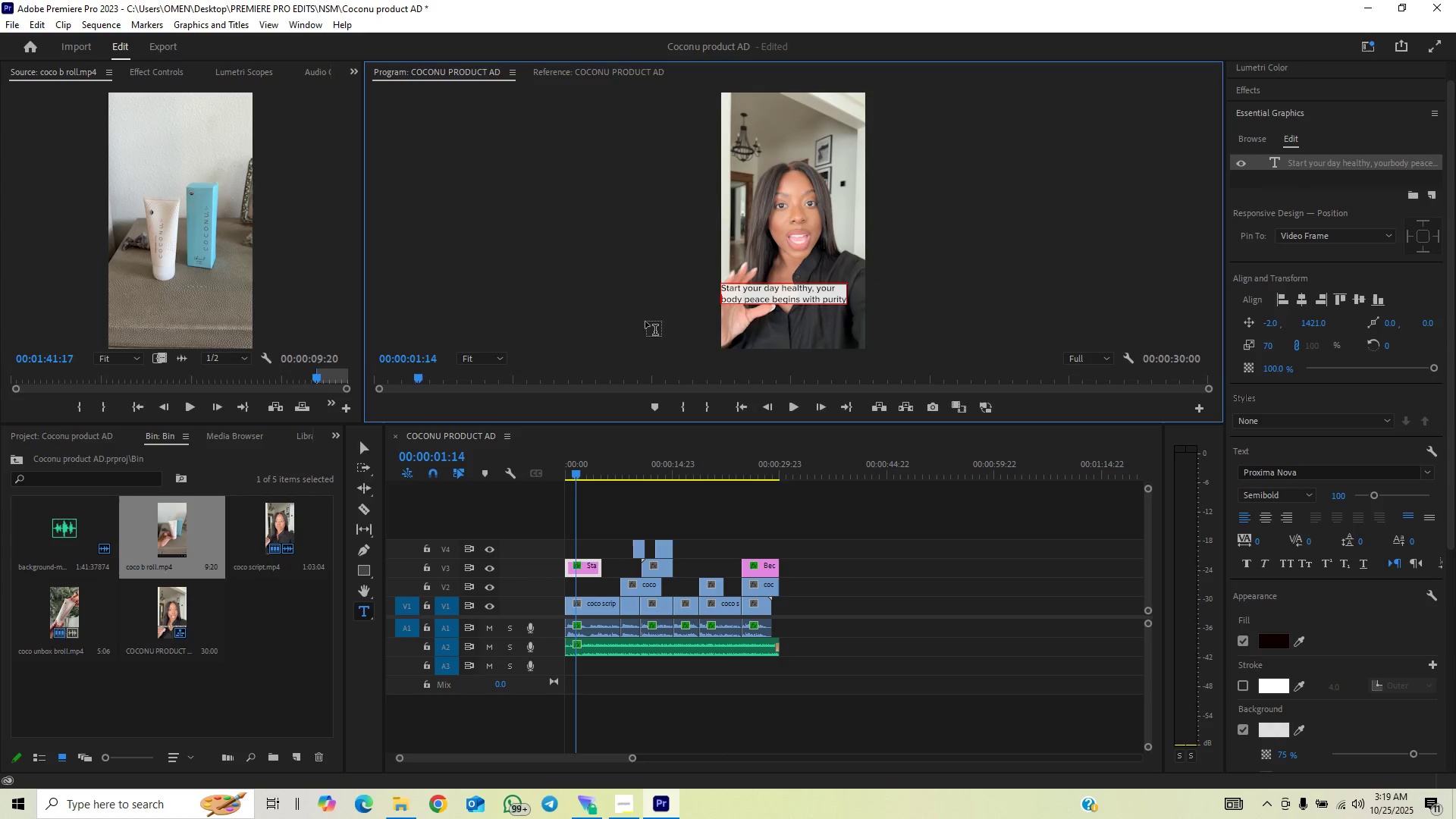 
left_click([158, 73])
 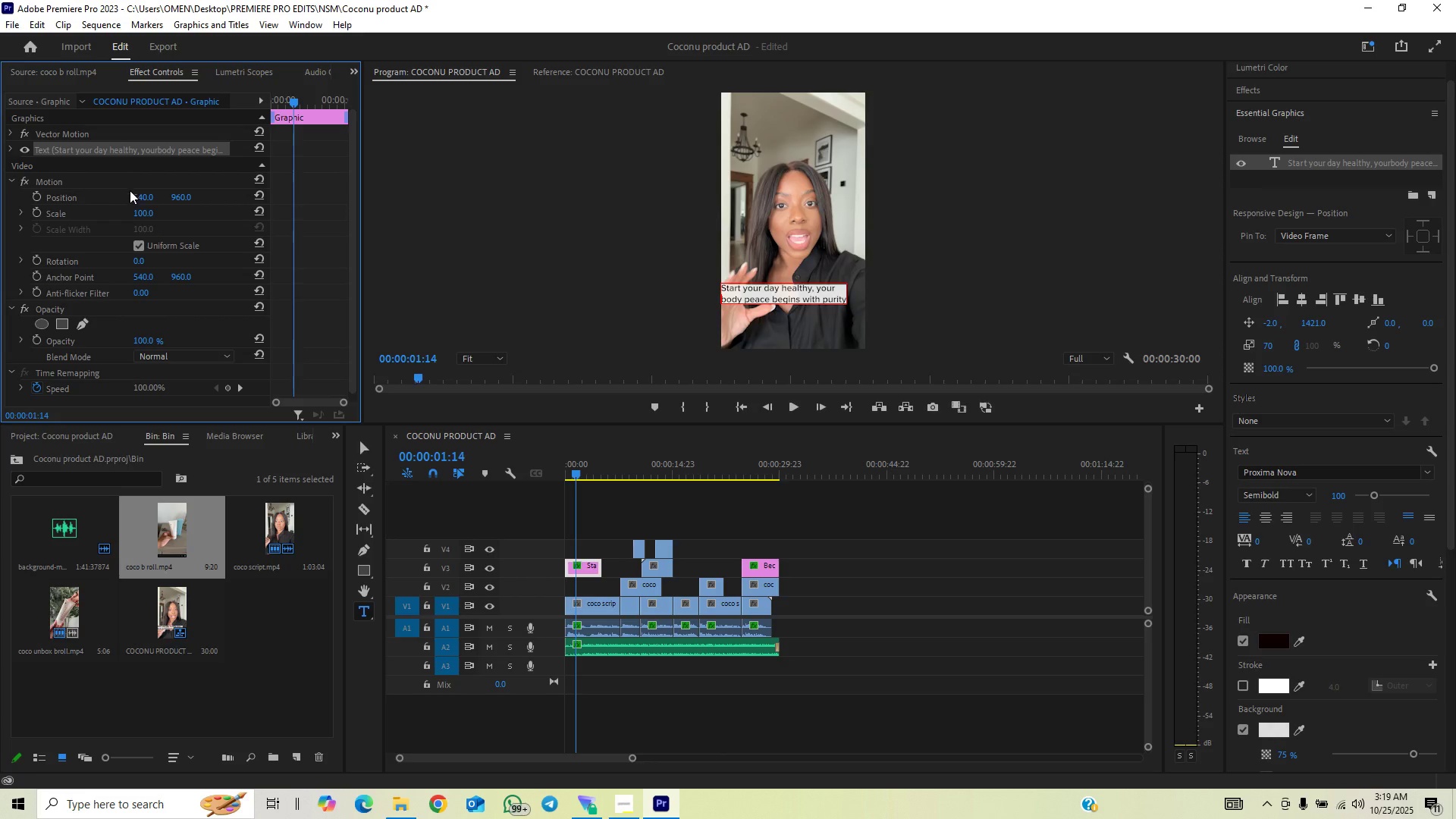 
left_click_drag(start_coordinate=[140, 198], to_coordinate=[206, 212])
 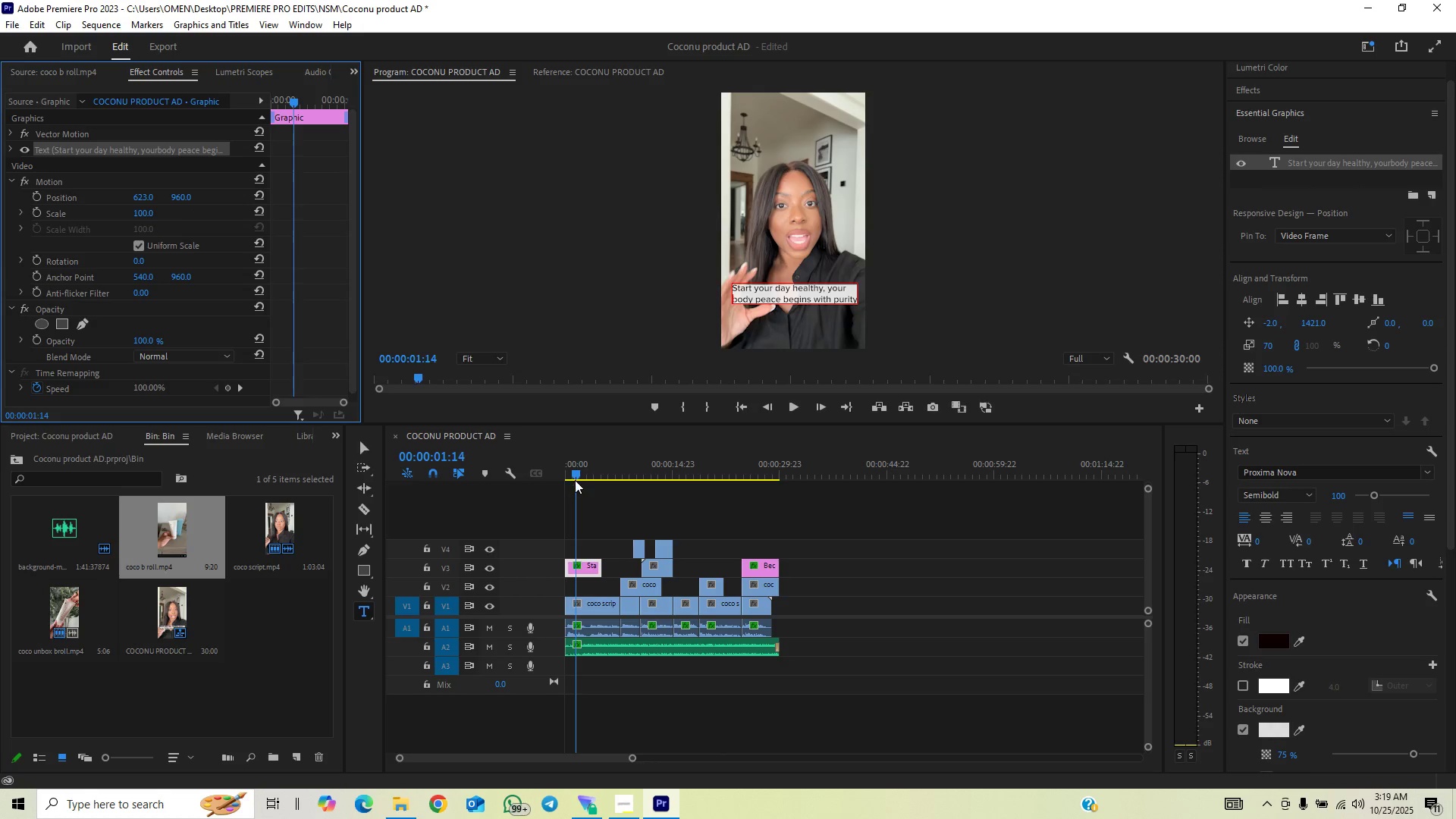 
left_click_drag(start_coordinate=[575, 476], to_coordinate=[548, 491])
 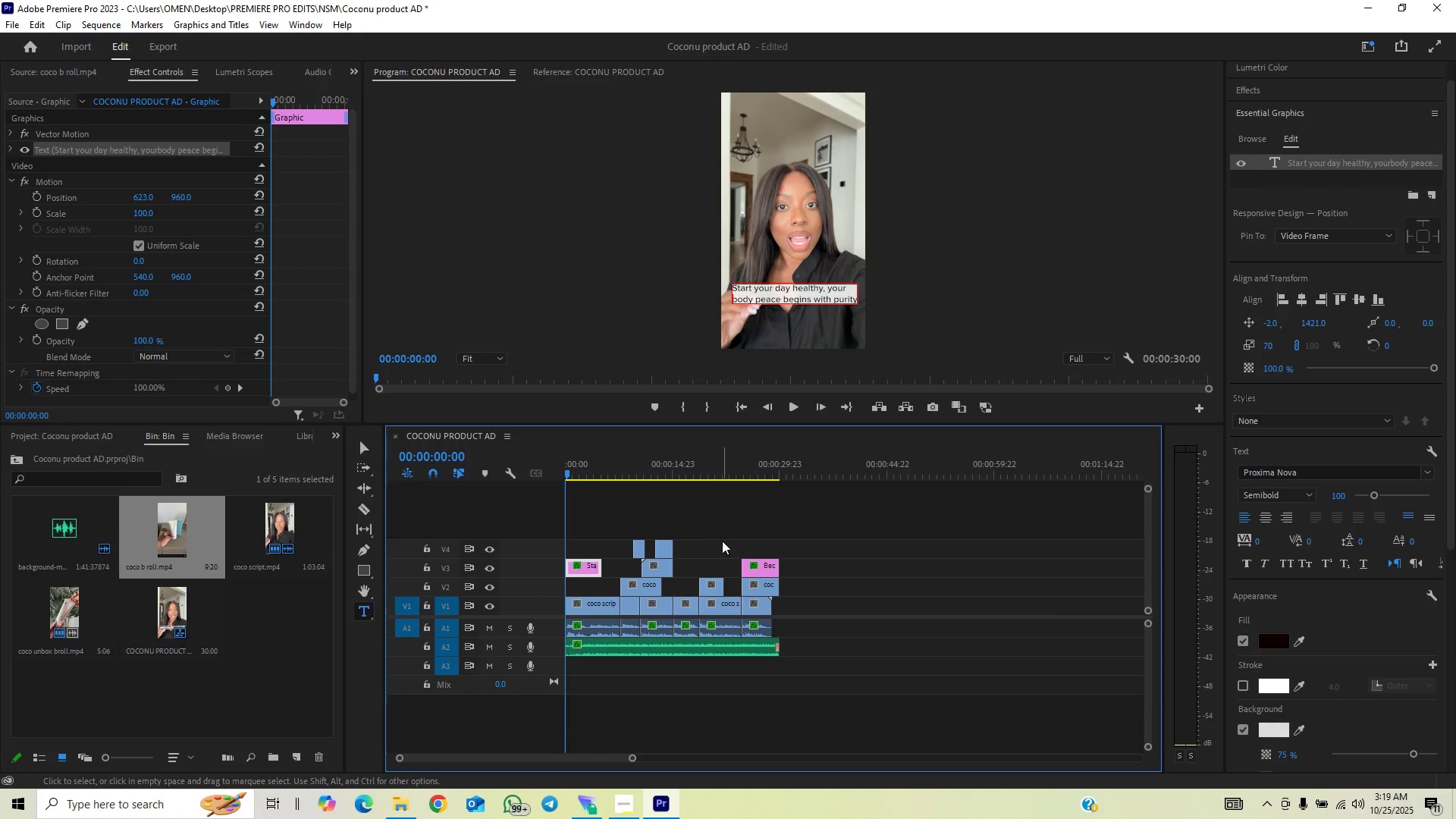 
key(Space)
 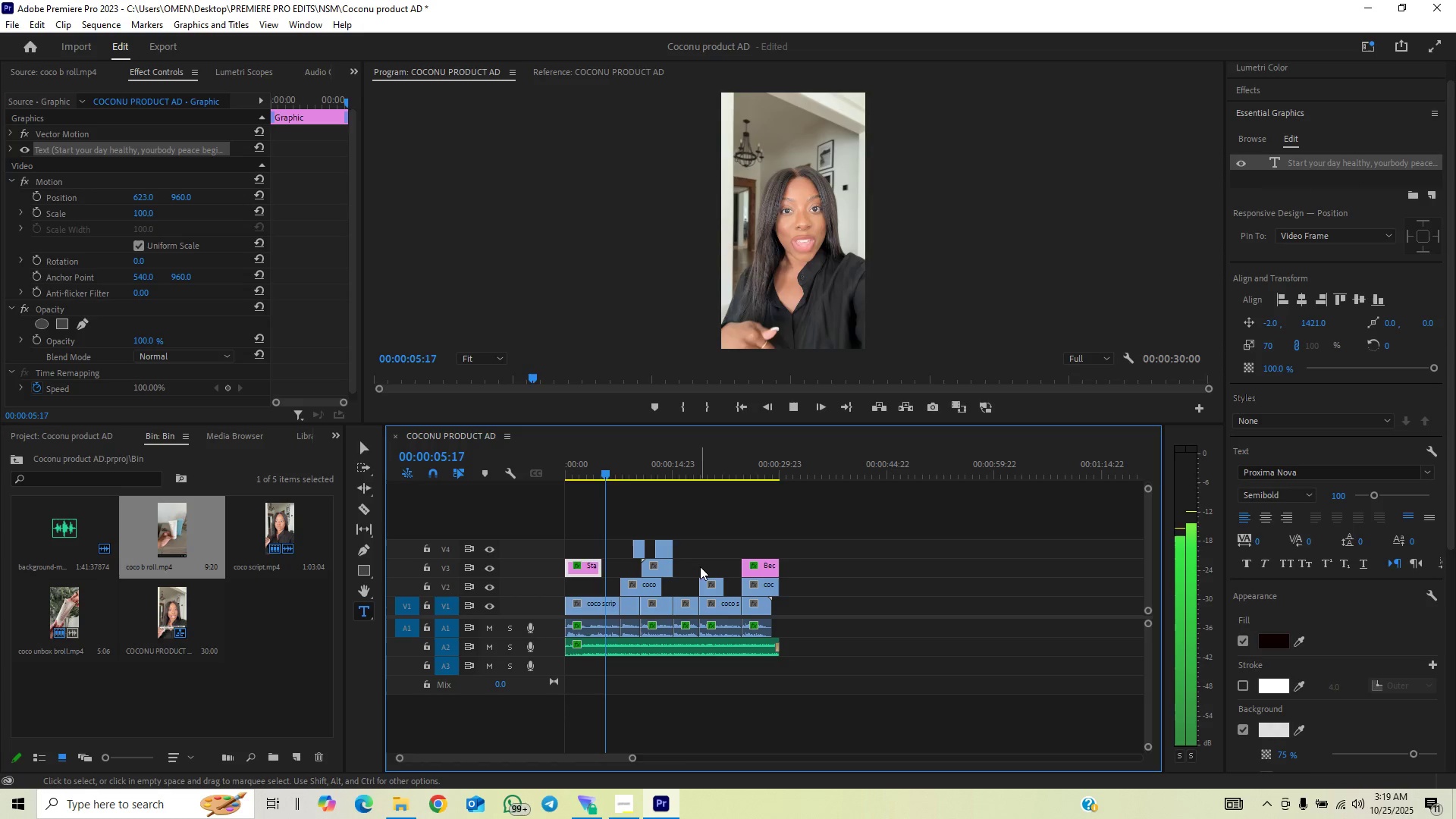 
wait(7.93)
 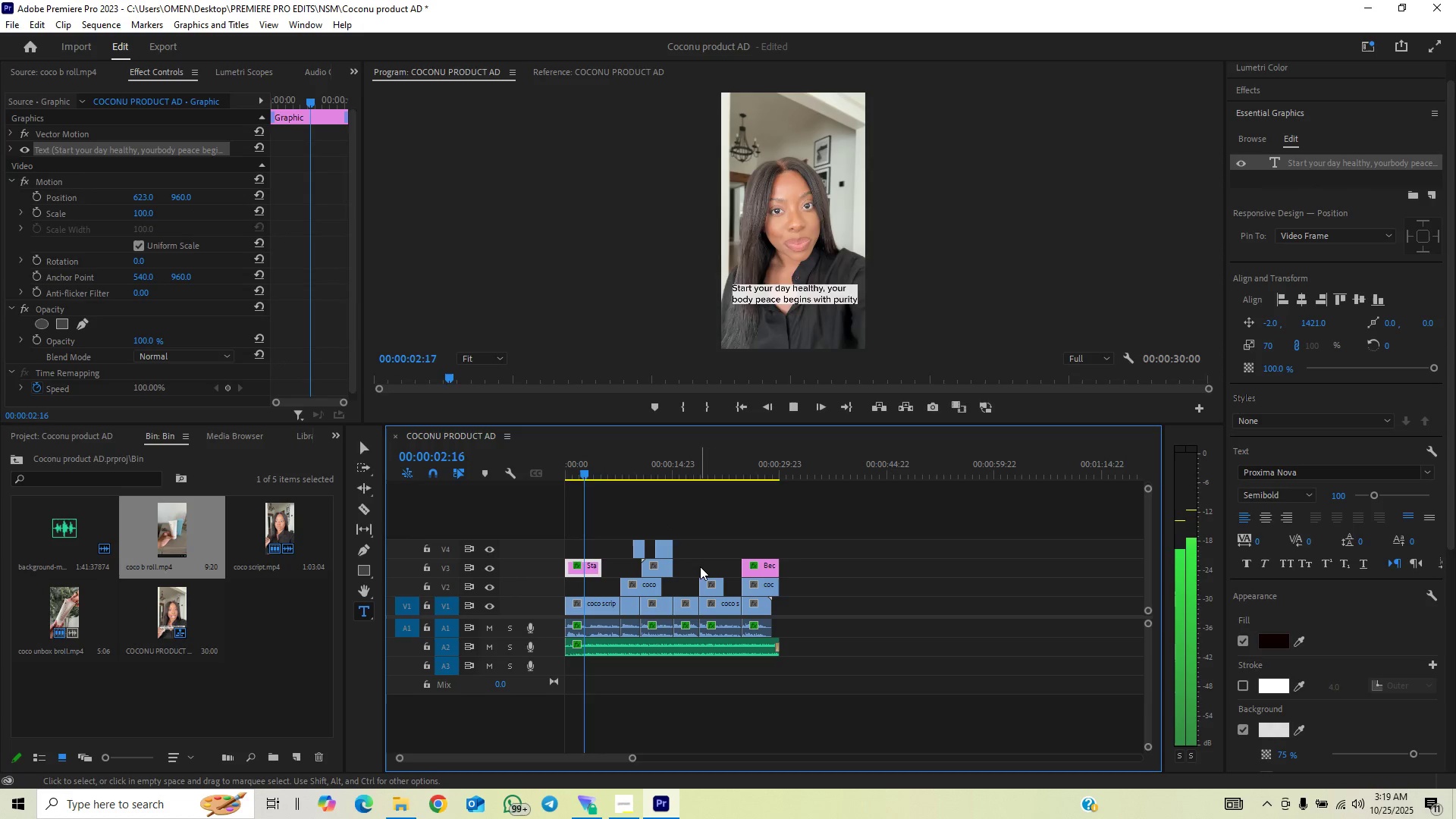 
left_click_drag(start_coordinate=[600, 566], to_coordinate=[620, 566])
 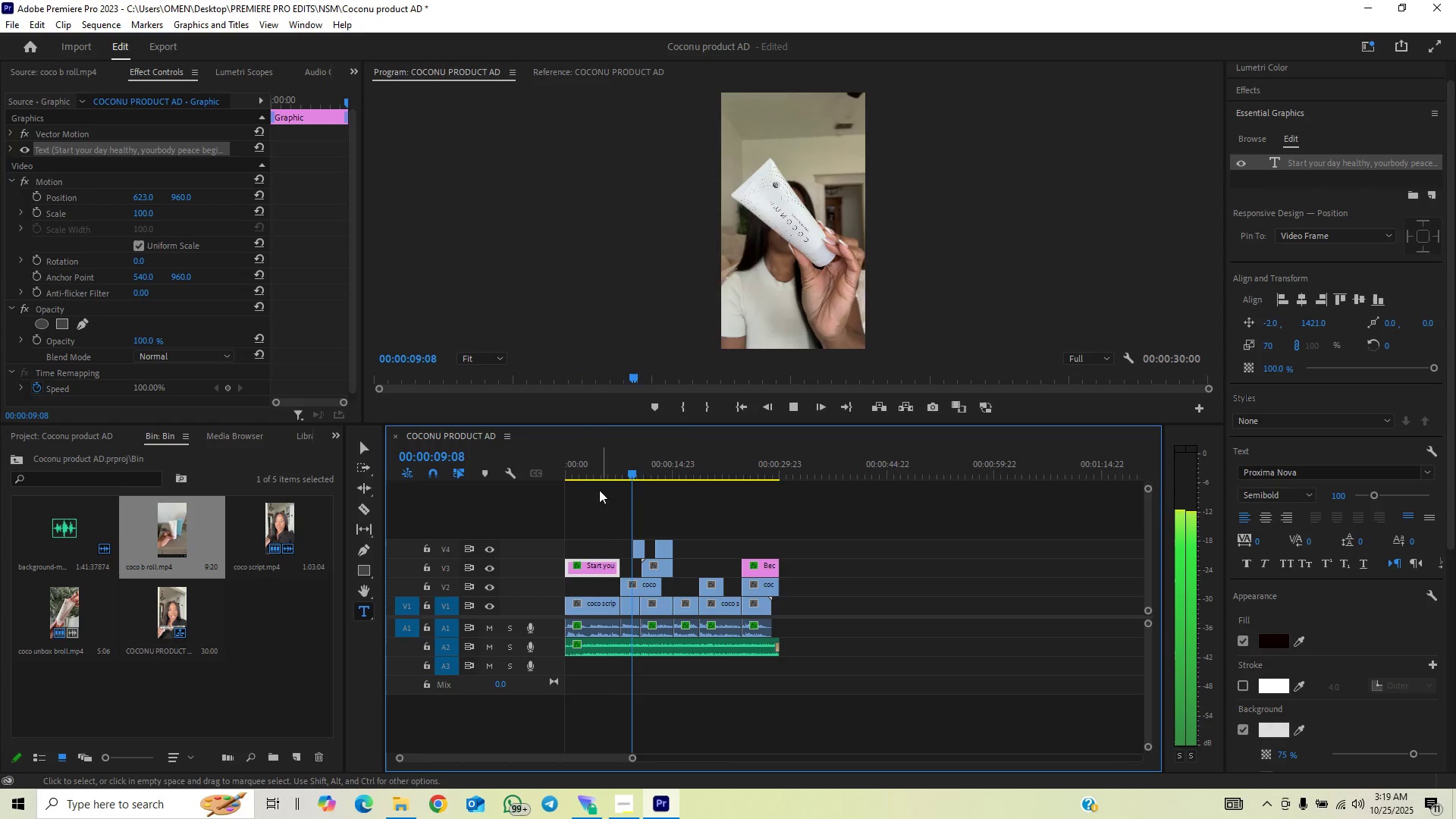 
left_click_drag(start_coordinate=[593, 474], to_coordinate=[536, 493])
 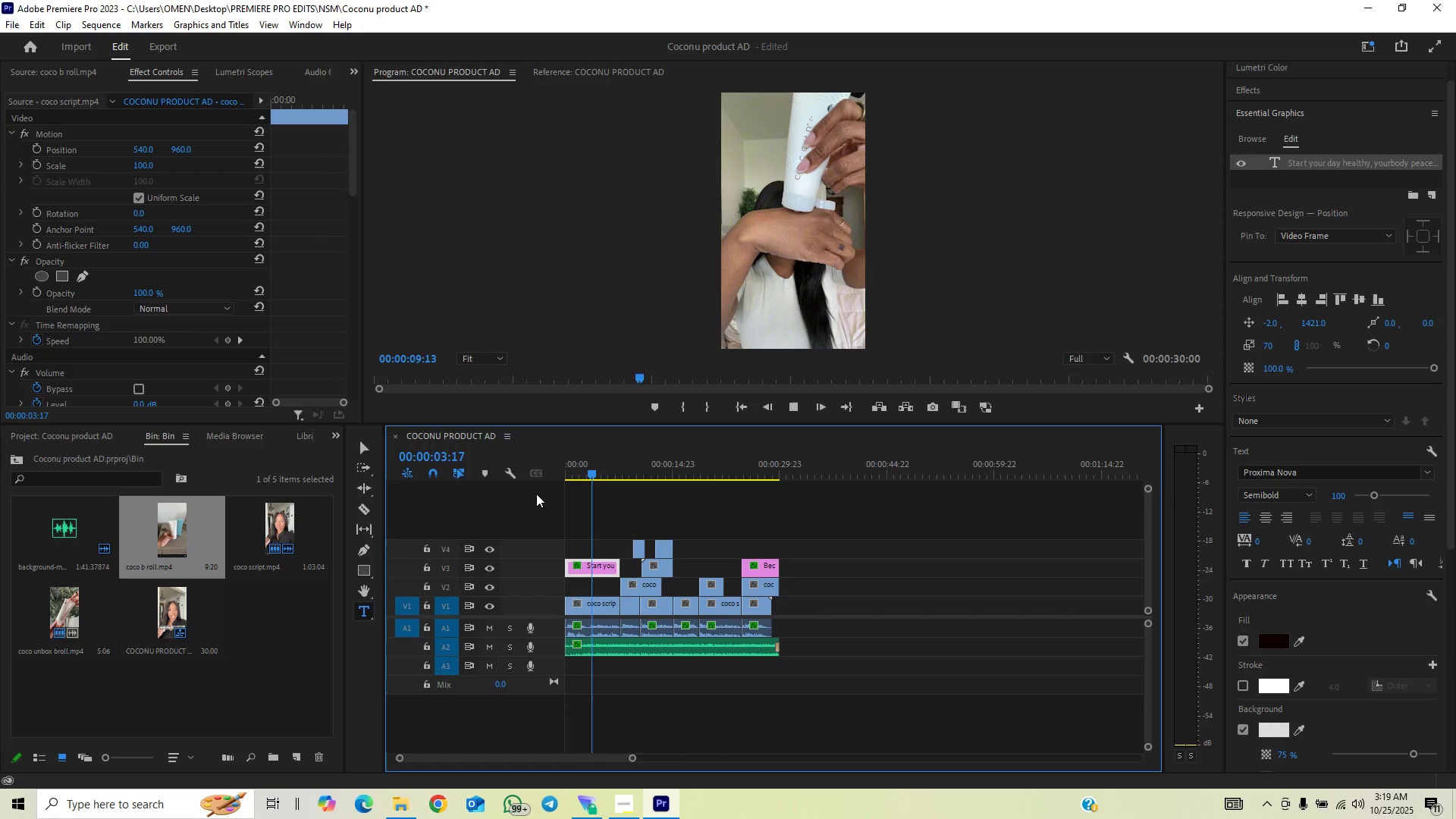 
key(Space)
 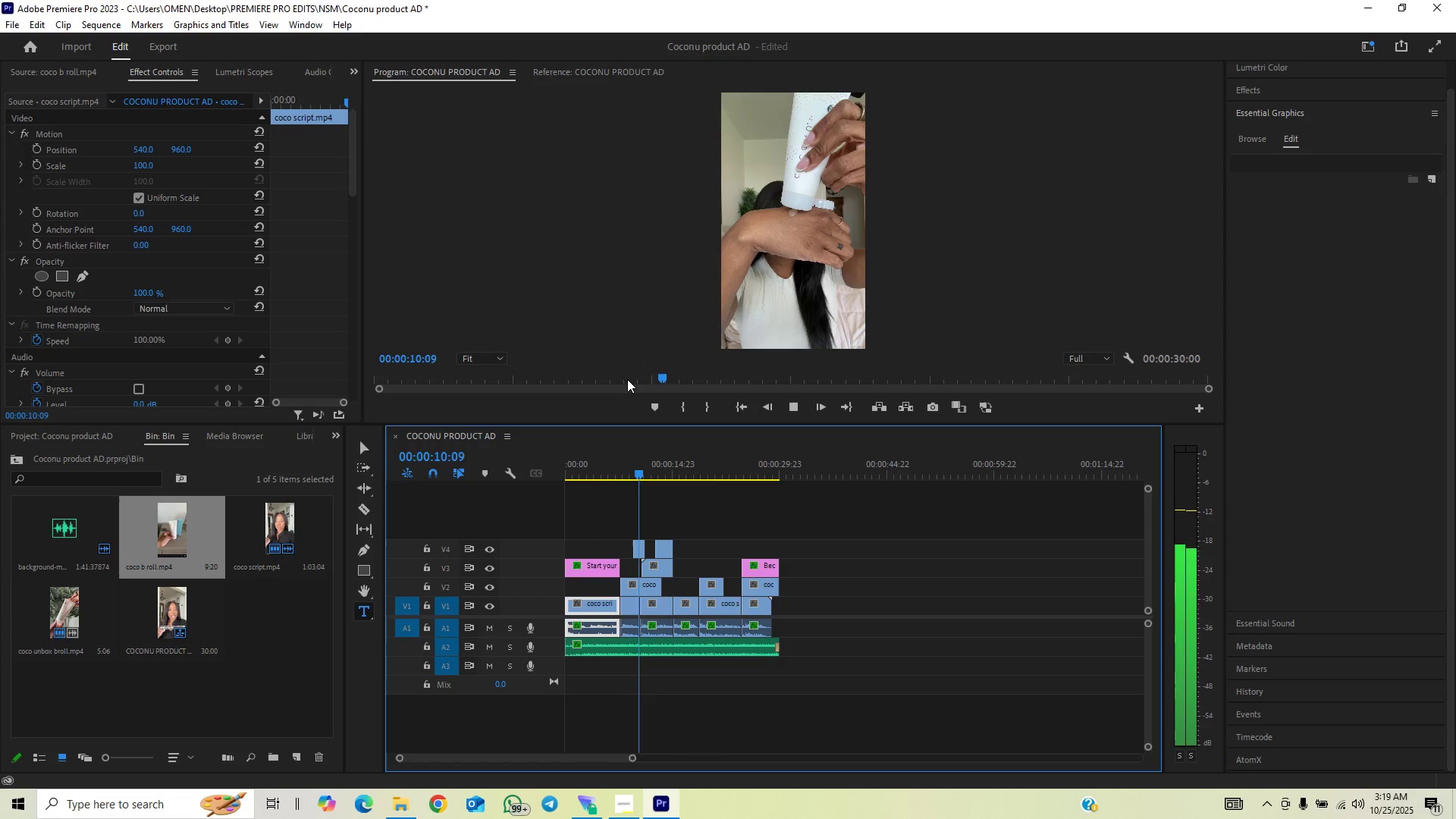 
wait(16.31)
 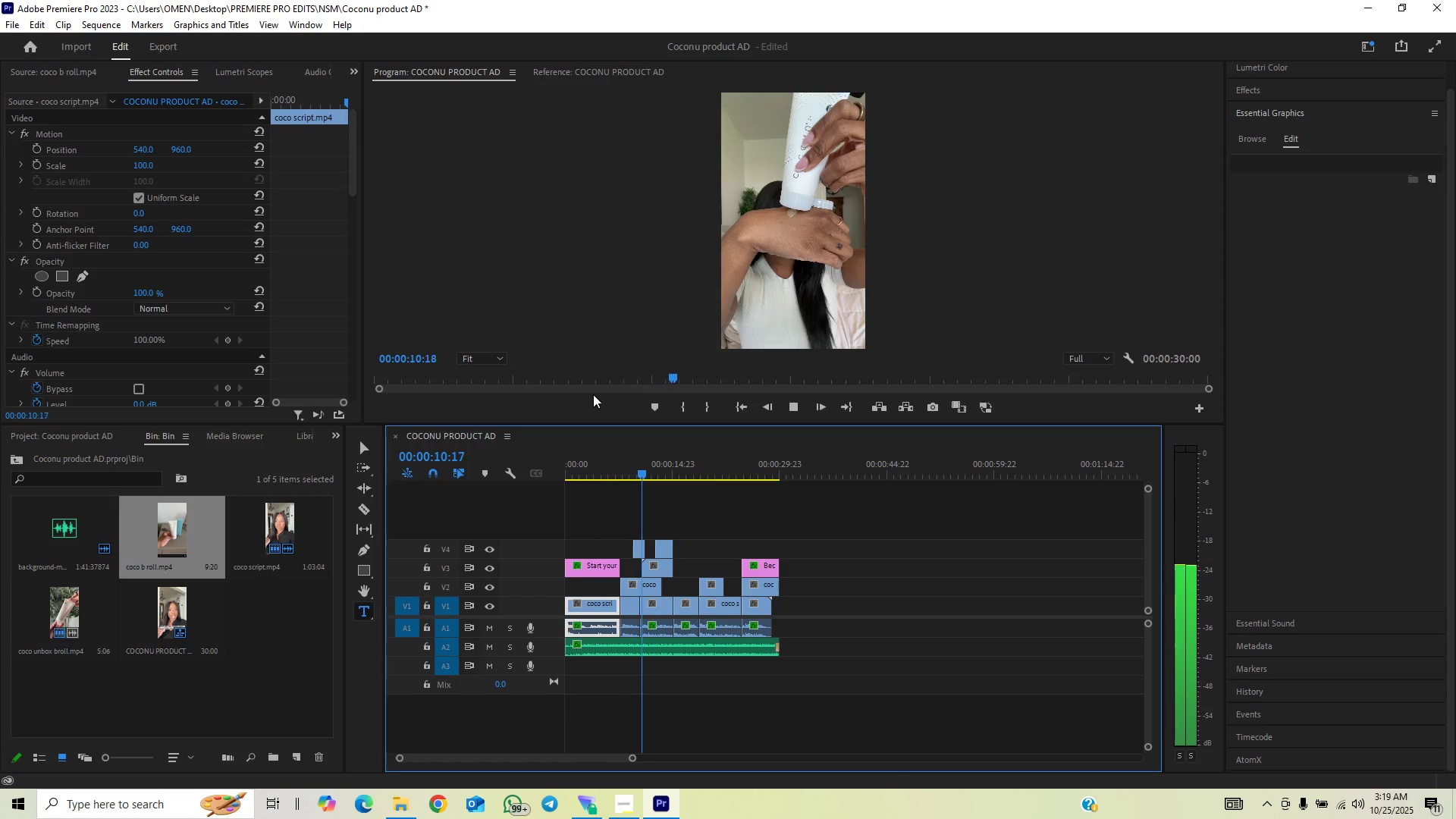 
key(Control+S)
 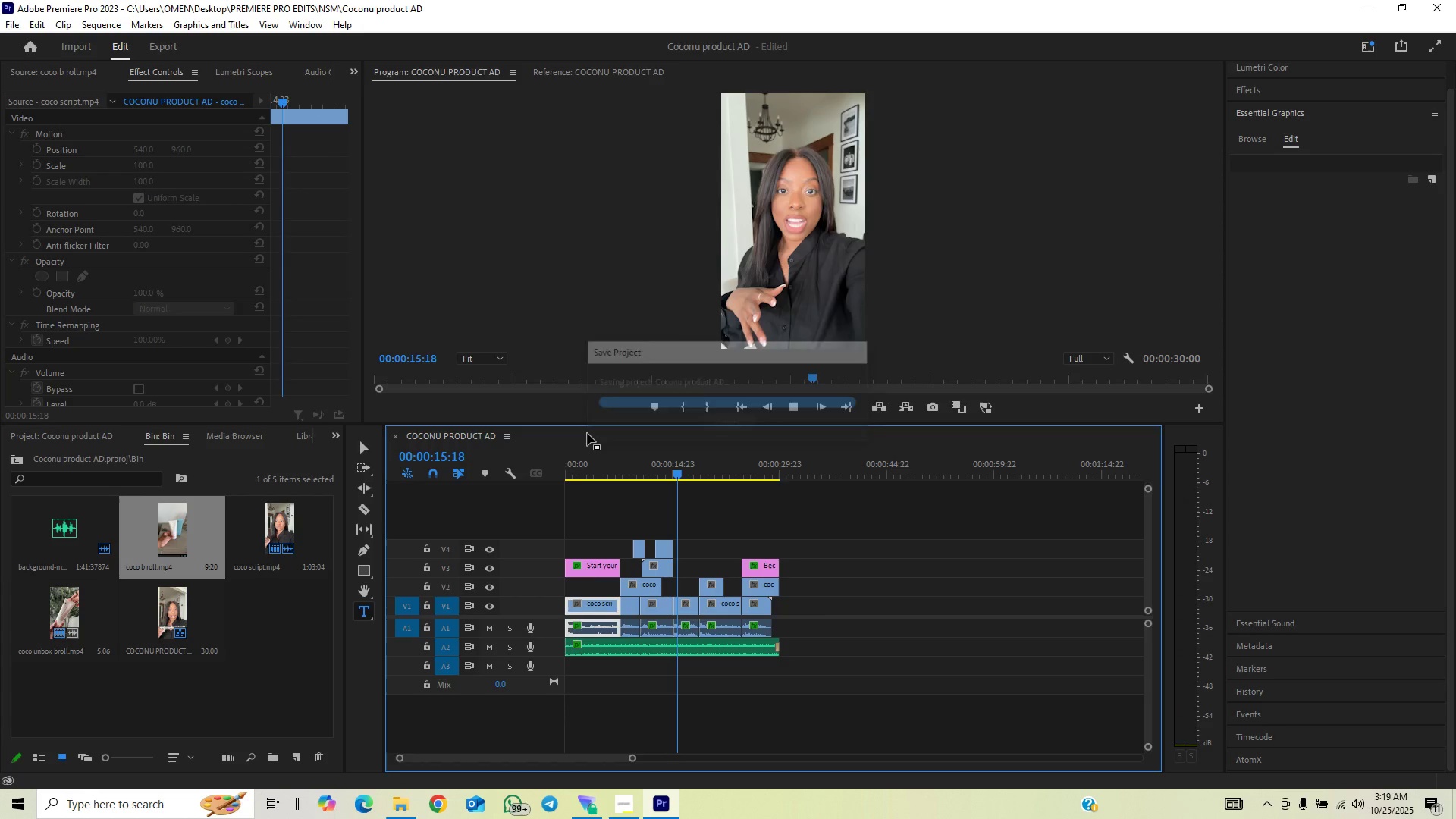 
key(Space)
 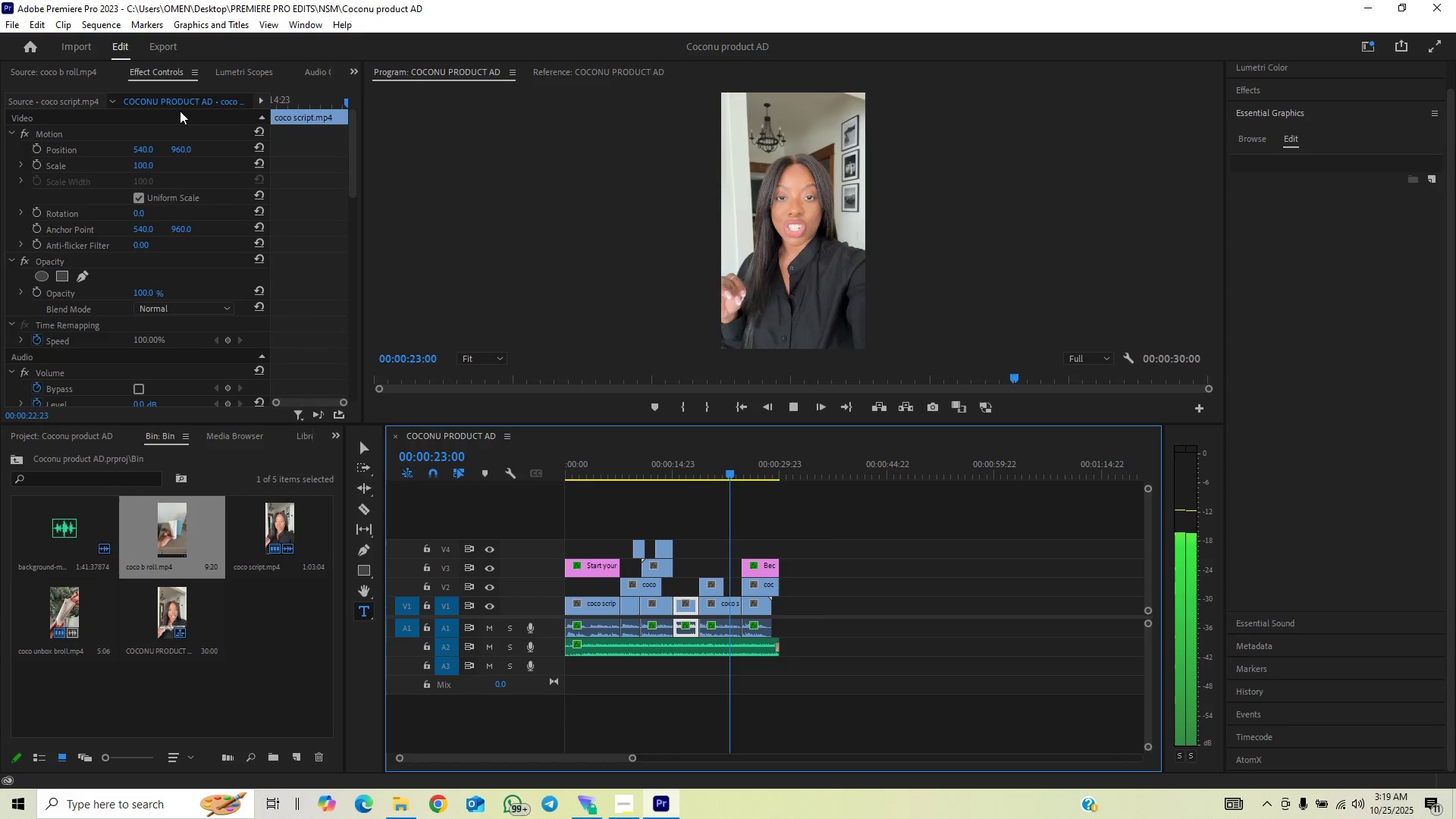 
wait(12.44)
 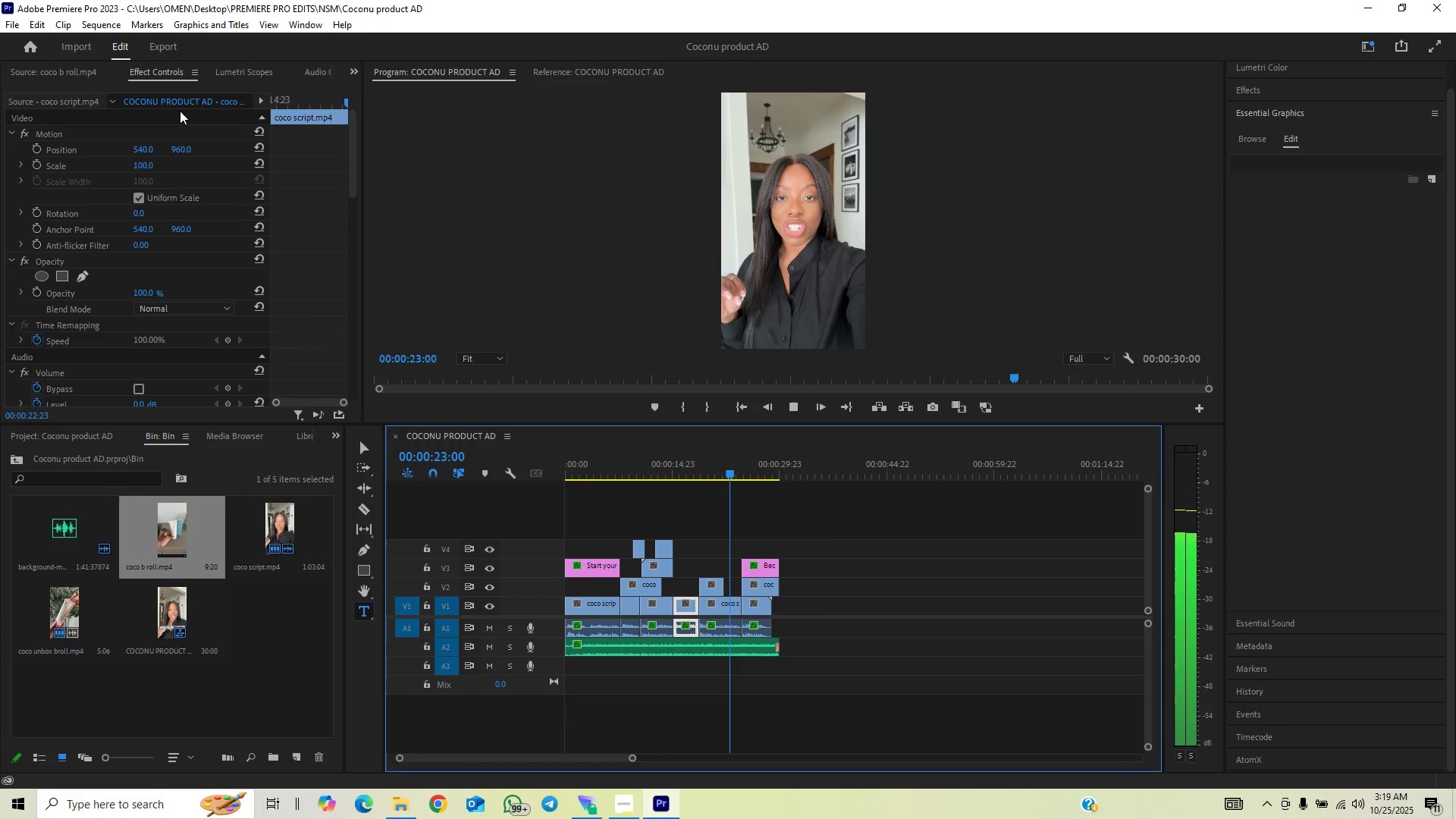 
left_click([880, 571])
 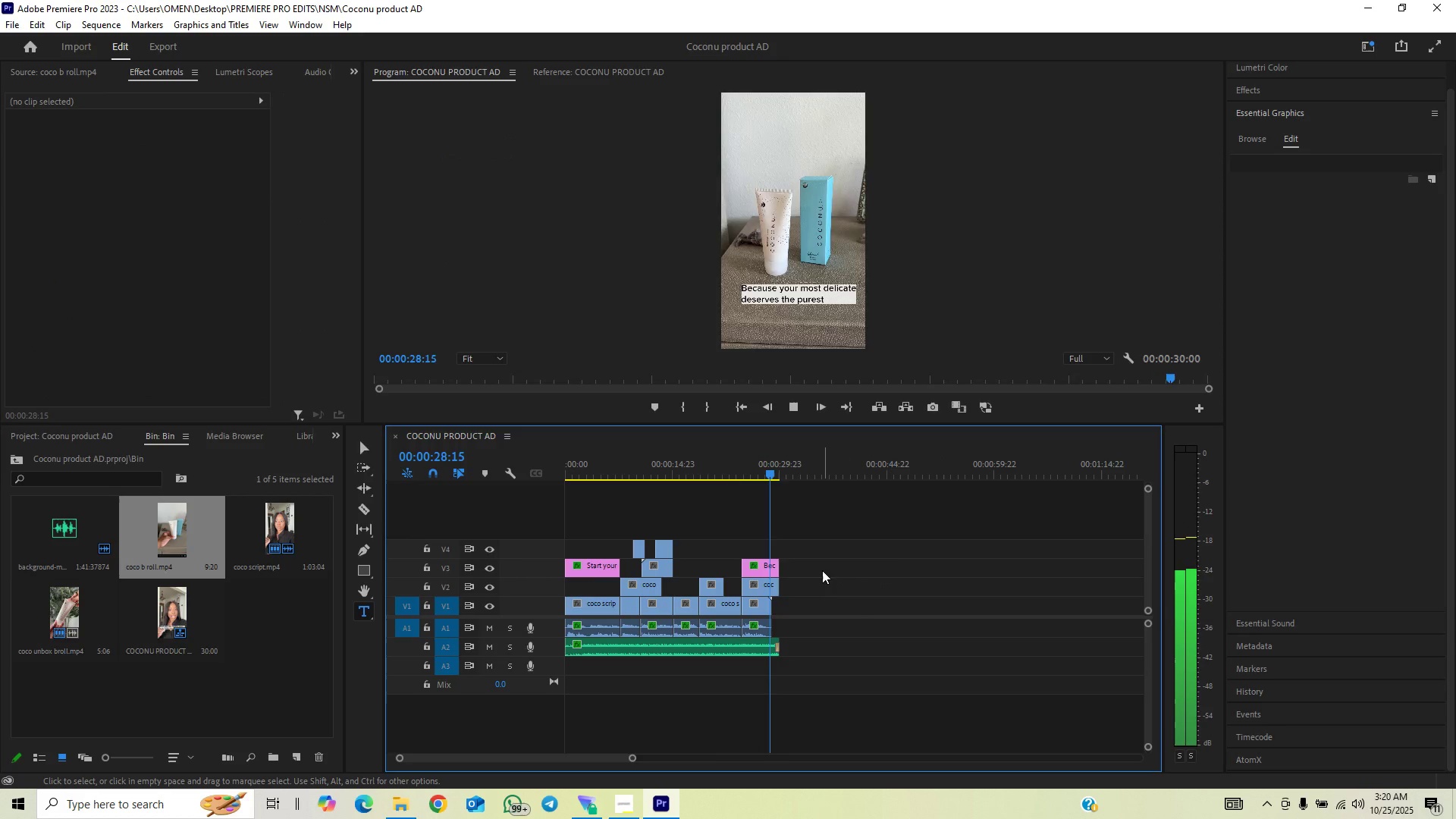 
key(Space)
 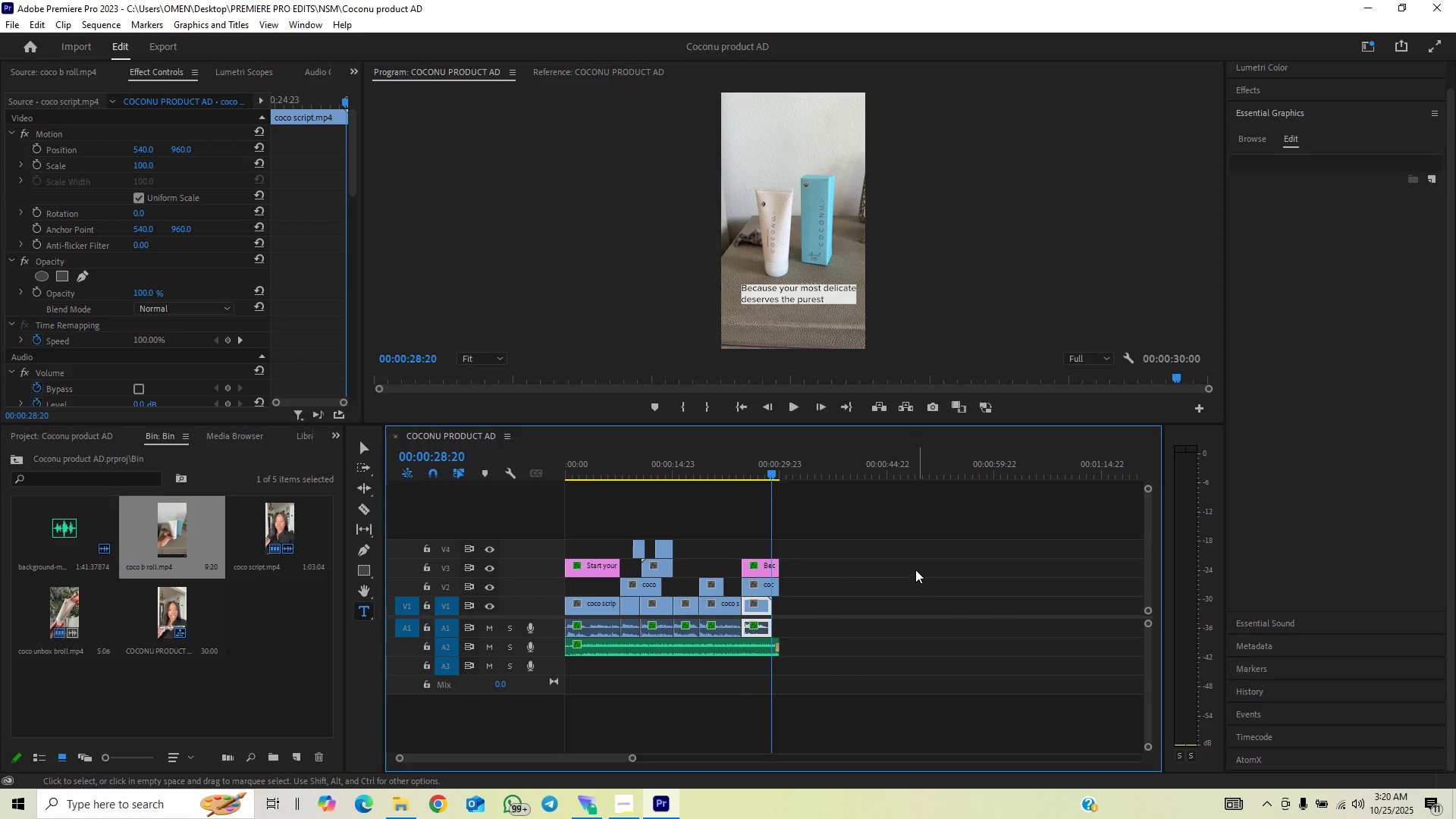 
wait(6.35)
 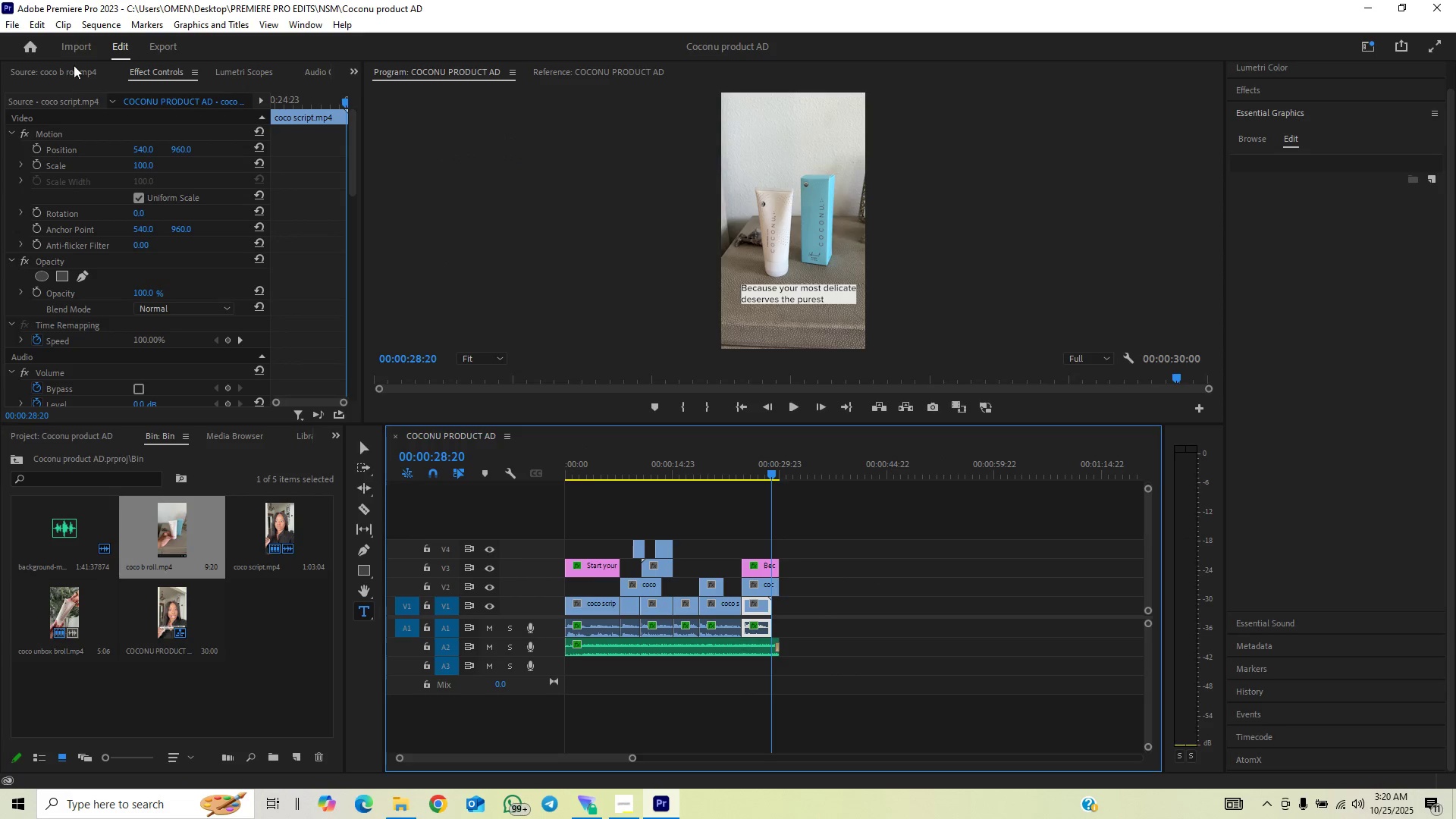 
left_click([354, 76])
 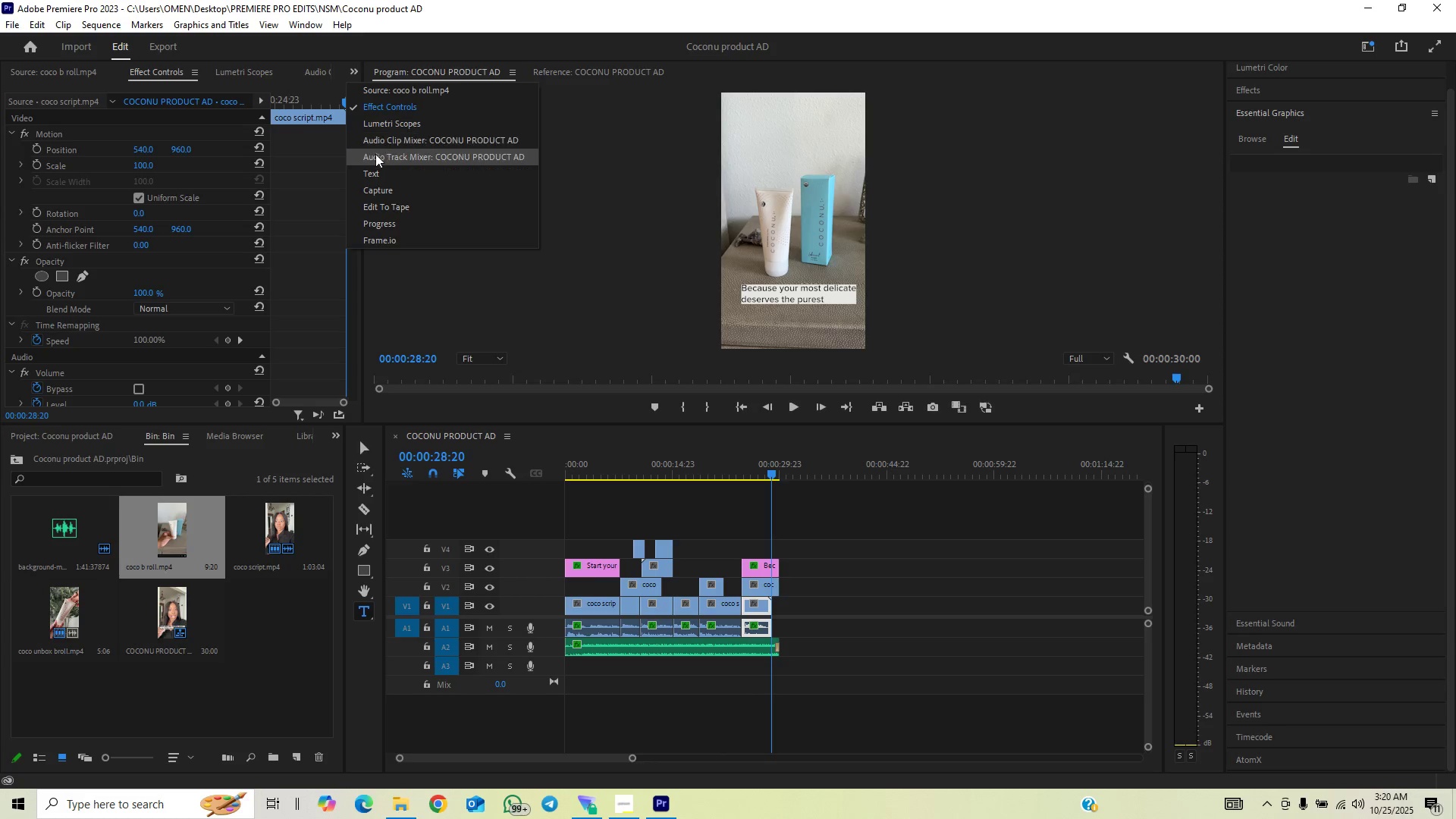 
left_click([369, 169])
 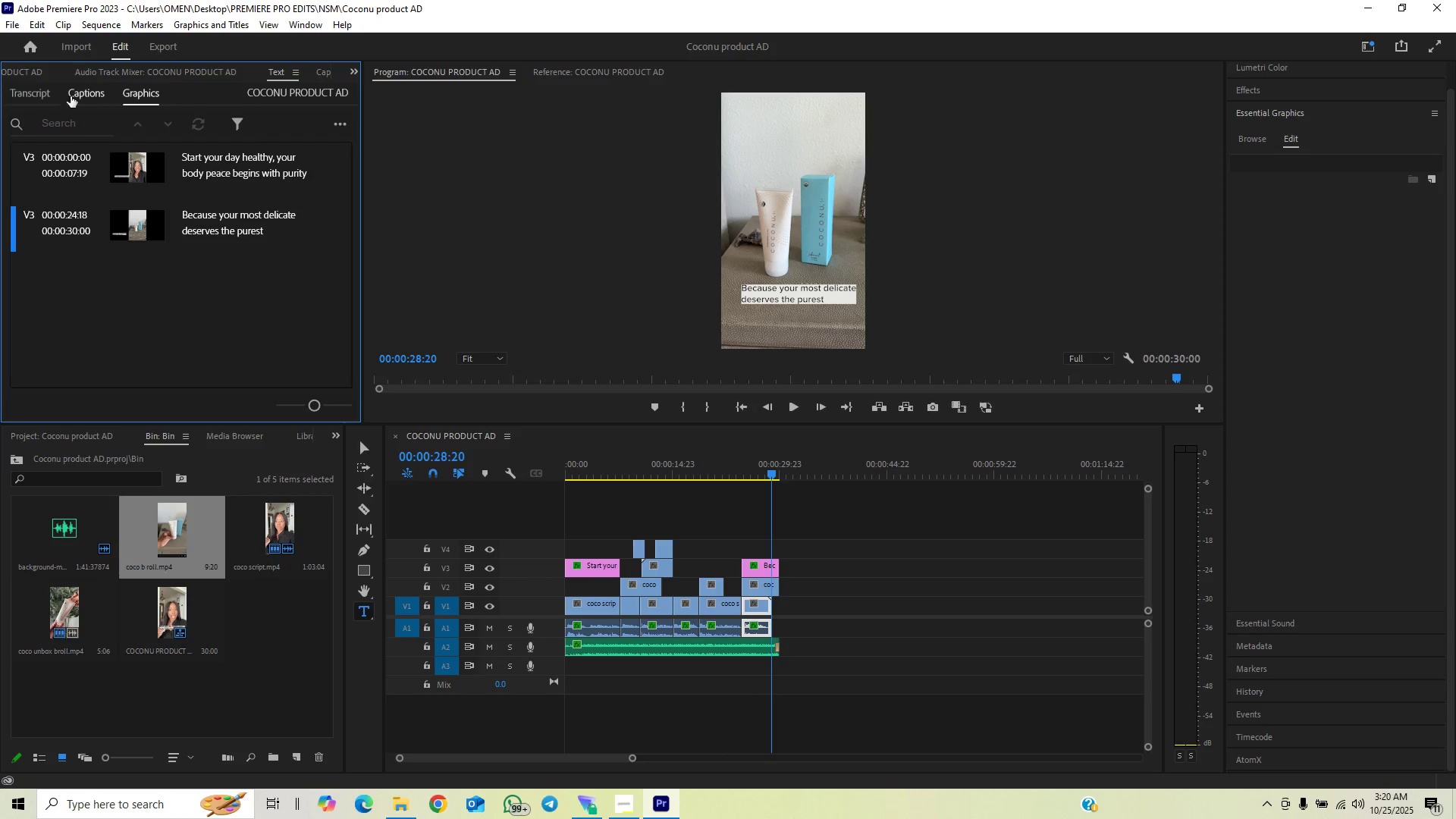 
left_click([37, 96])
 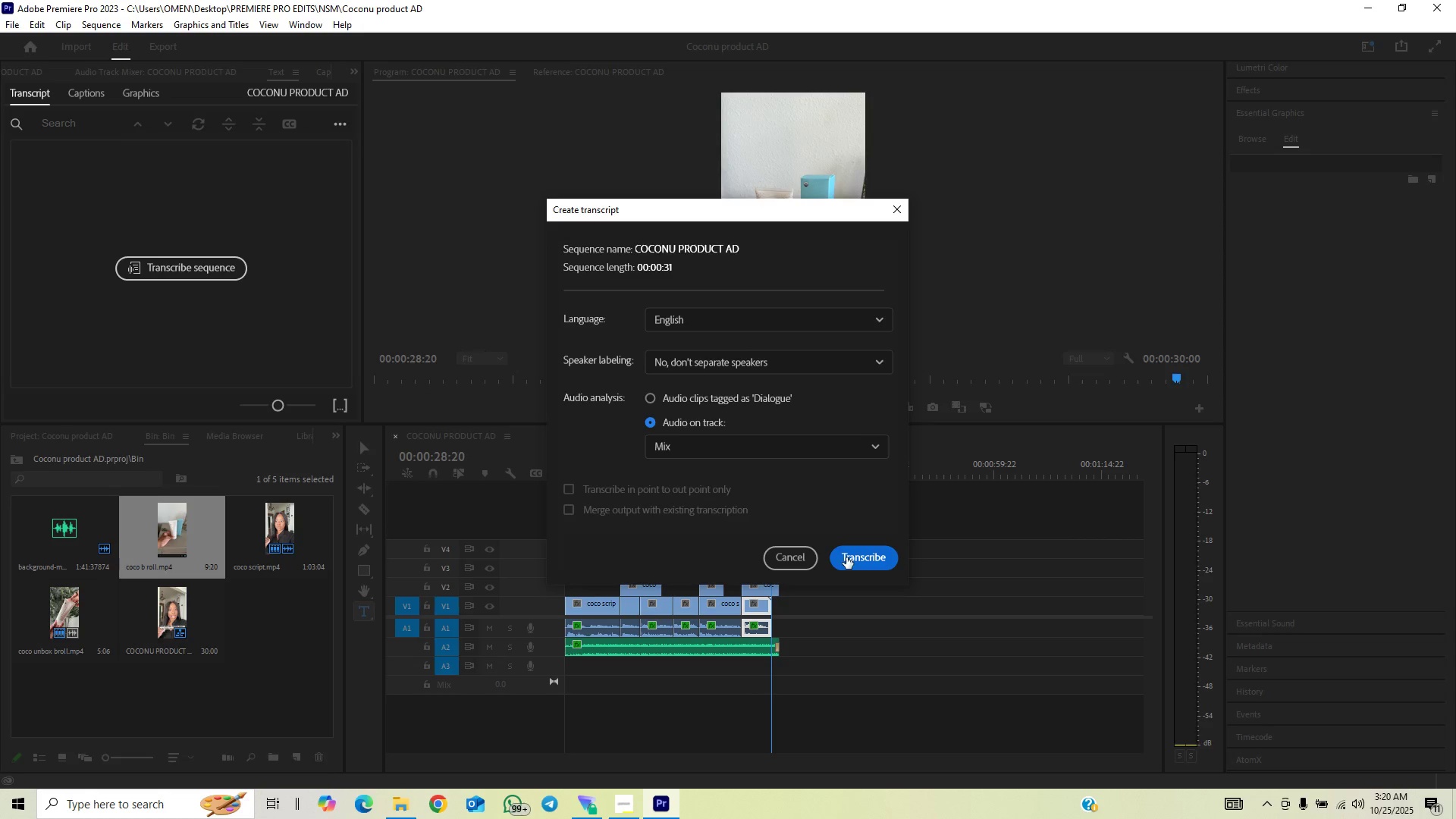 
wait(19.03)
 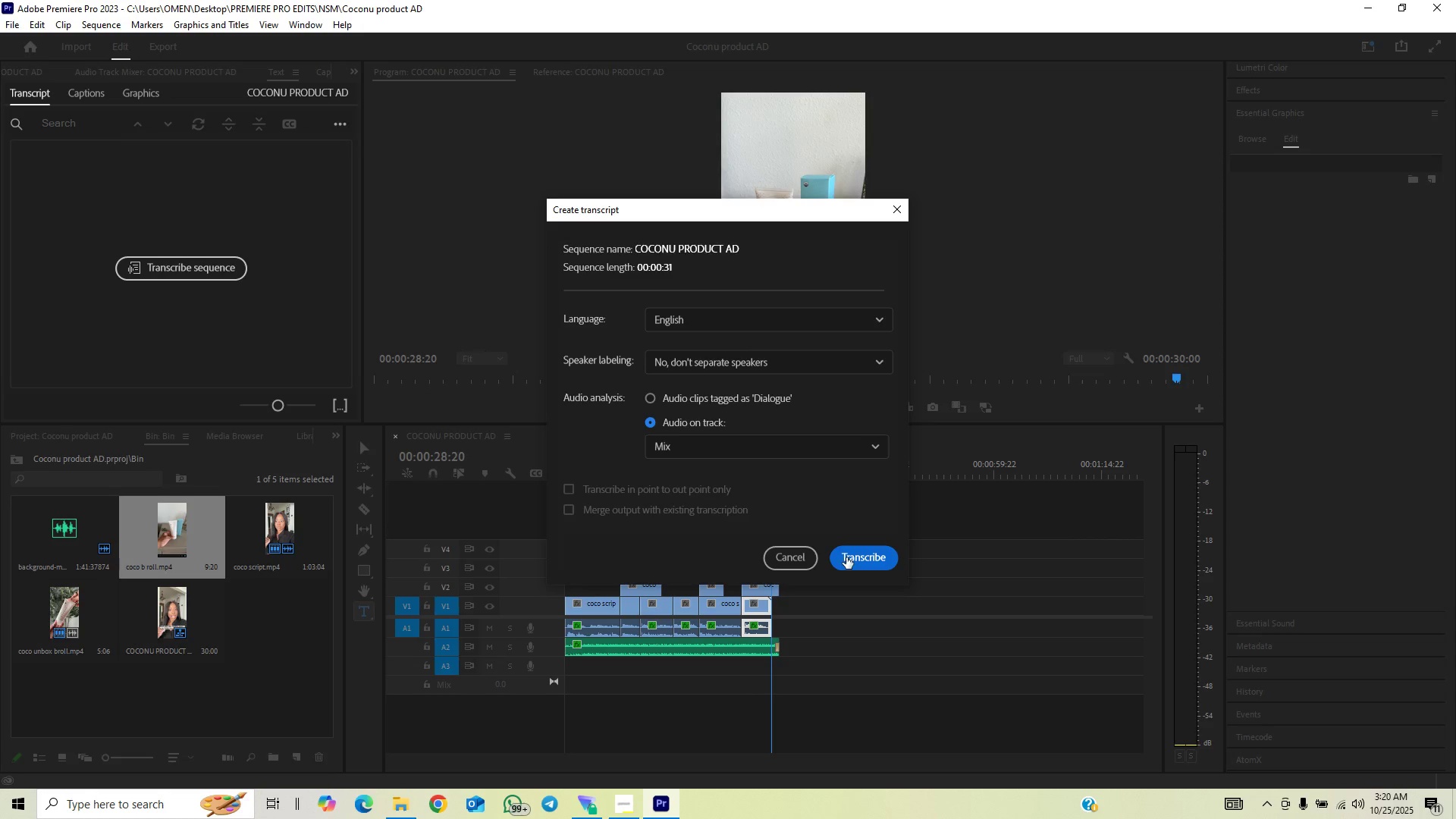 
mouse_move([629, 722])
 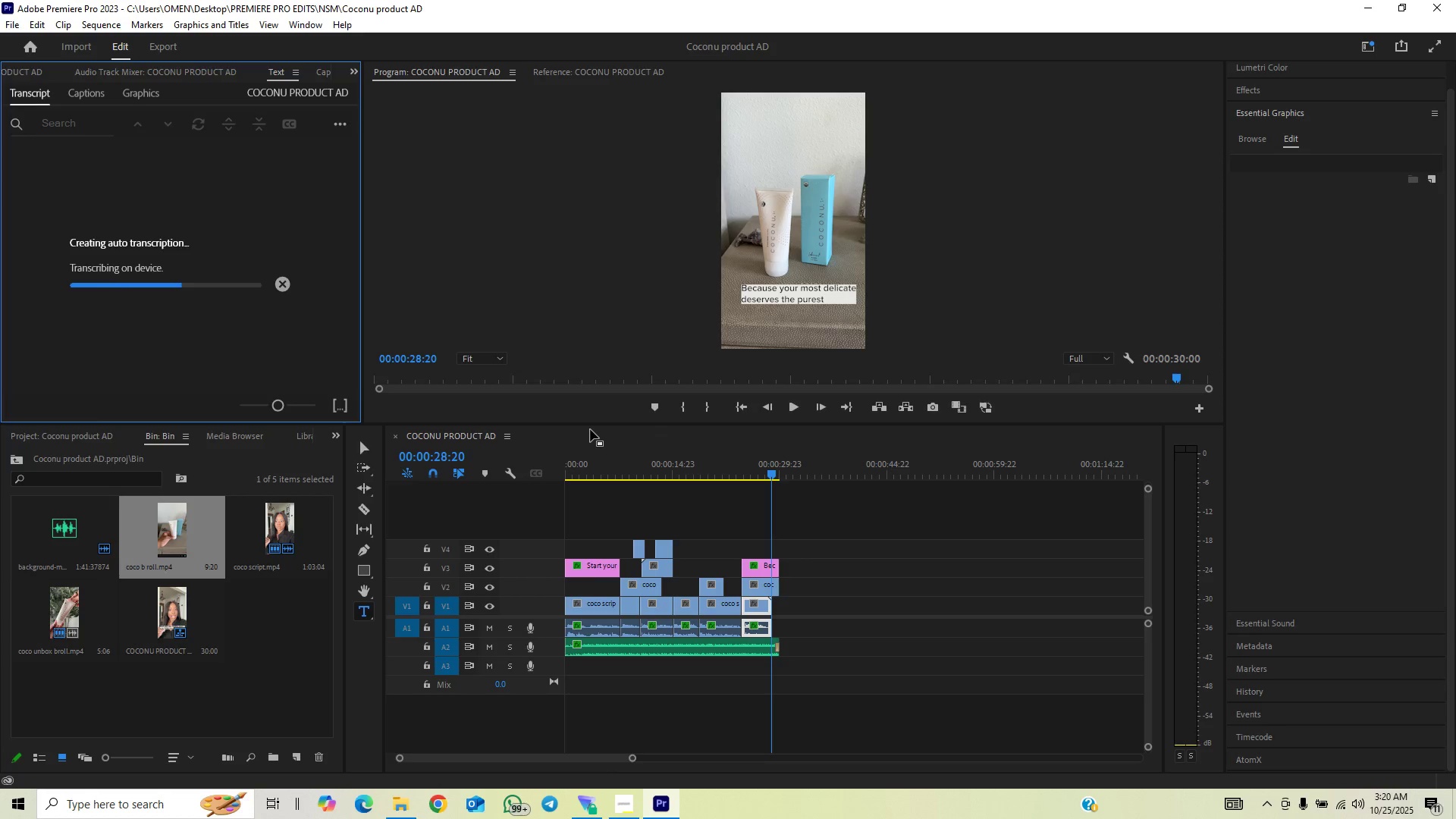 
wait(10.12)
 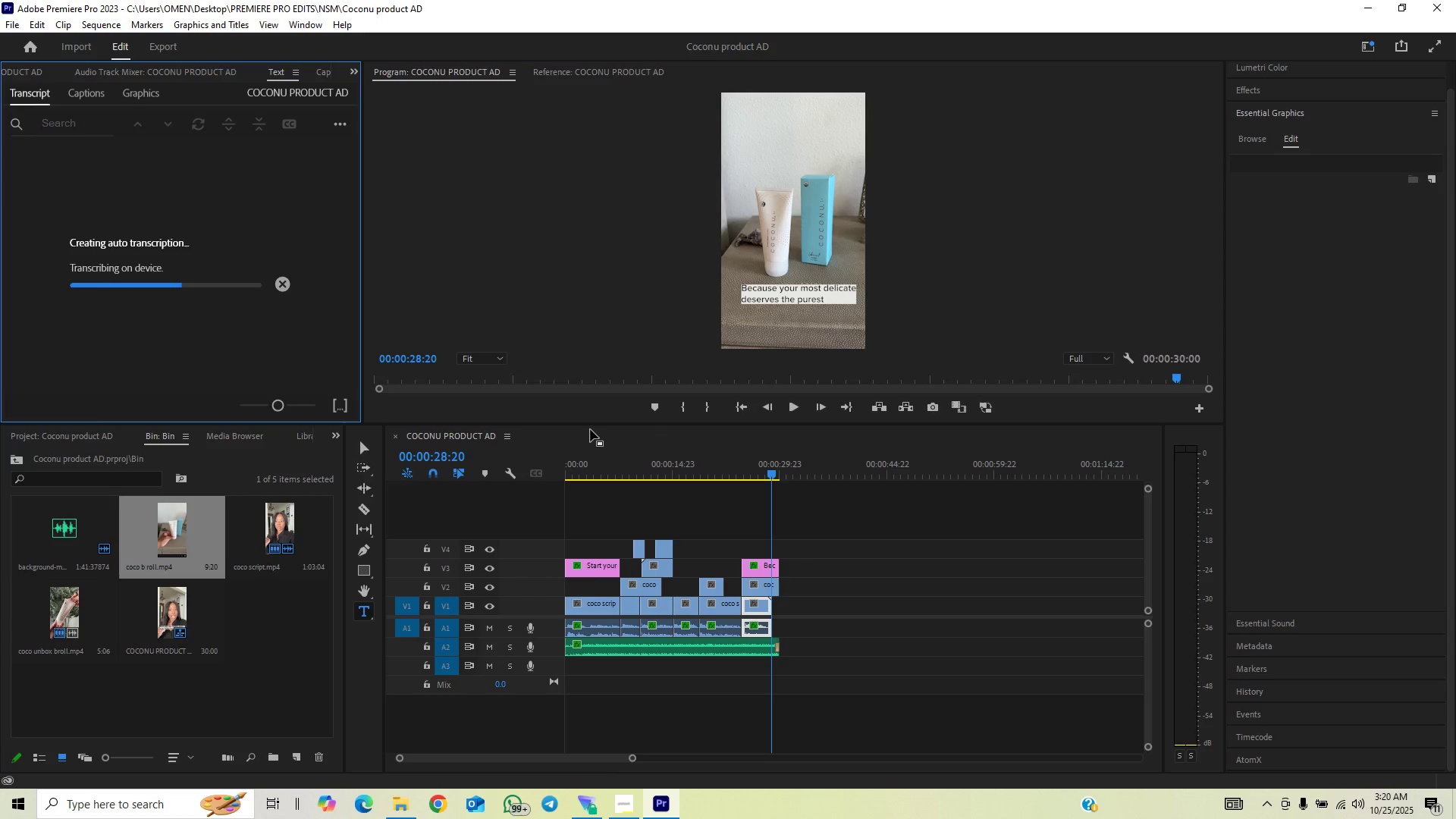 
left_click_drag(start_coordinate=[349, 209], to_coordinate=[363, 119])
 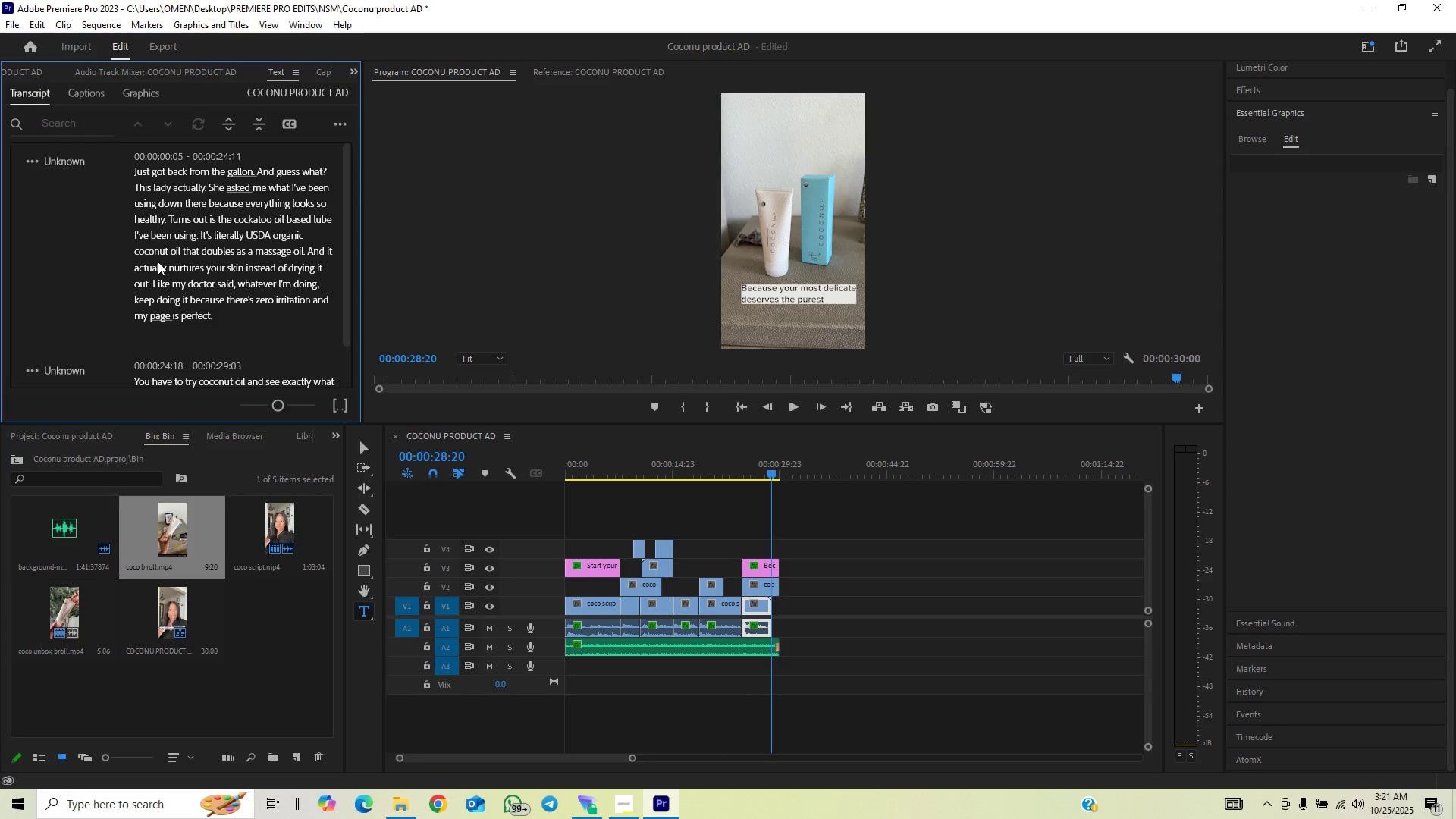 
wait(45.28)
 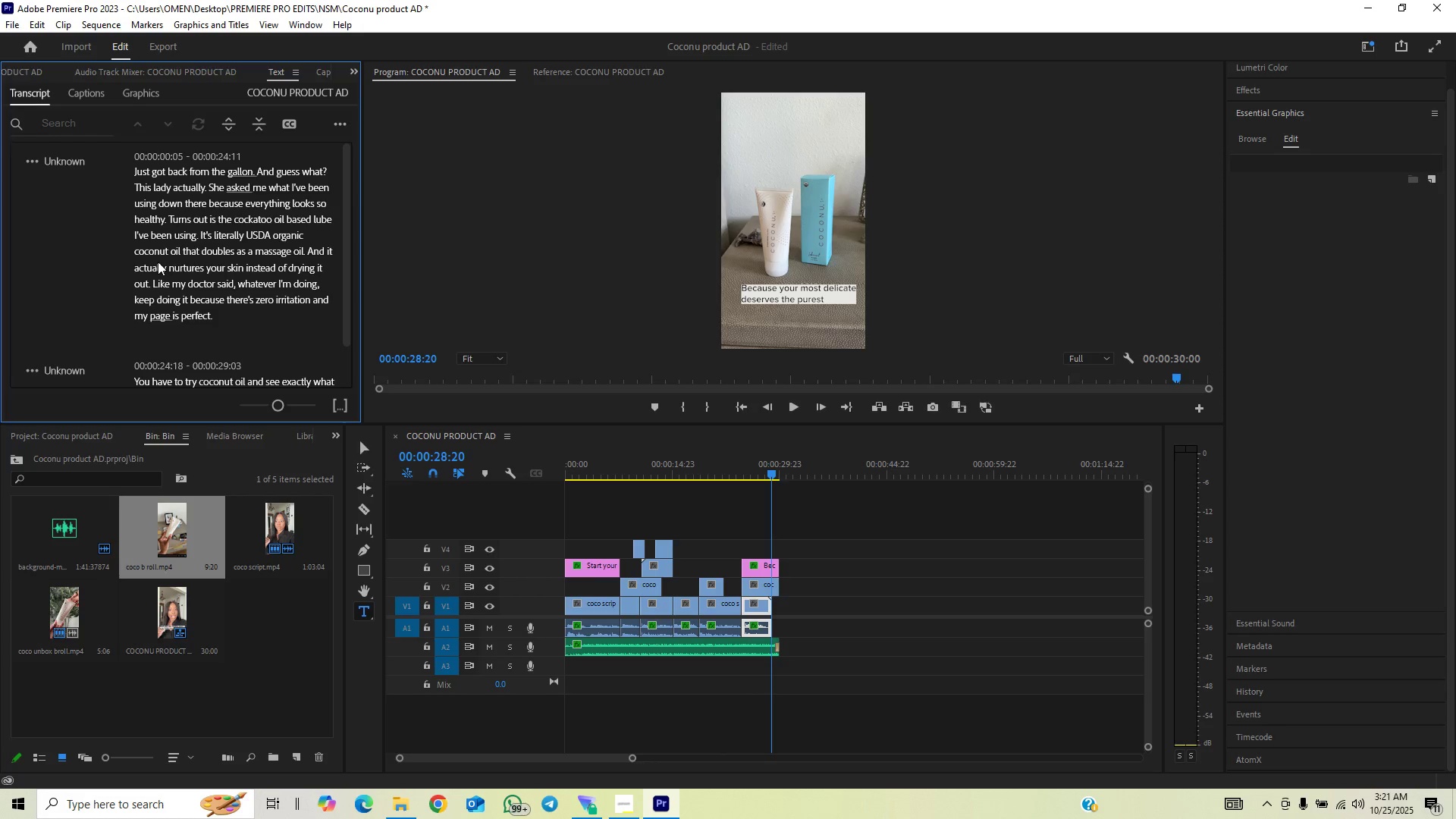 
scroll: coordinate [210, 228], scroll_direction: down, amount: 4.0
 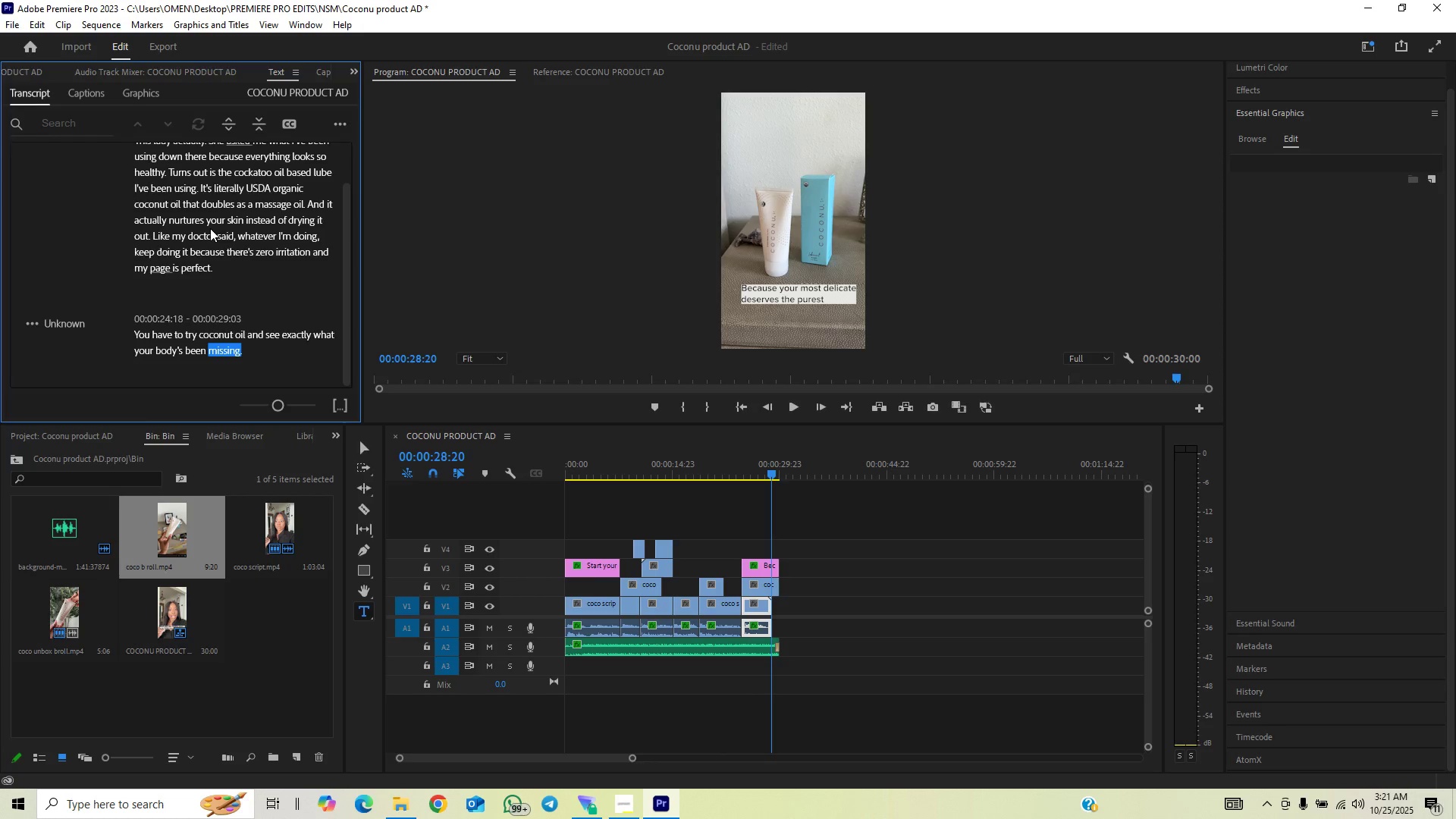 
wait(14.06)
 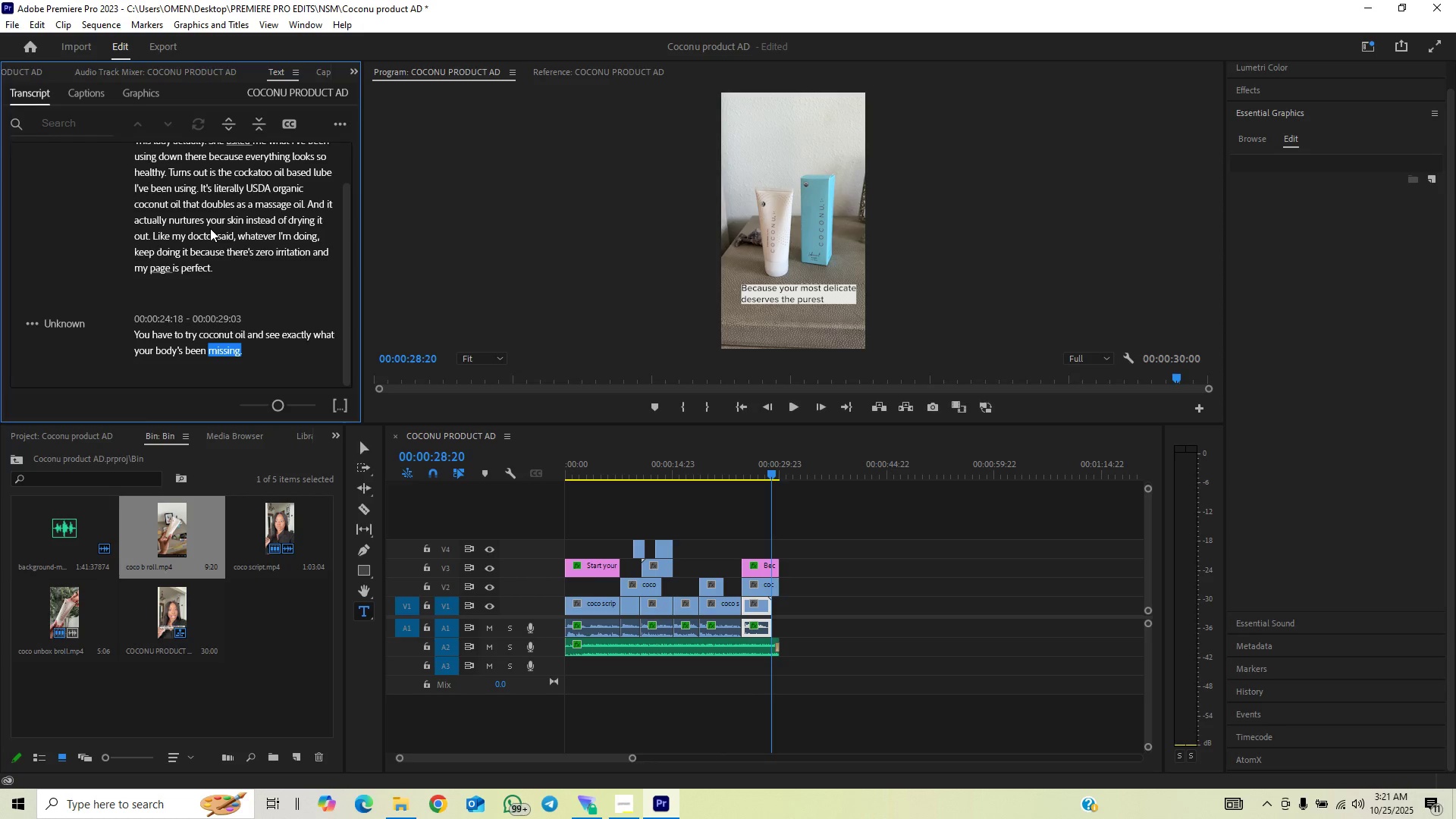 
scroll: coordinate [231, 243], scroll_direction: down, amount: 2.0
 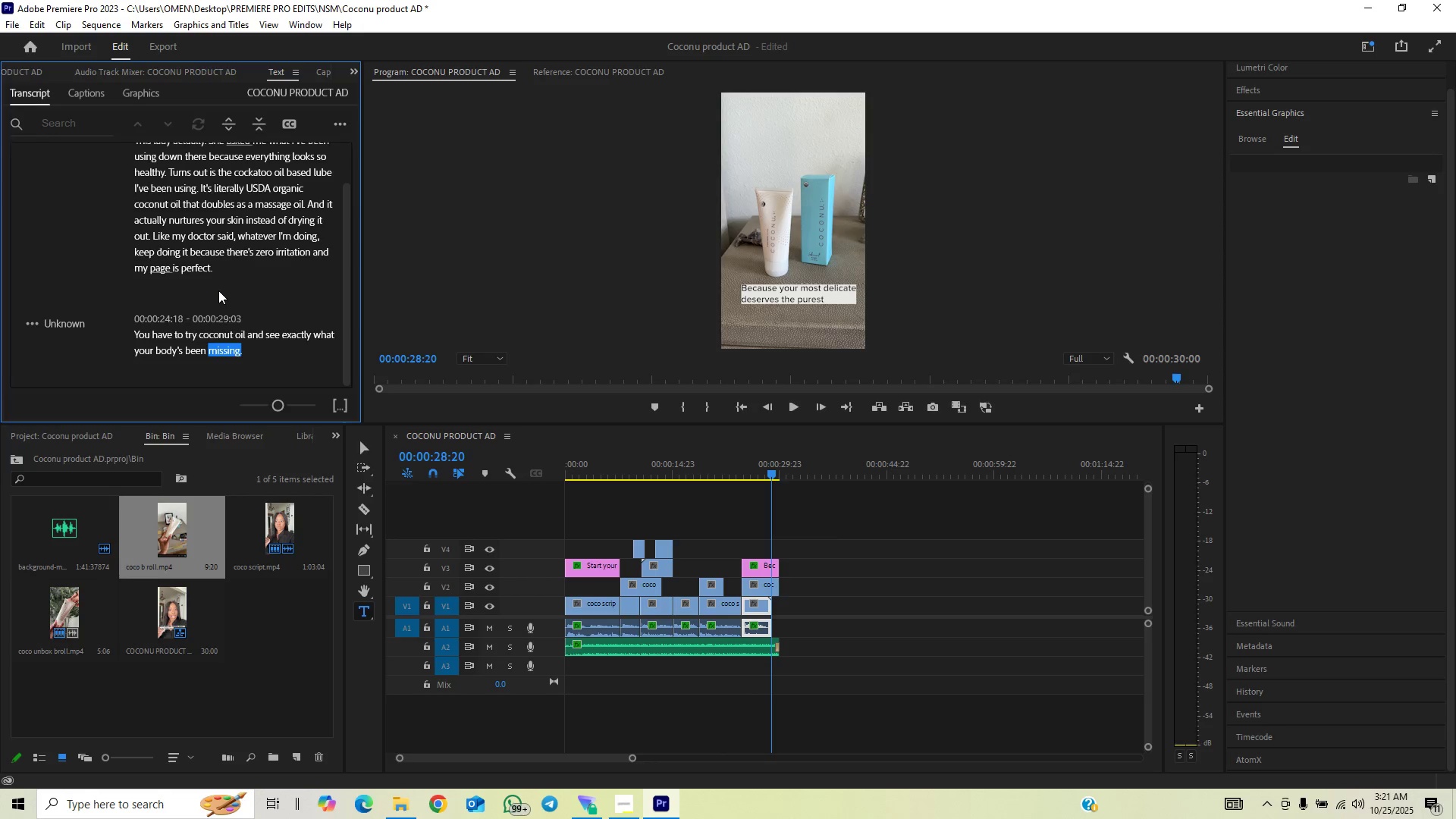 
wait(12.55)
 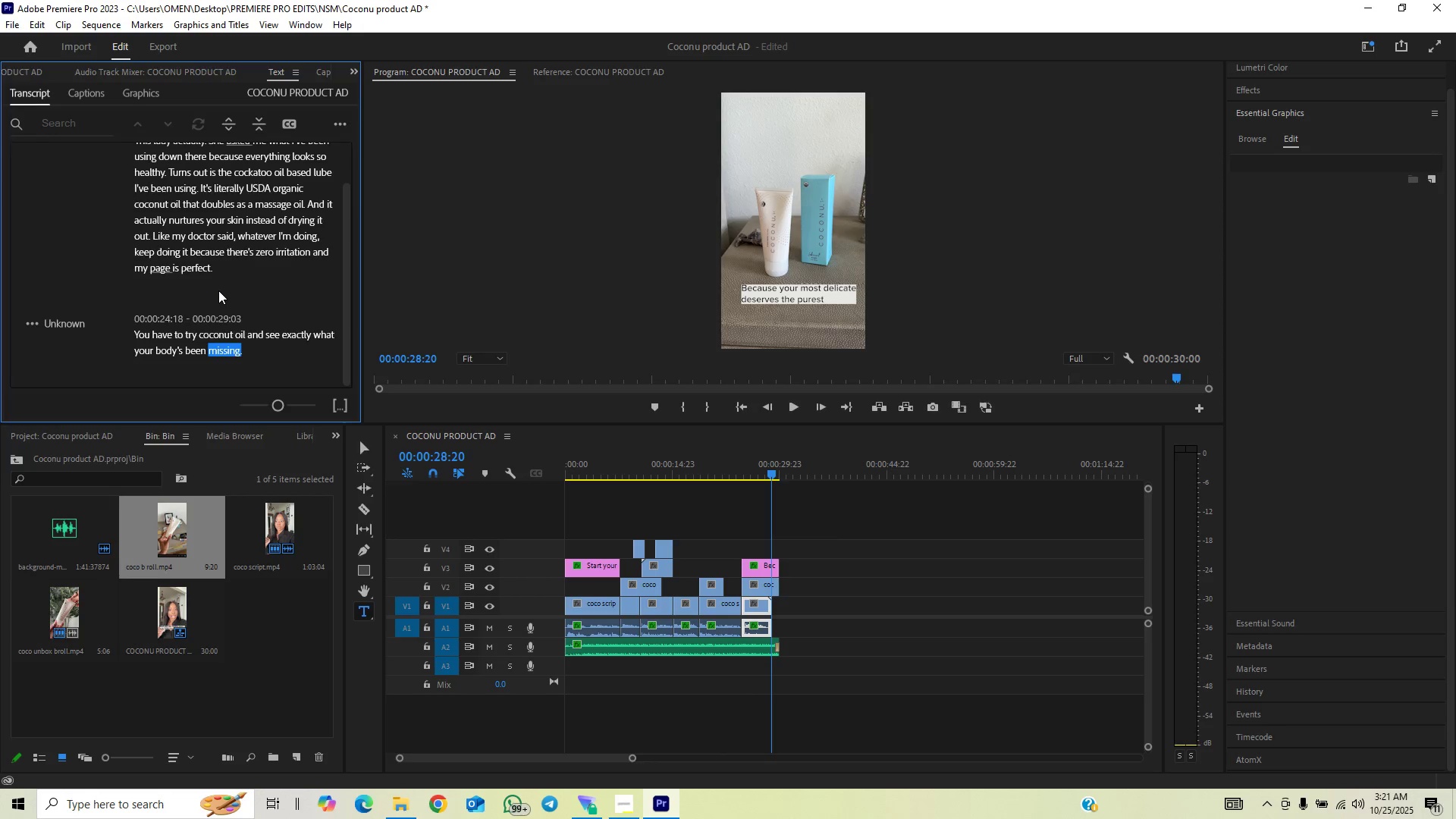 
scroll: coordinate [103, 265], scroll_direction: up, amount: 4.0
 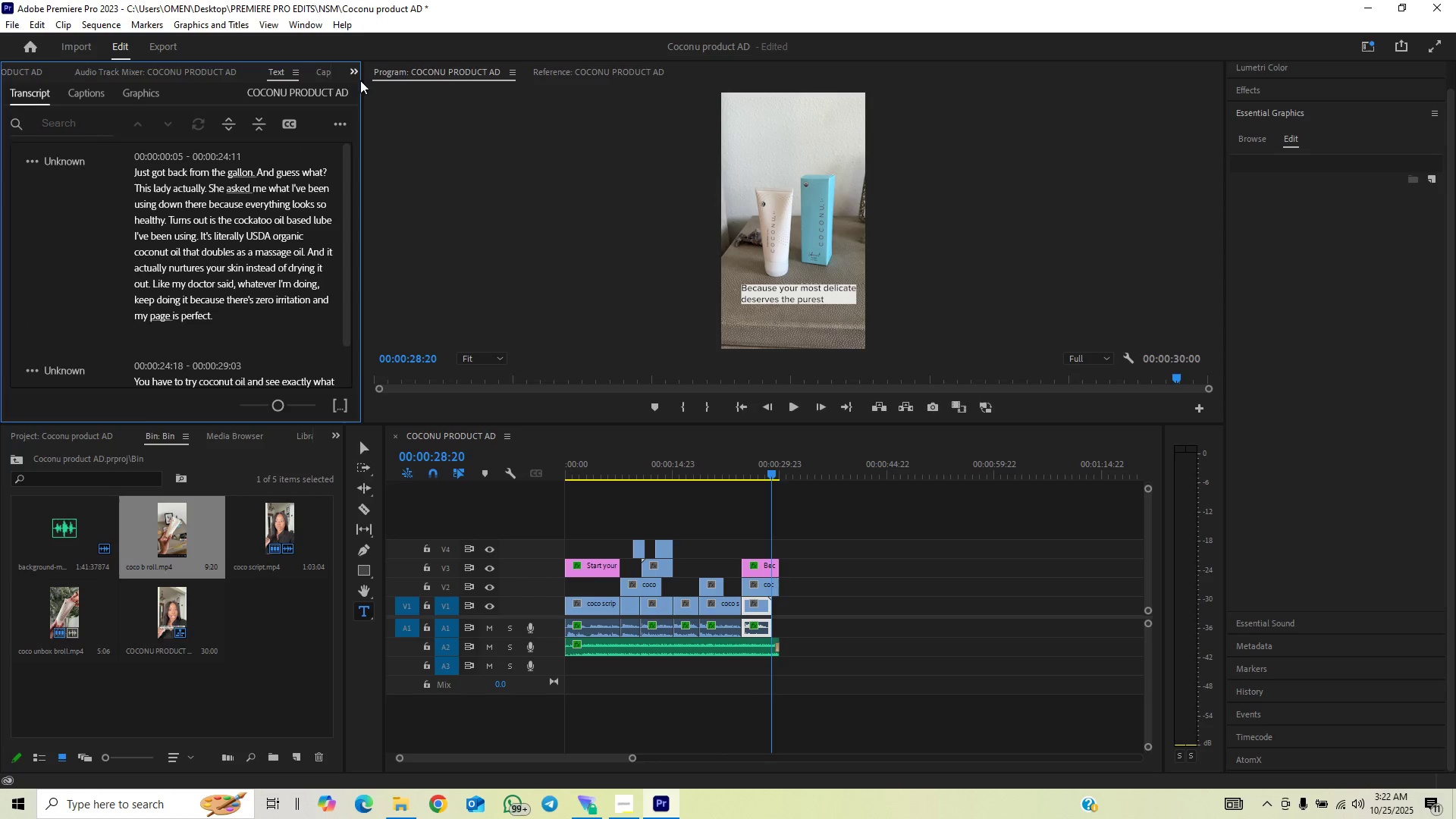 
left_click([355, 77])
 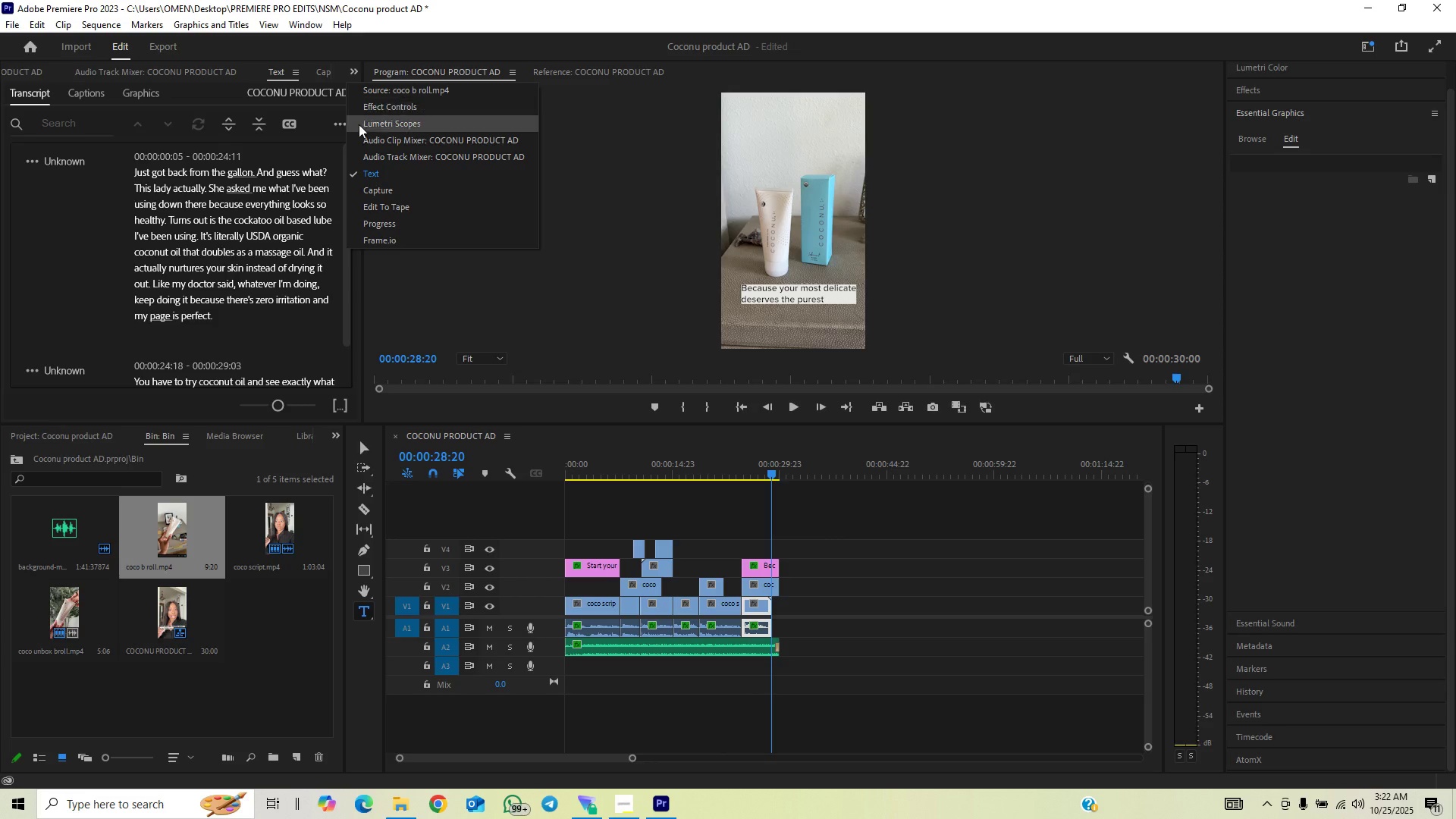 
left_click([98, 249])
 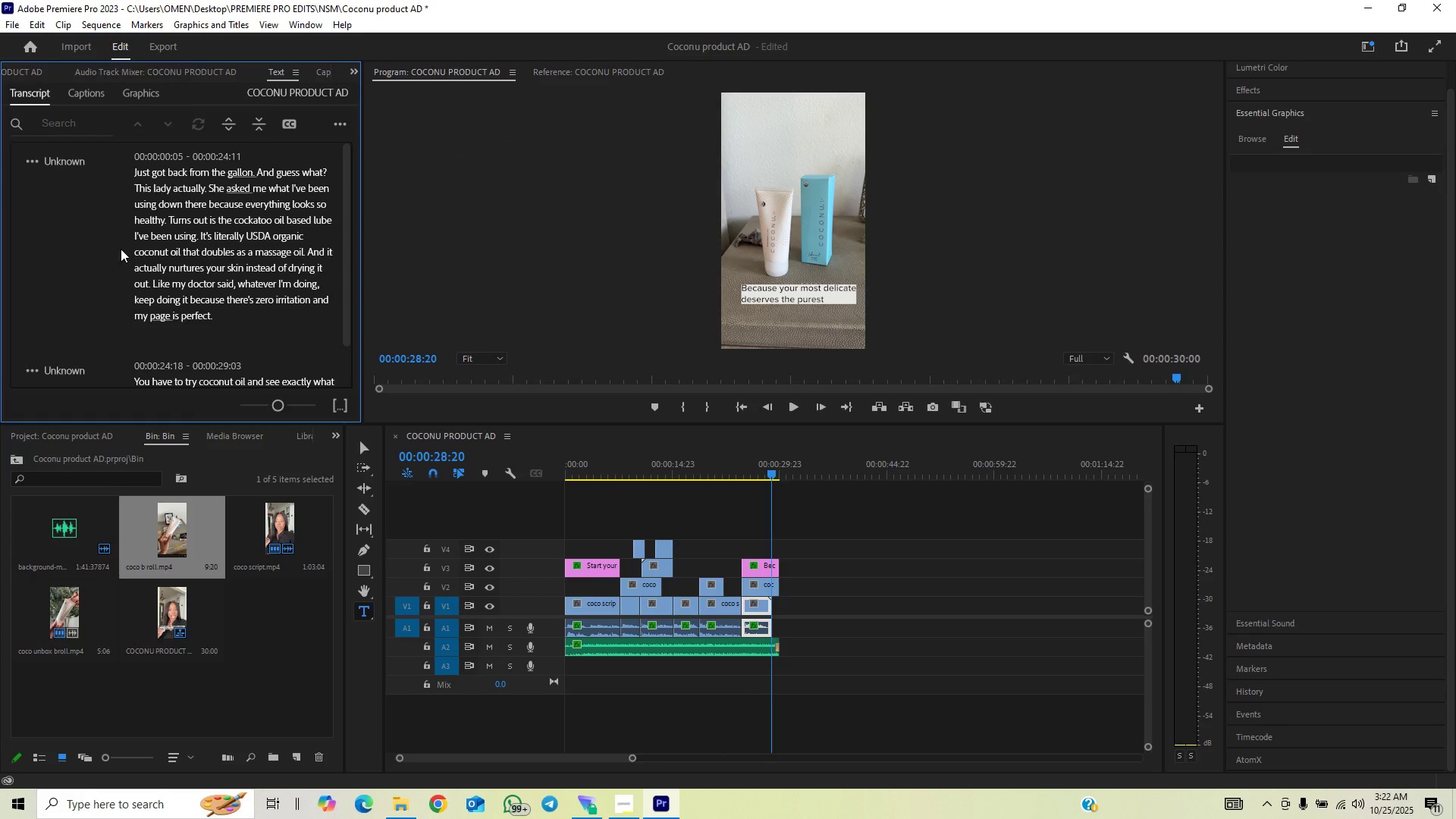 
scroll: coordinate [135, 249], scroll_direction: down, amount: 7.0
 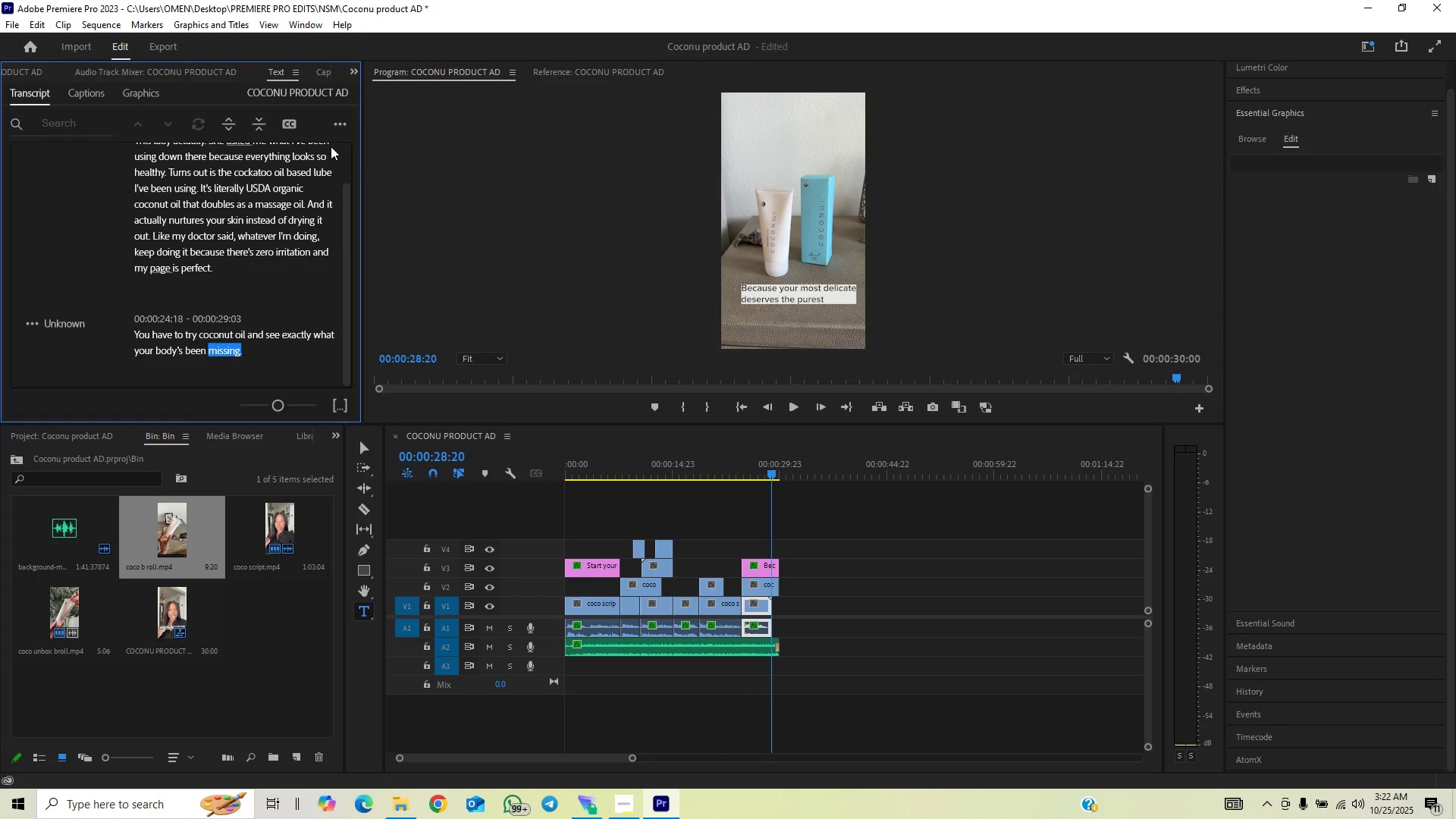 
left_click([337, 124])
 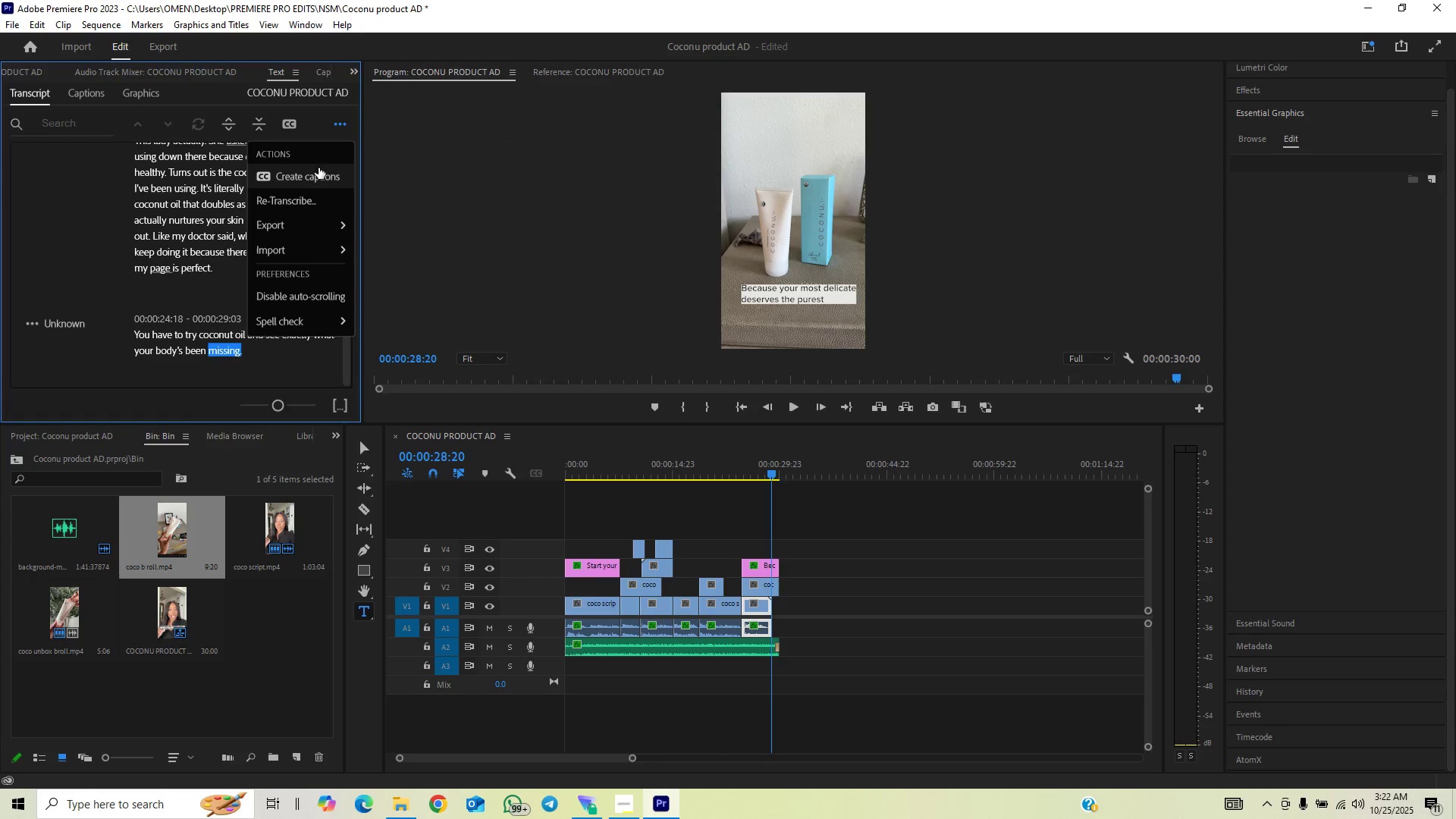 
left_click([311, 179])
 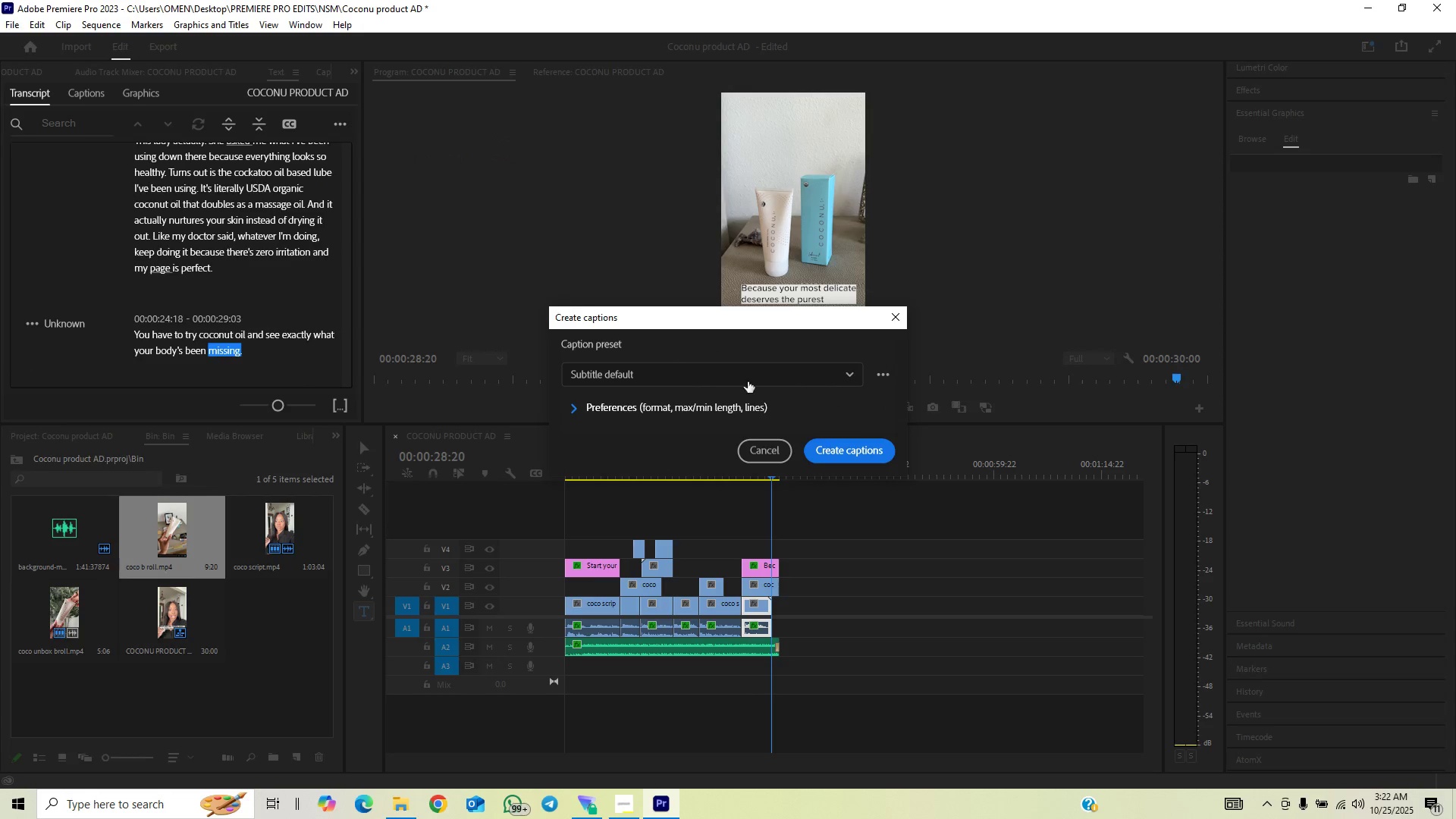 
left_click([824, 451])
 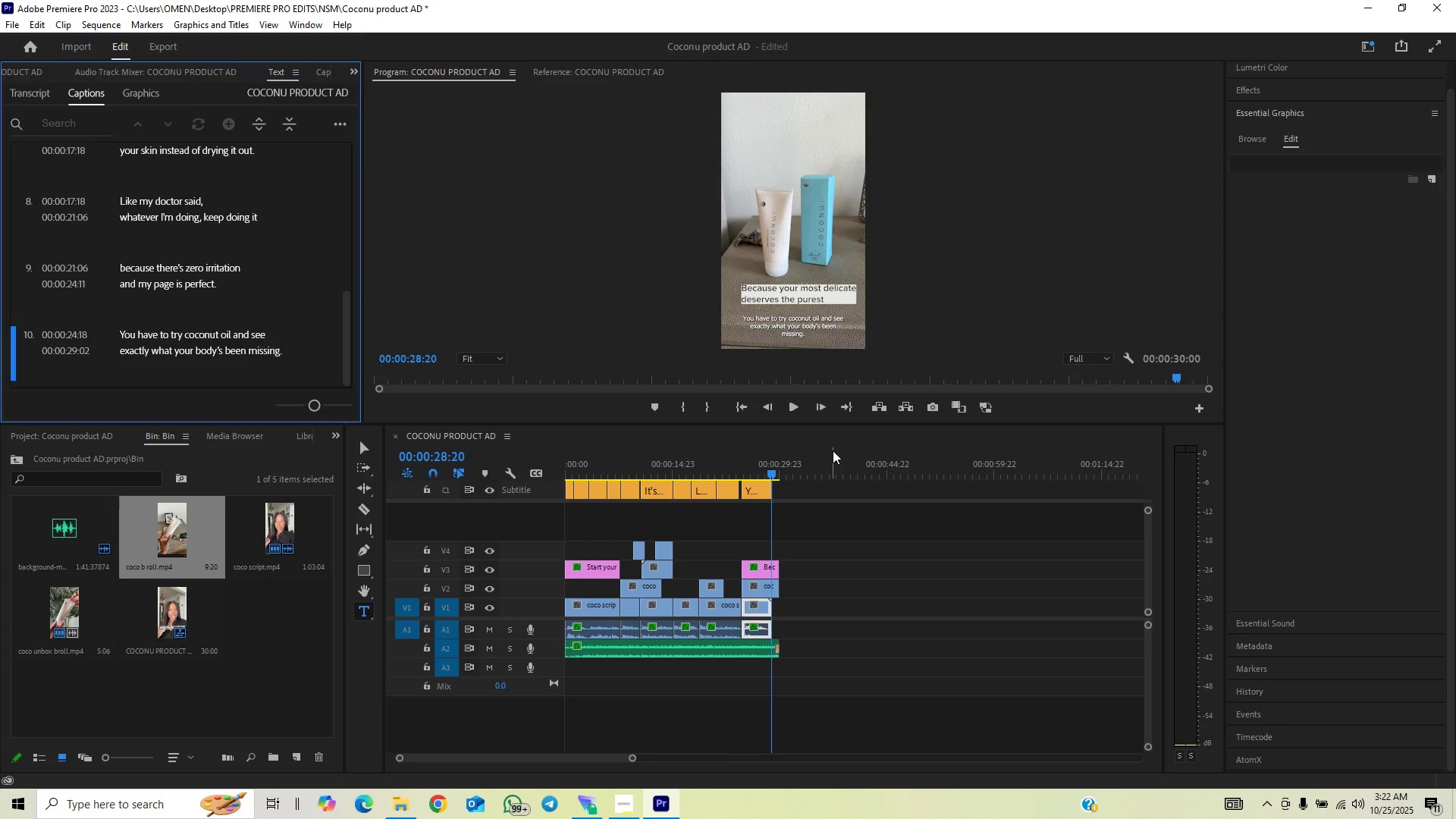 
wait(24.2)
 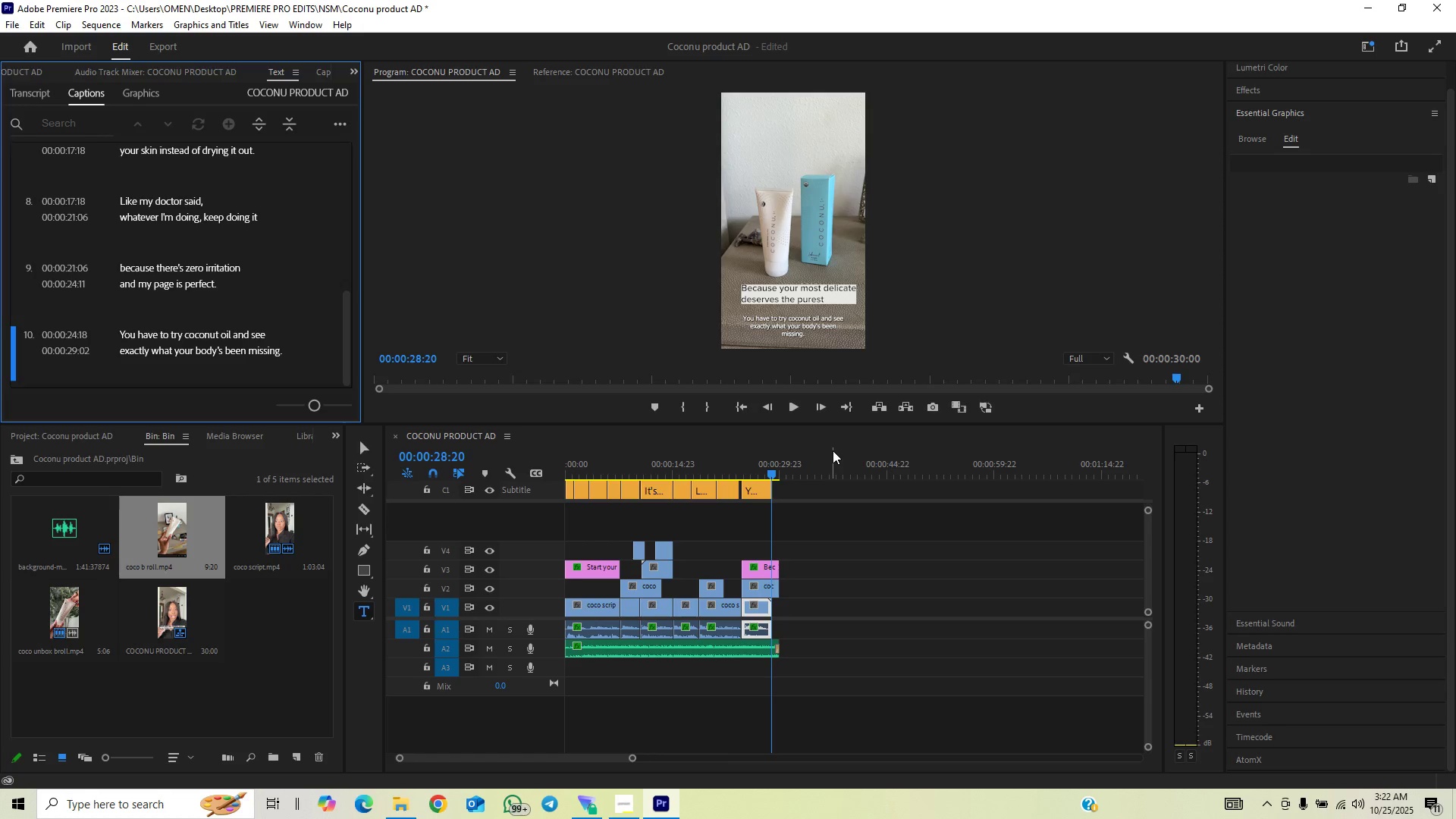 
left_click_drag(start_coordinate=[590, 459], to_coordinate=[516, 491])
 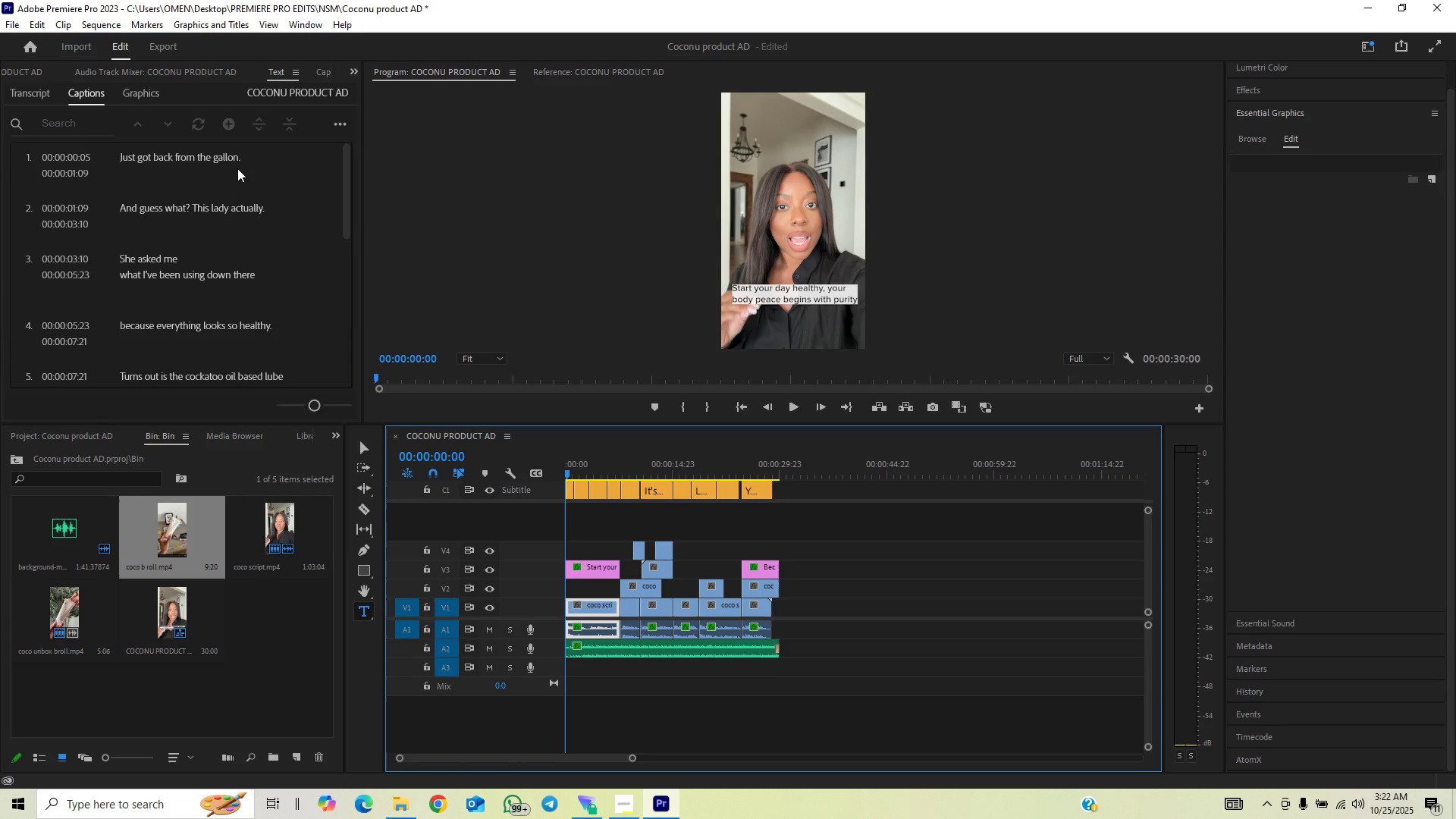 
double_click([231, 154])
 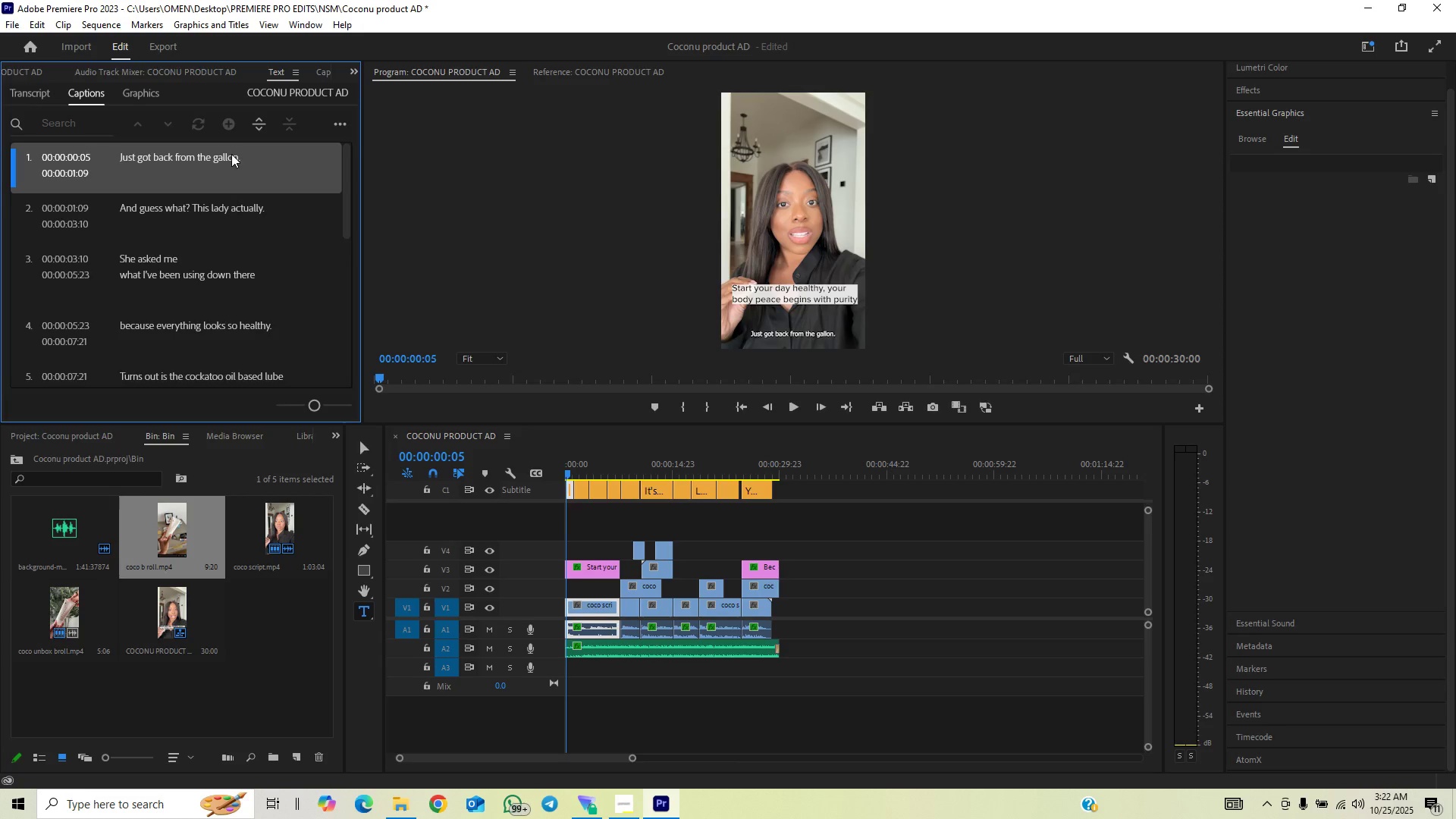 
triple_click([231, 154])
 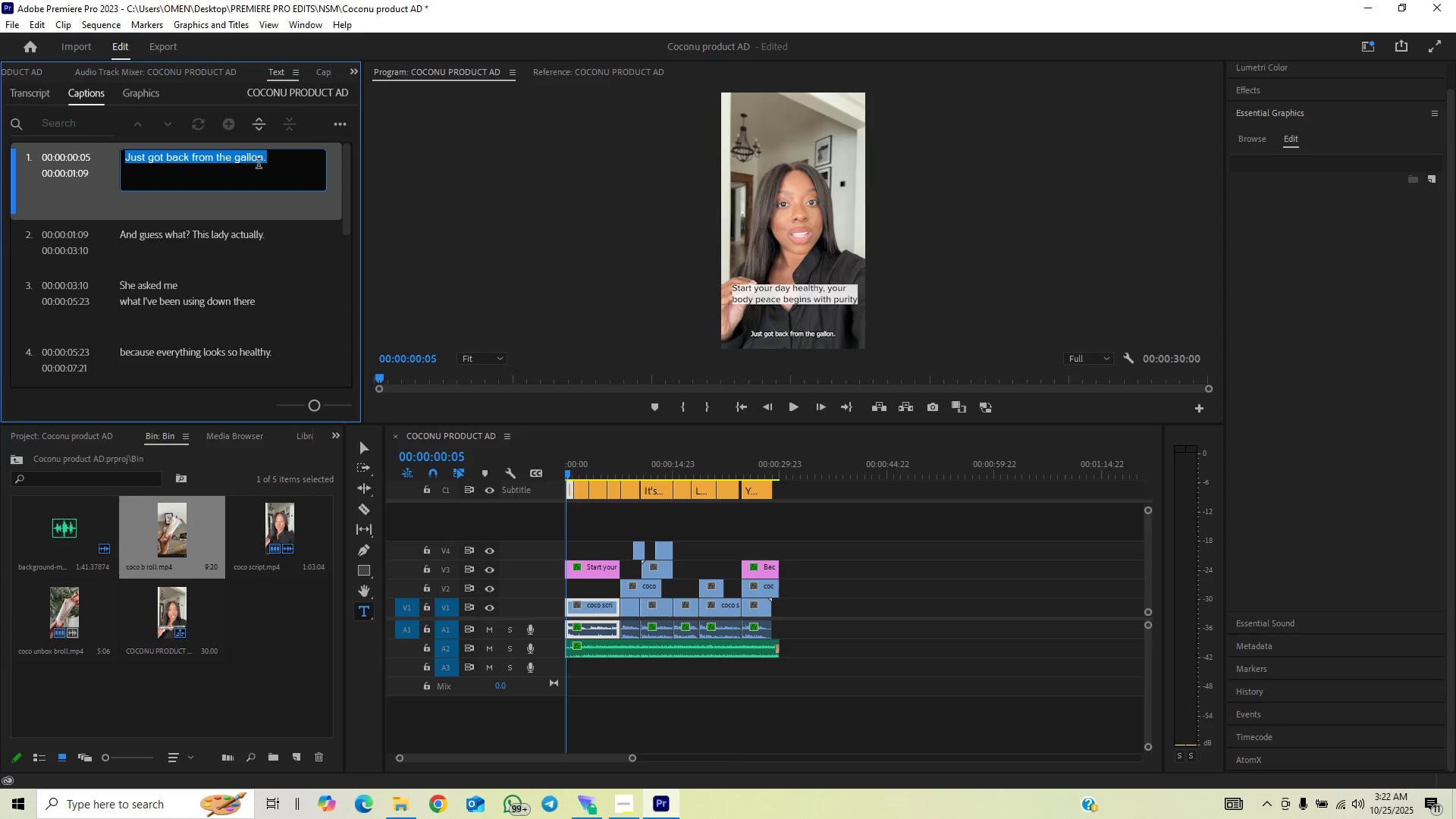 
key(ArrowRight)
 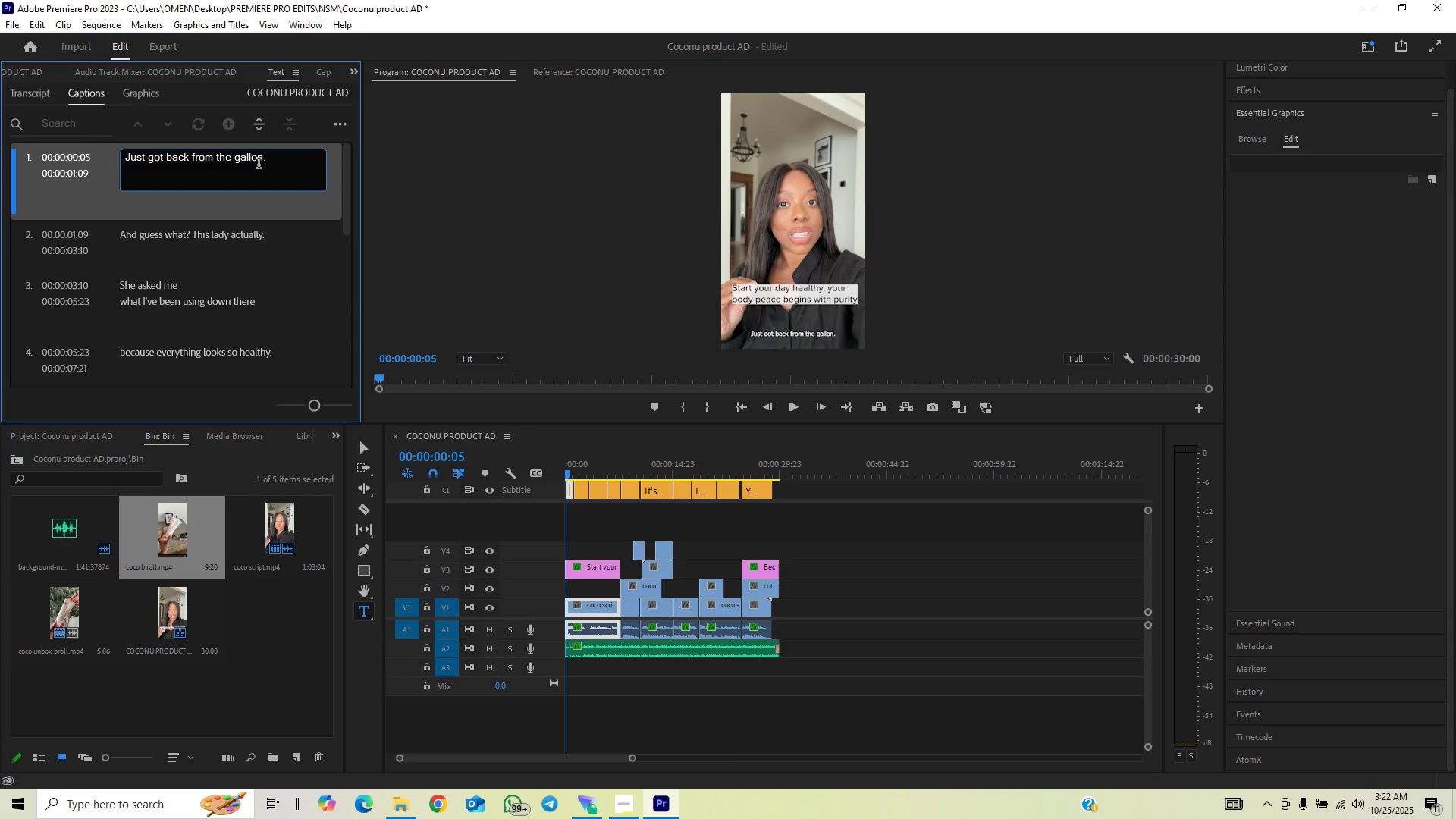 
key(ArrowLeft)
 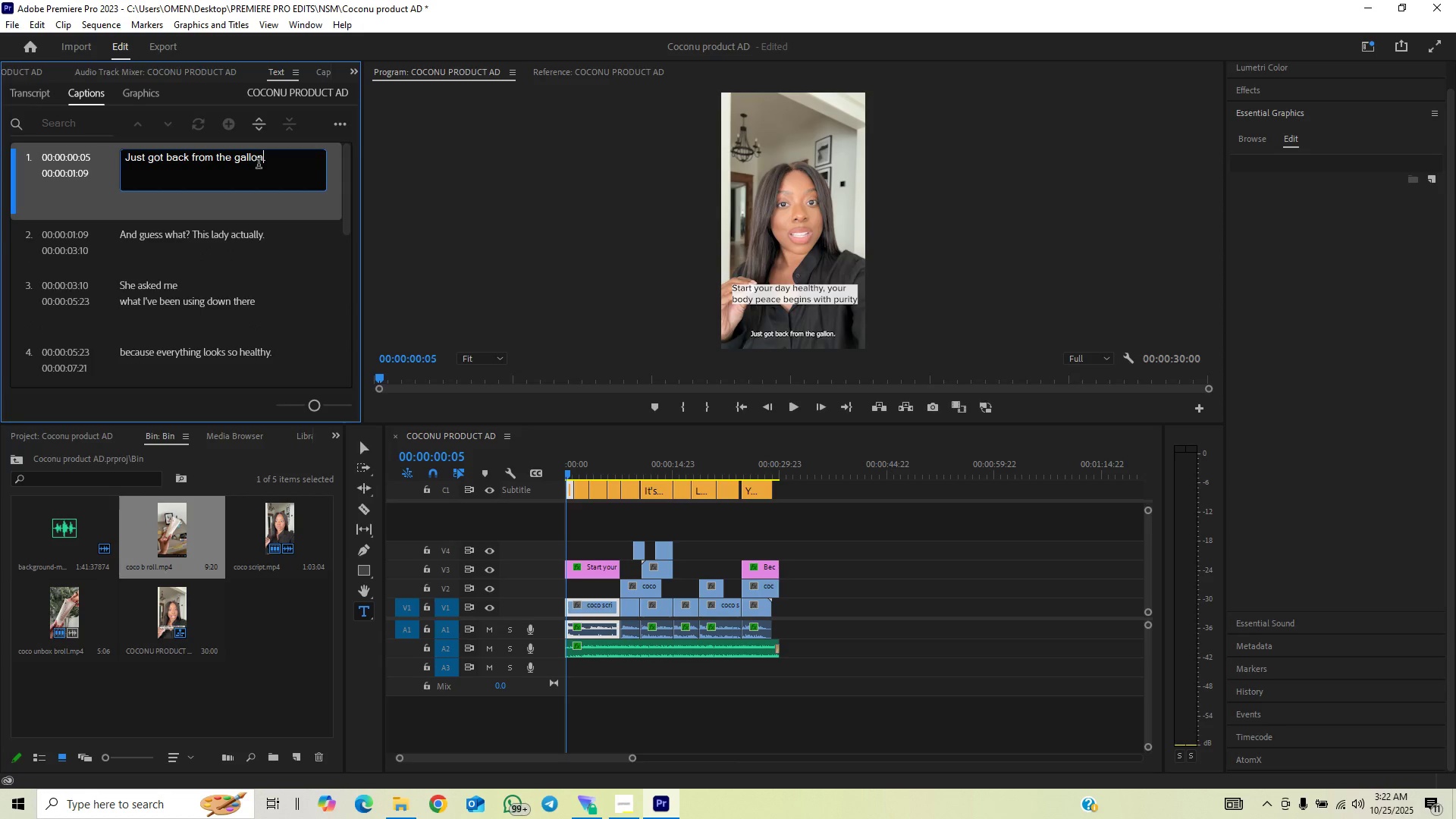 
key(Backspace)
key(Backspace)
key(Backspace)
key(Backspace)
key(Backspace)
type(yno)
 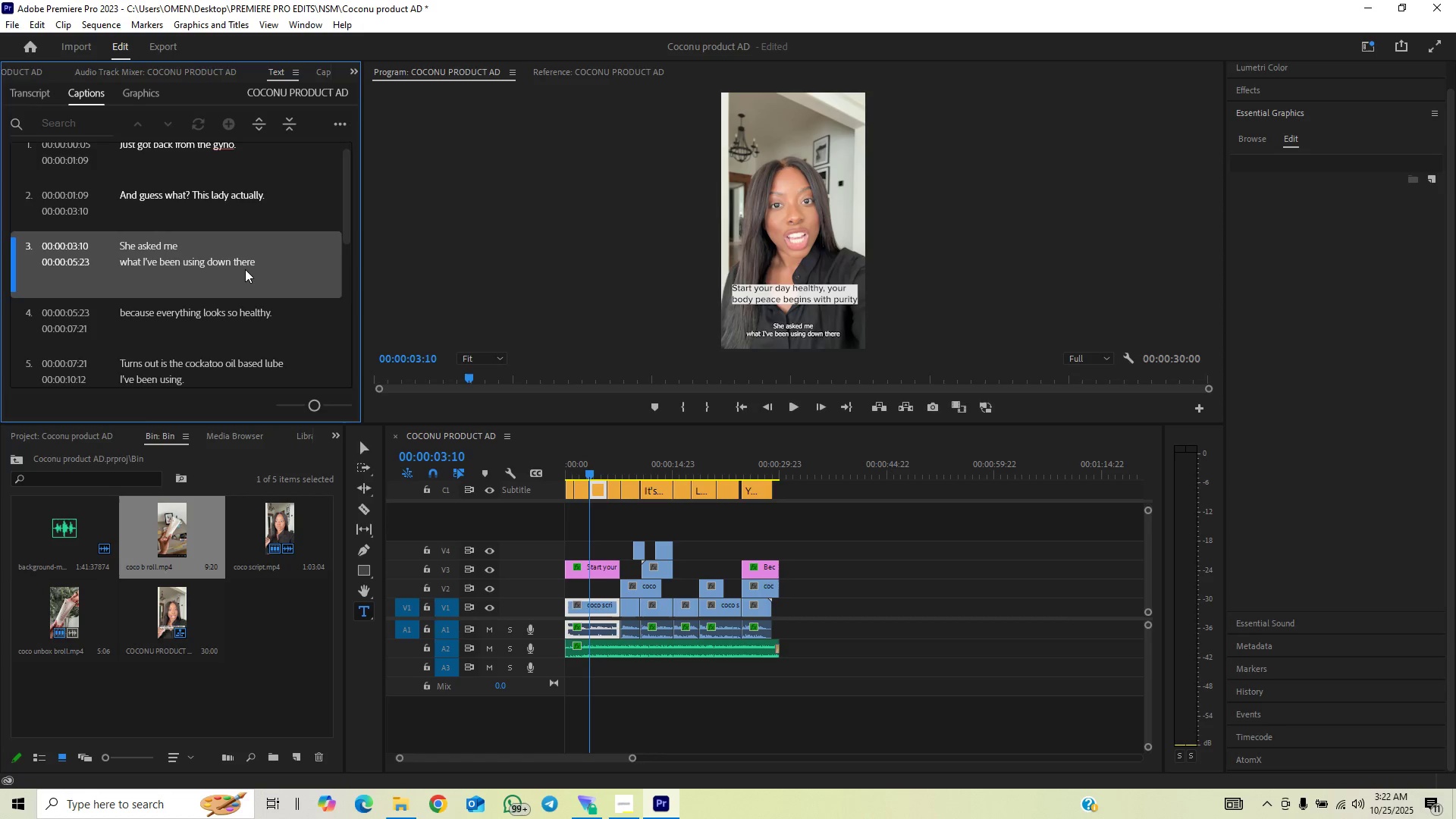 
wait(6.6)
 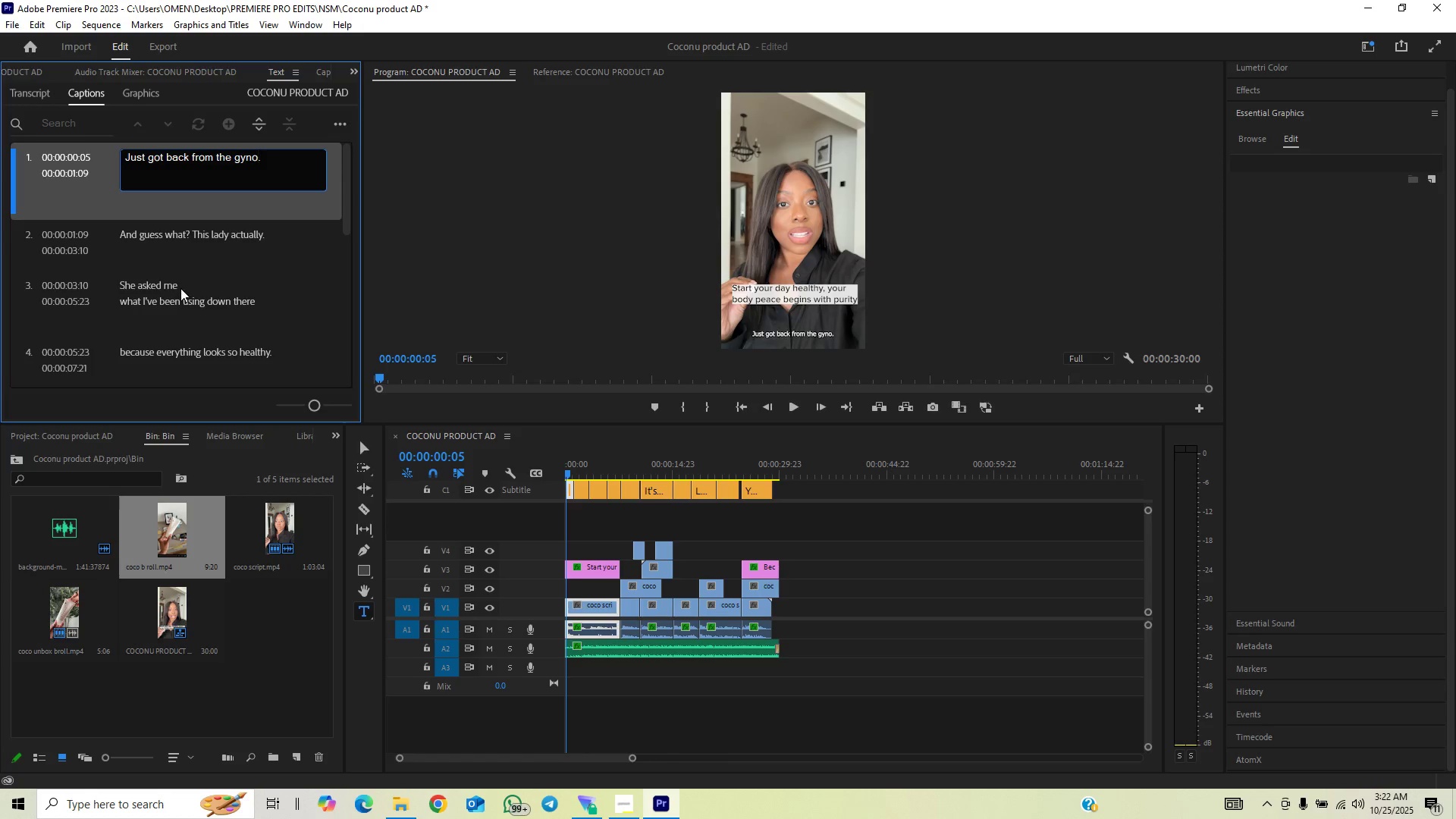 
scroll: coordinate [245, 269], scroll_direction: down, amount: 1.0
 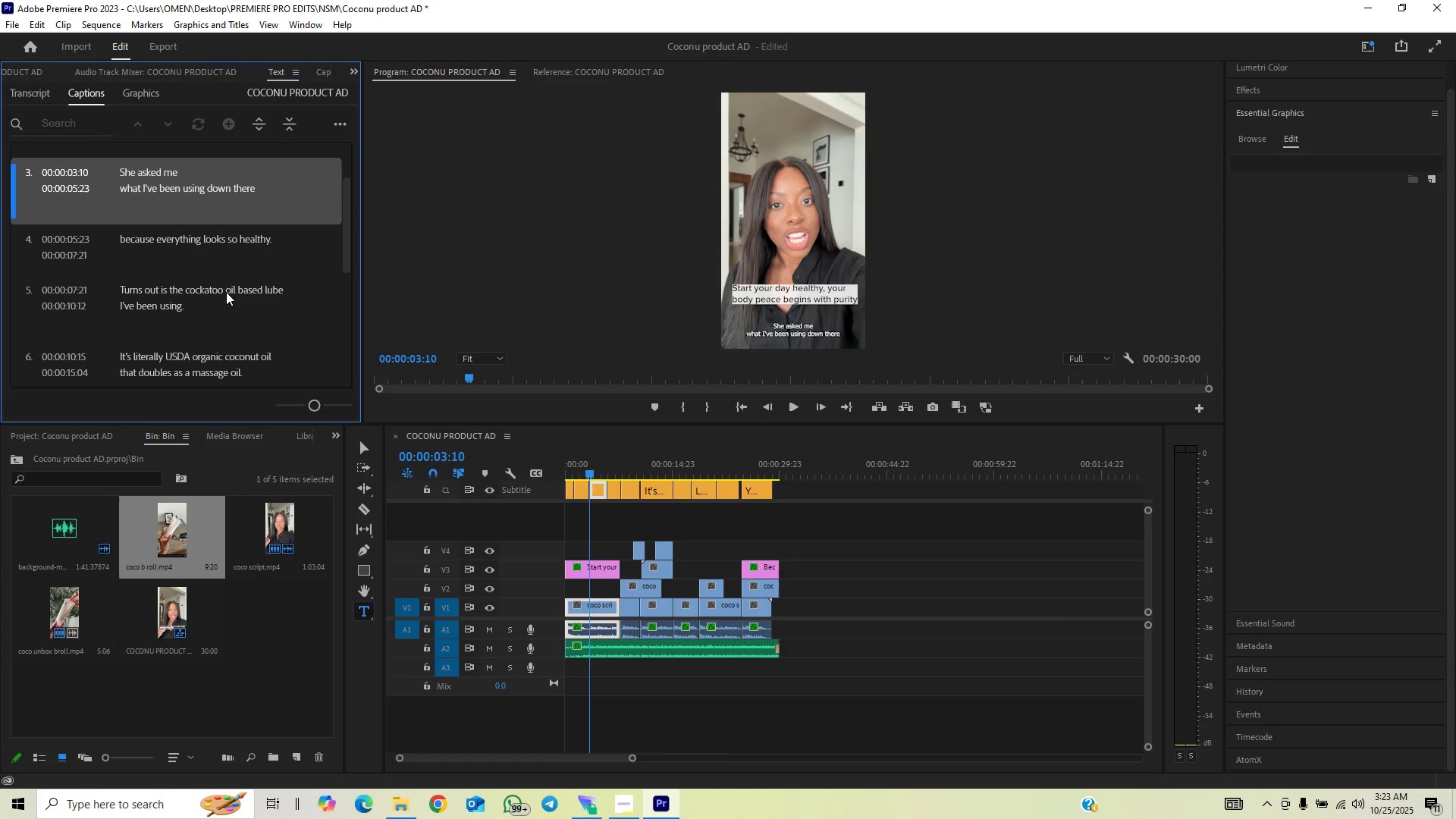 
wait(5.53)
 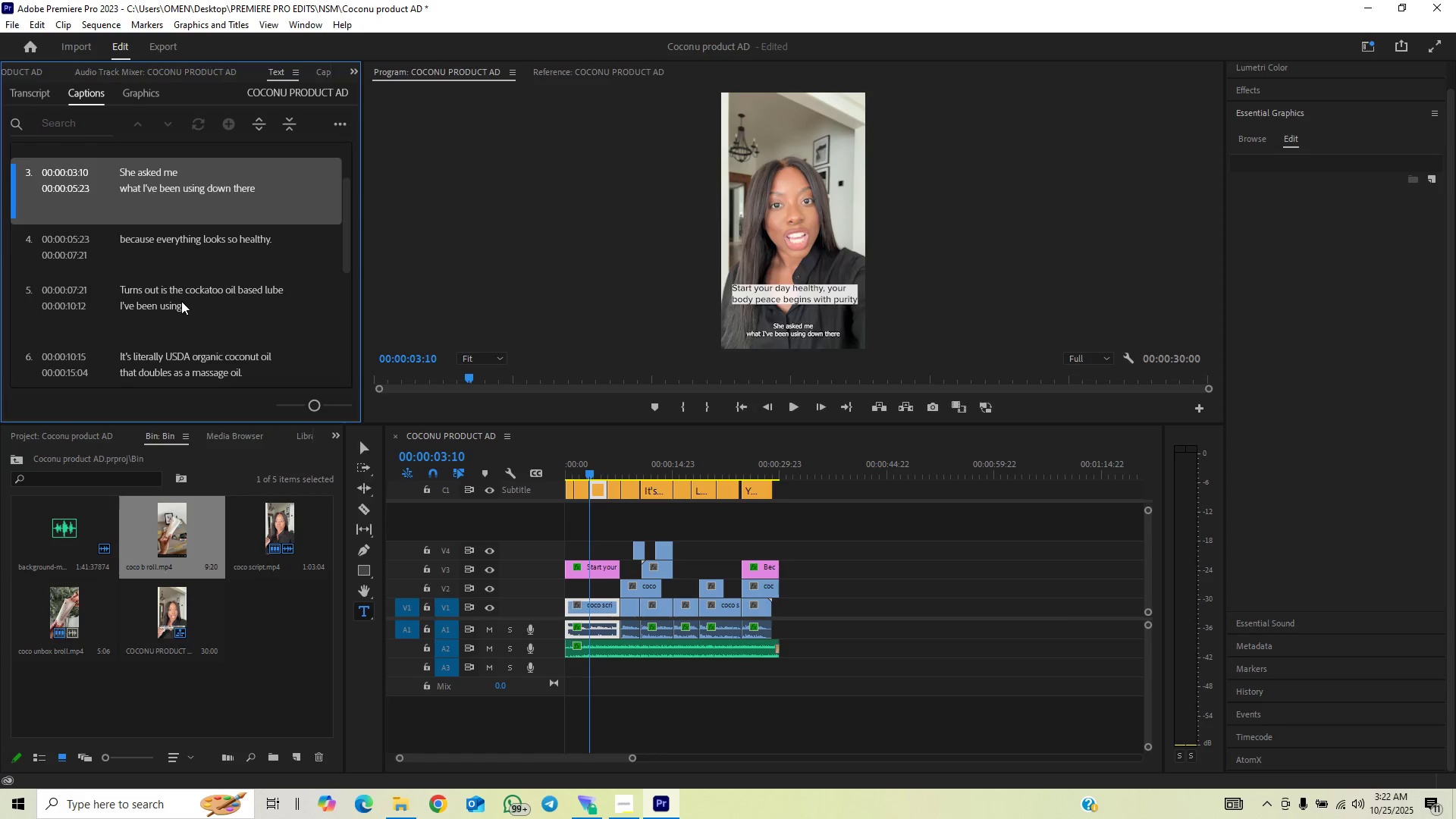 
left_click([220, 289])
 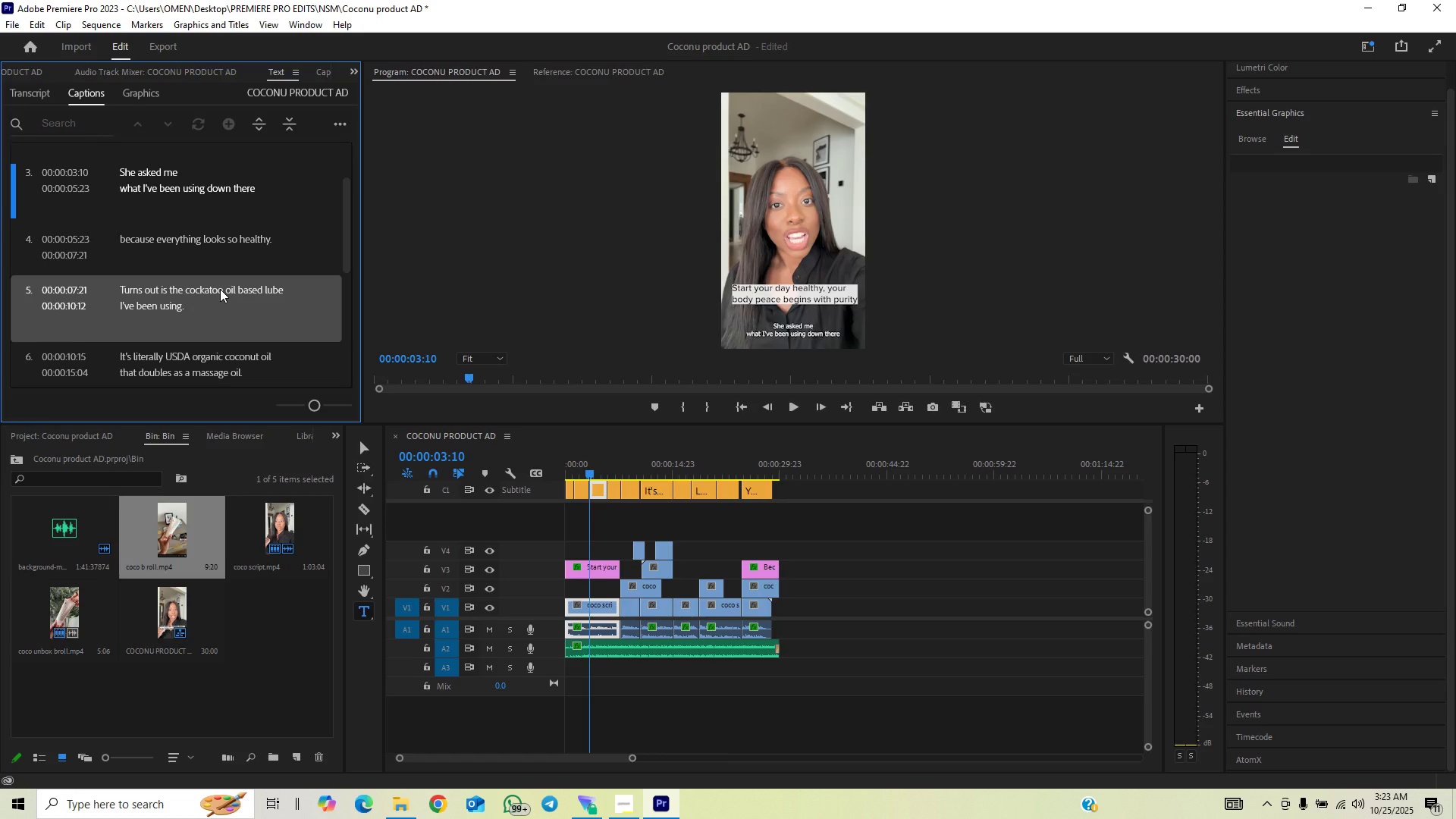 
left_click([220, 289])
 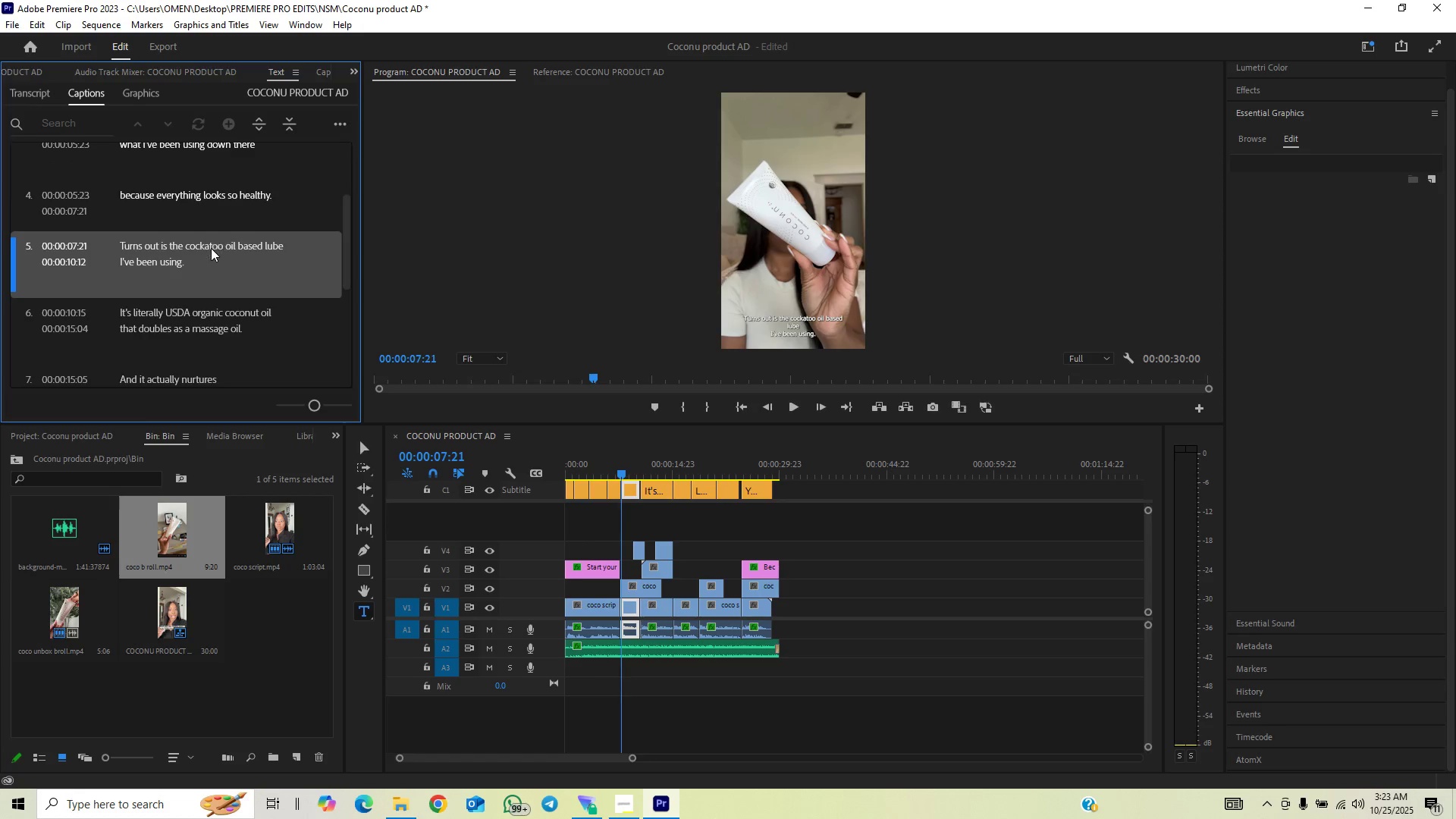 
double_click([211, 248])
 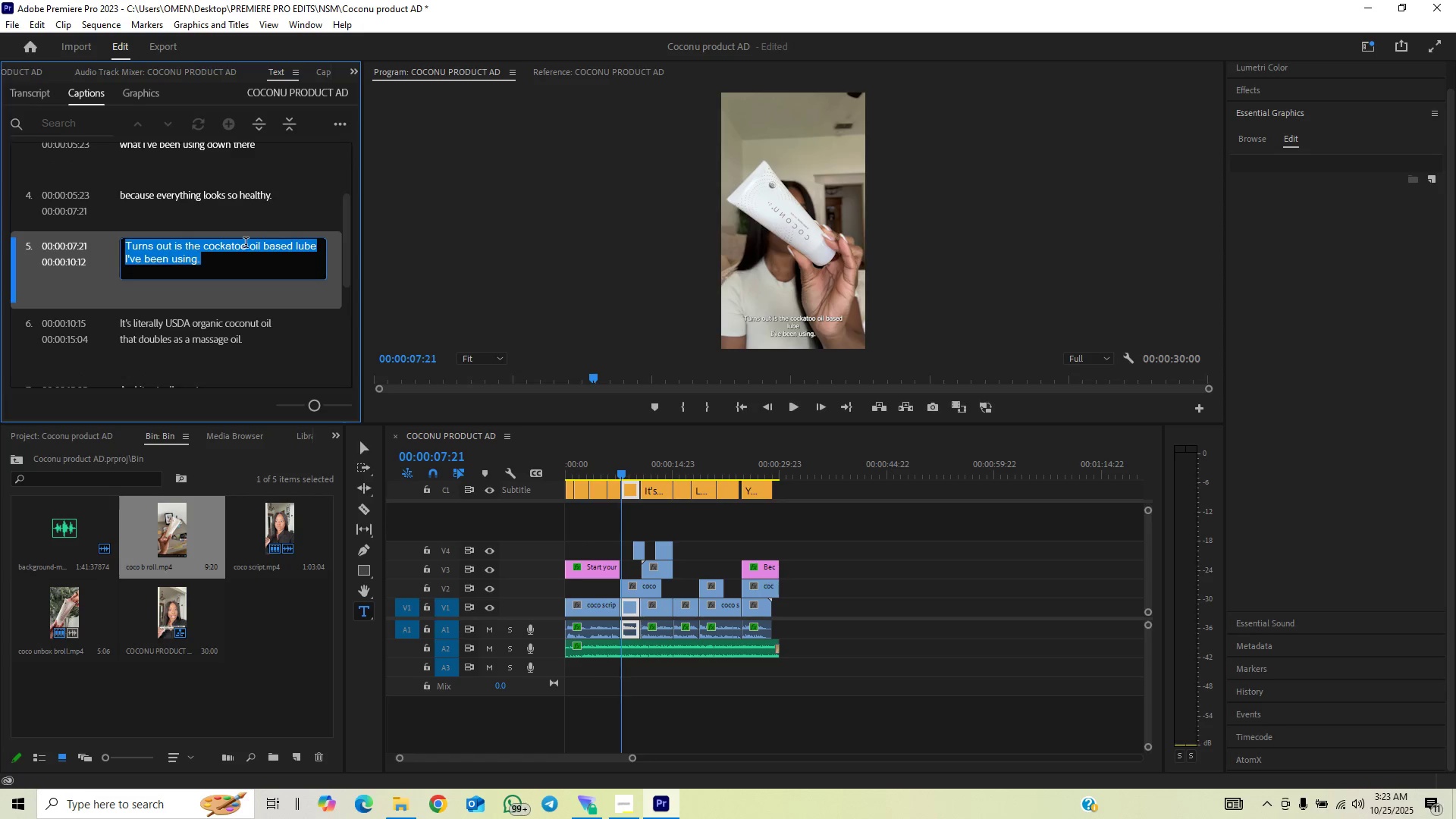 
left_click([249, 250])
 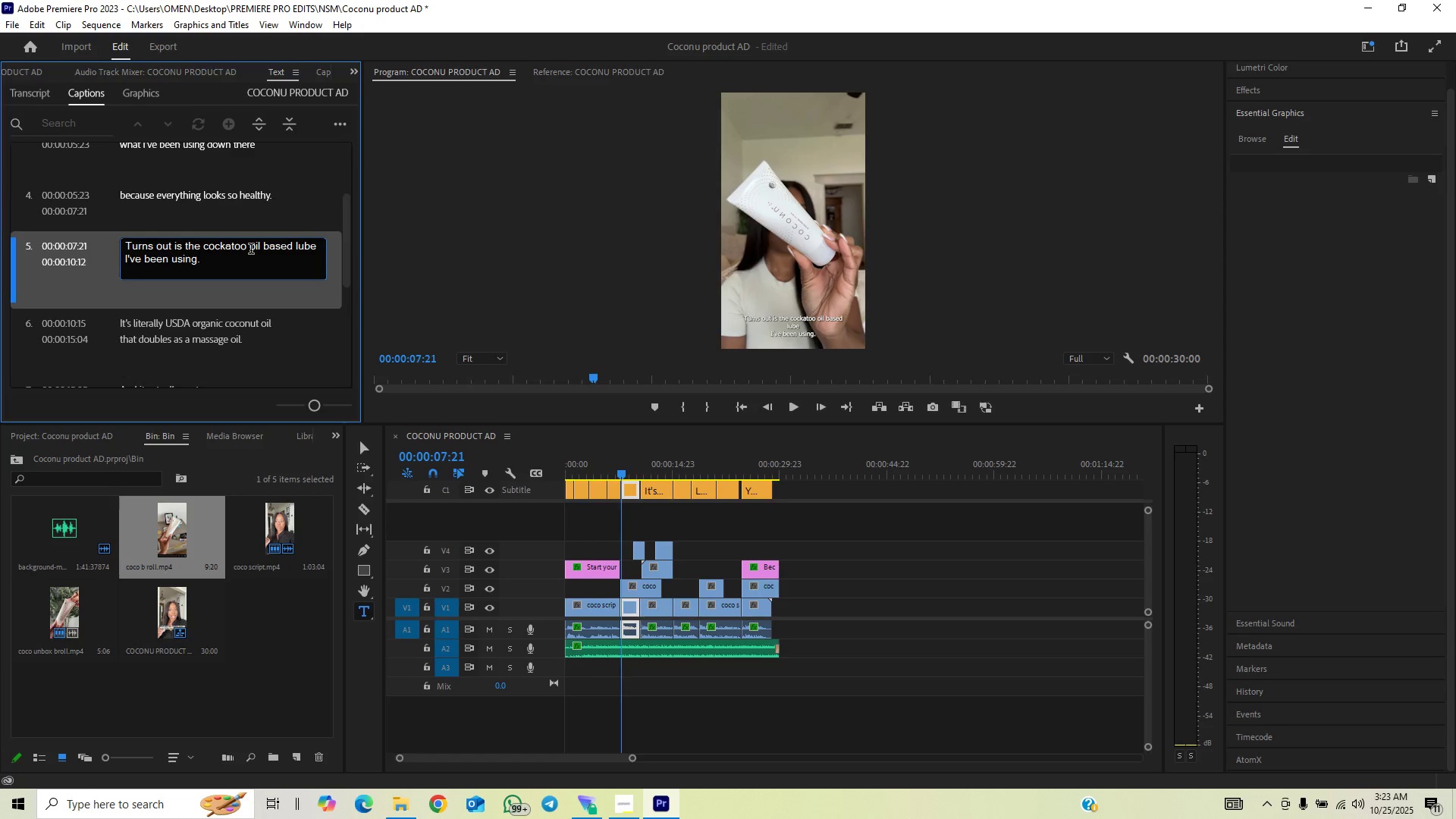 
key(ArrowLeft)
 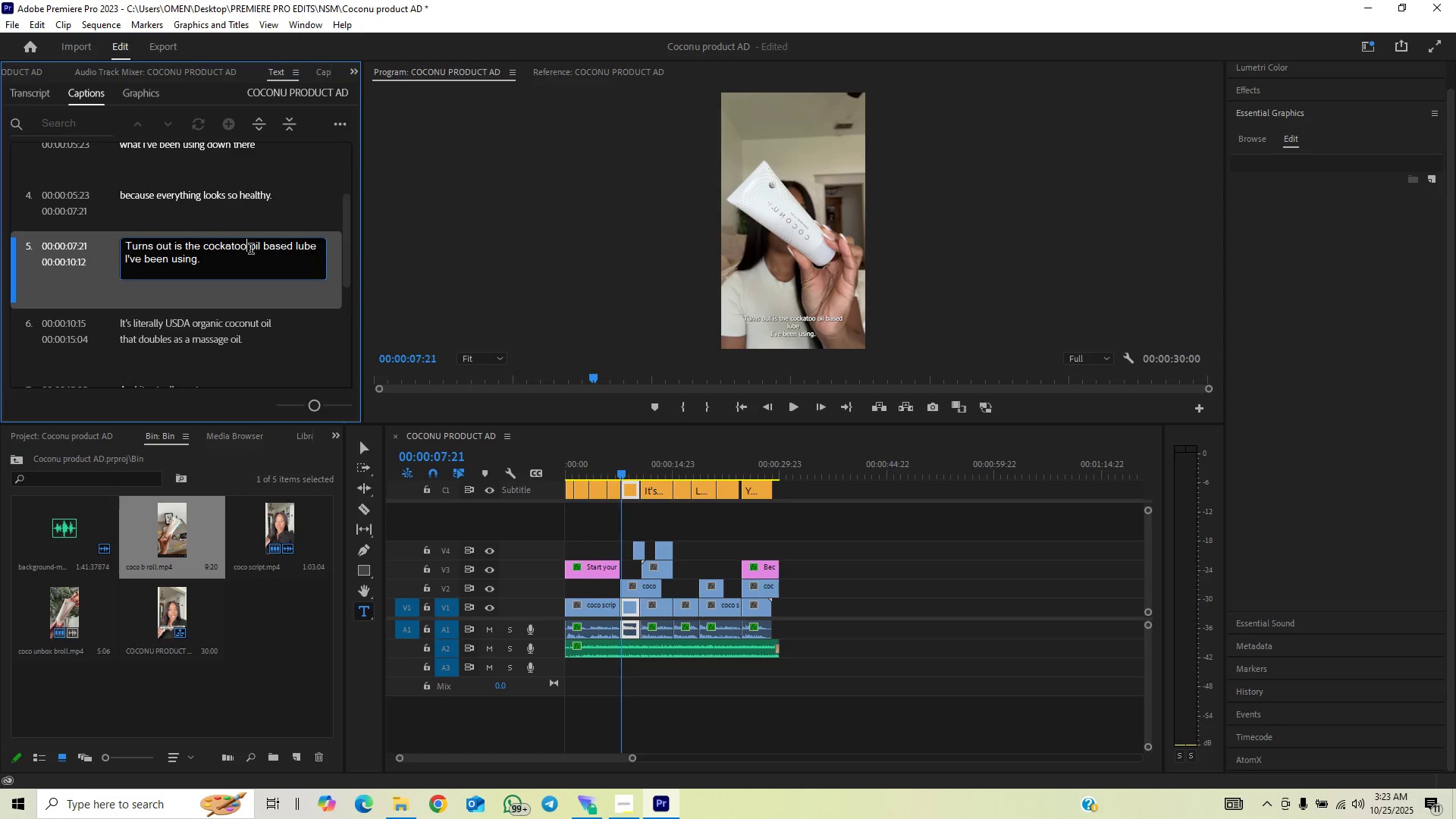 
key(Backspace)
key(Backspace)
key(Backspace)
key(Backspace)
key(Backspace)
type(onu)
 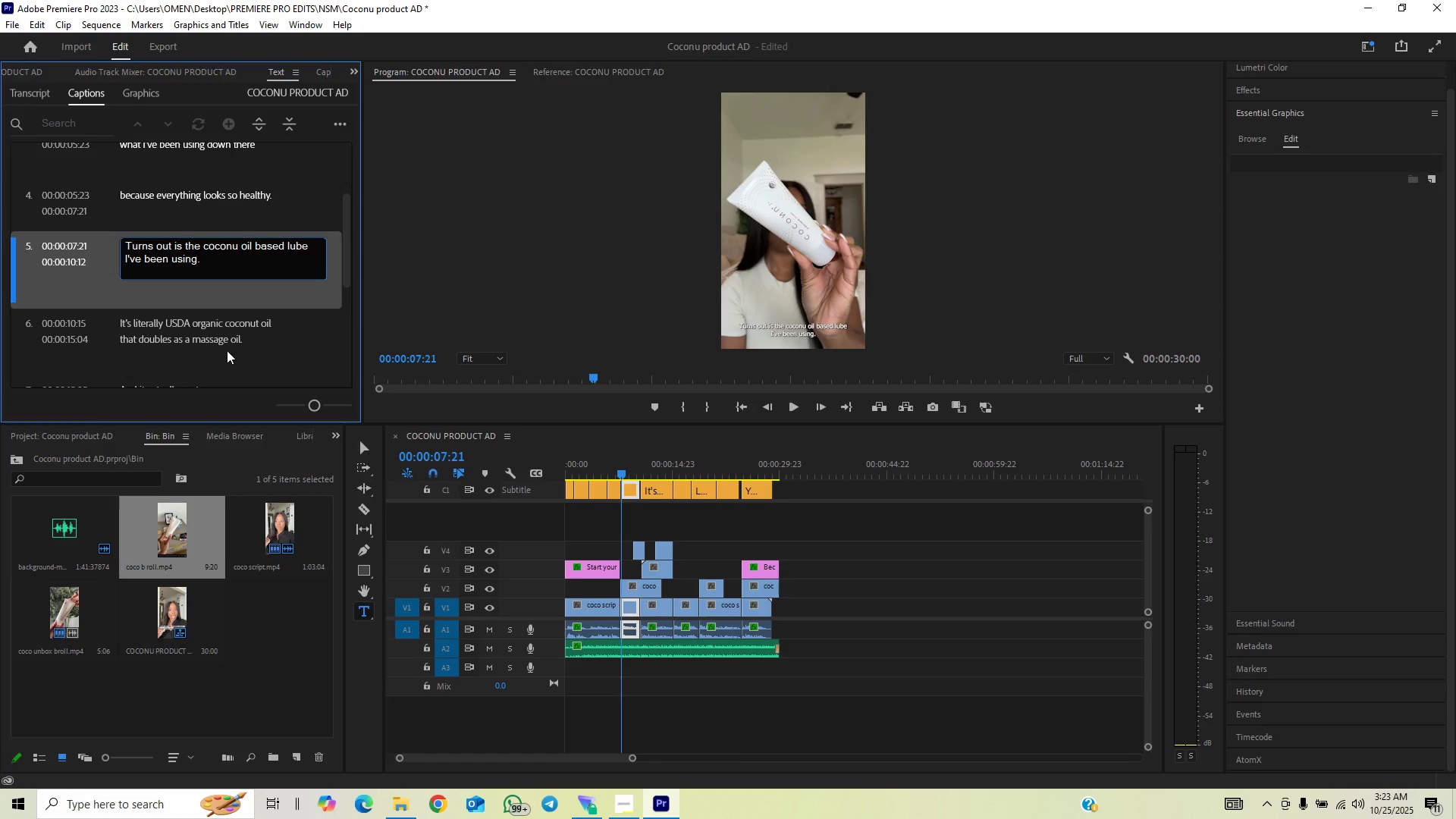 
left_click([224, 290])
 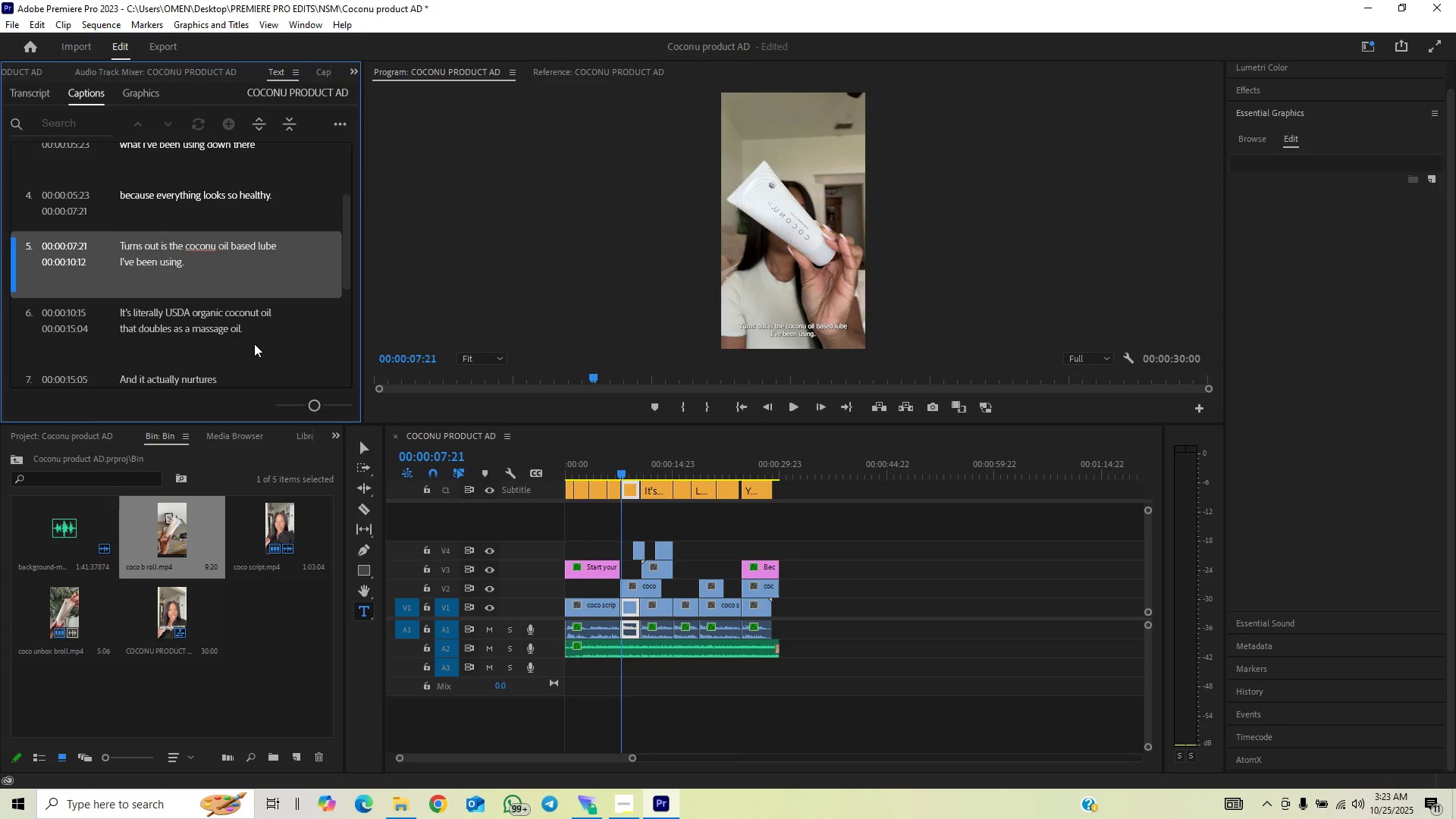 
scroll: coordinate [257, 343], scroll_direction: down, amount: 2.0
 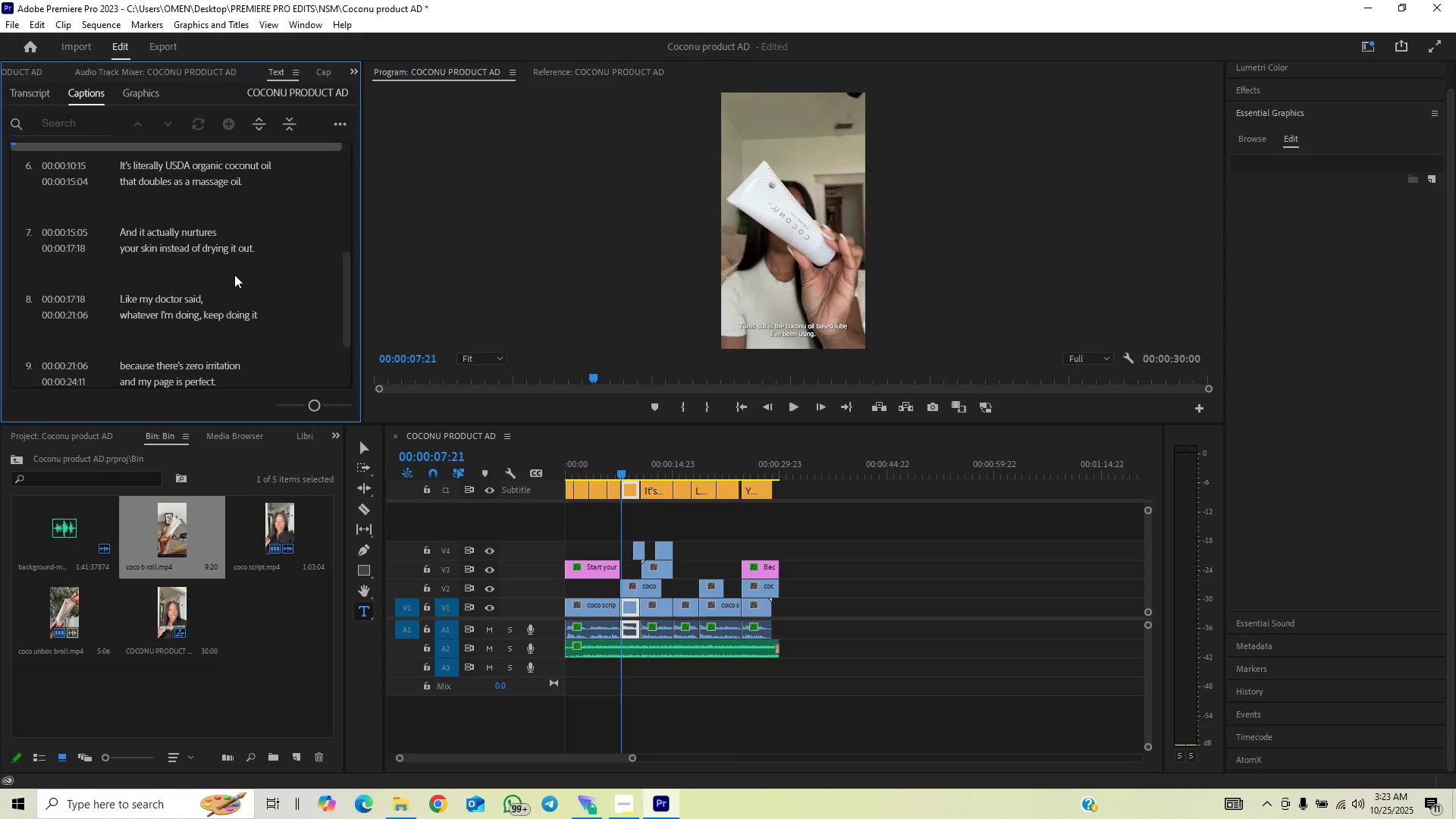 
wait(13.1)
 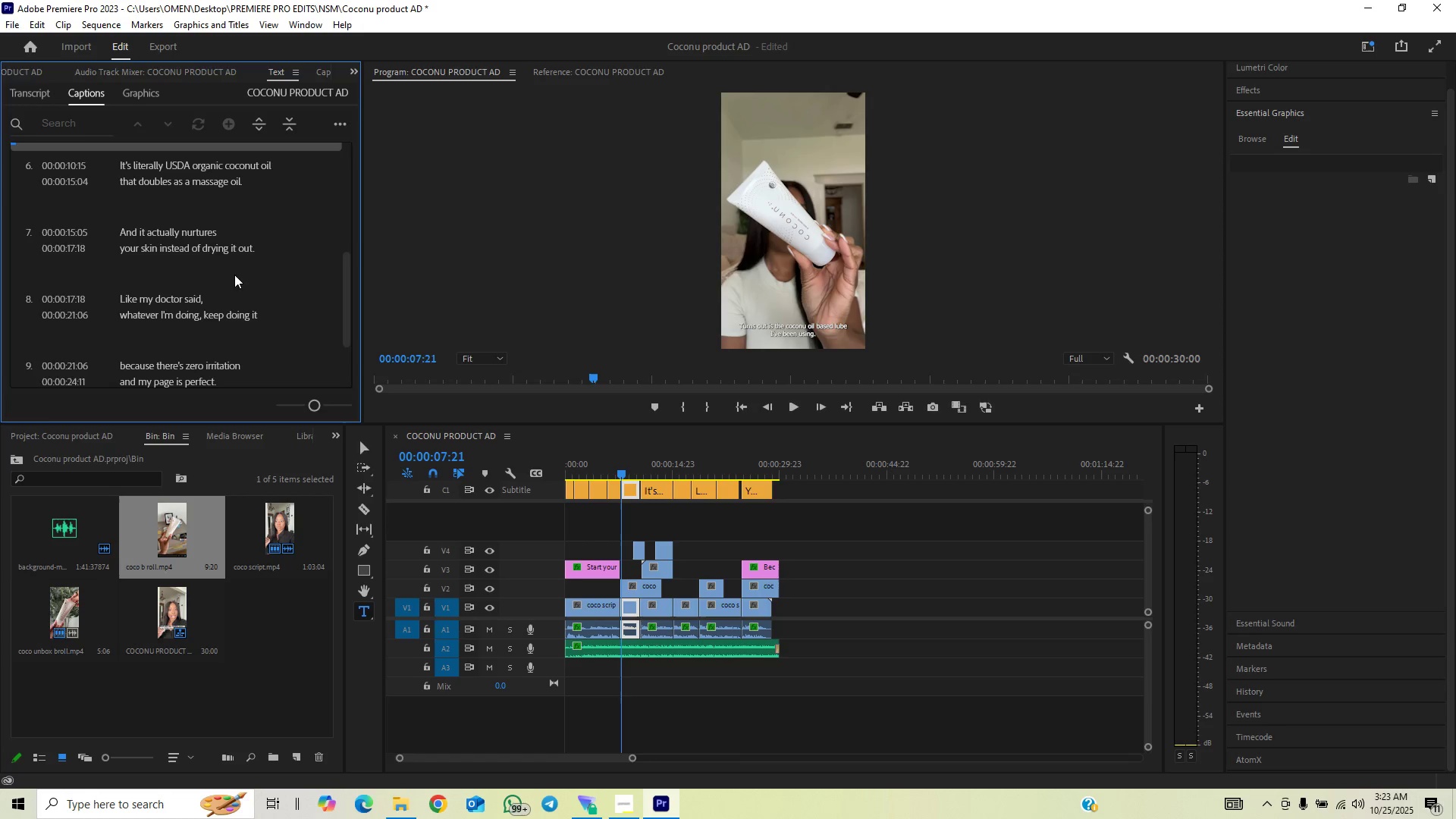 
scroll: coordinate [269, 284], scroll_direction: down, amount: 4.0
 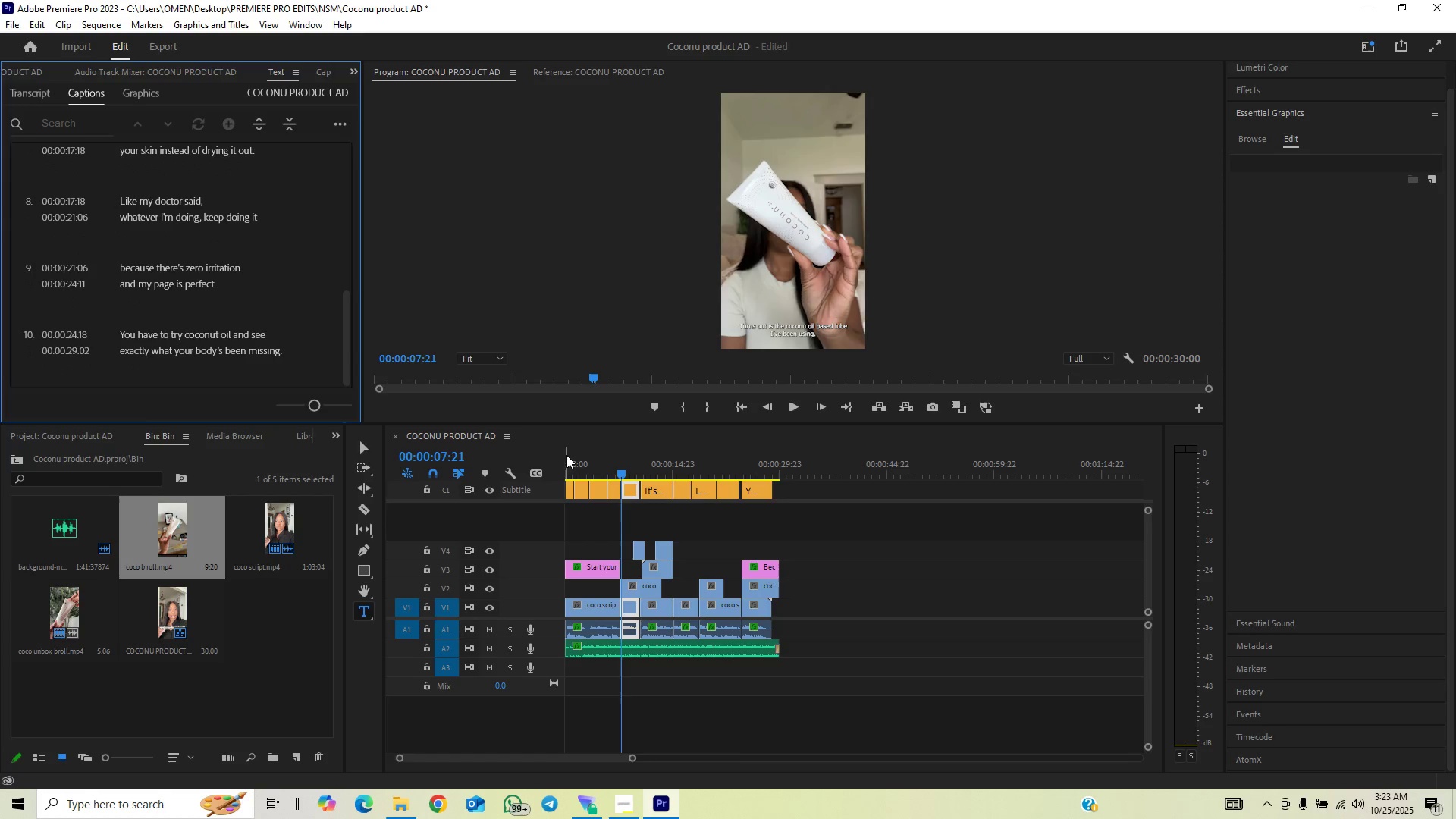 
left_click_drag(start_coordinate=[570, 468], to_coordinate=[472, 512])
 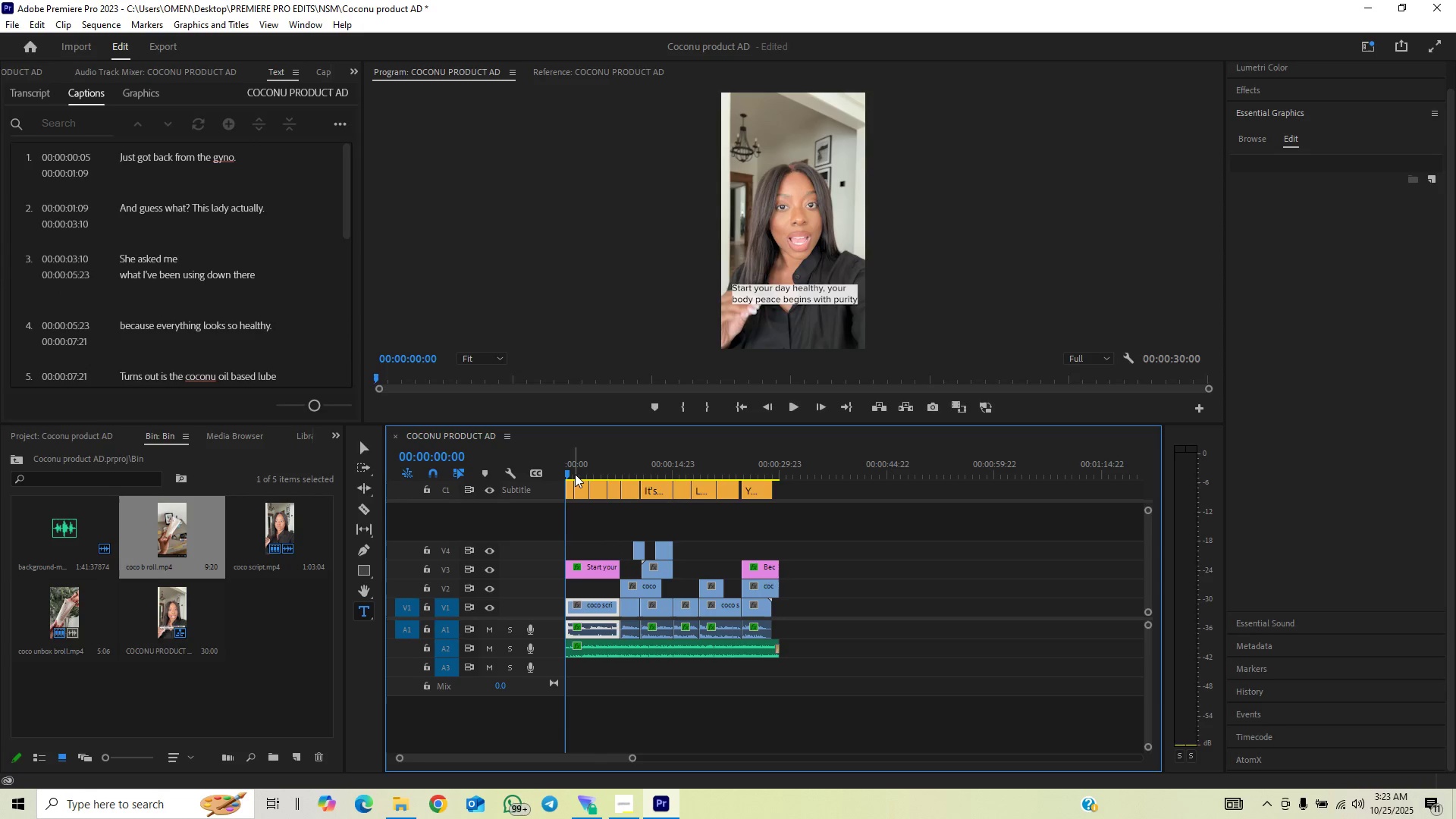 
key(Control+Backquote)
 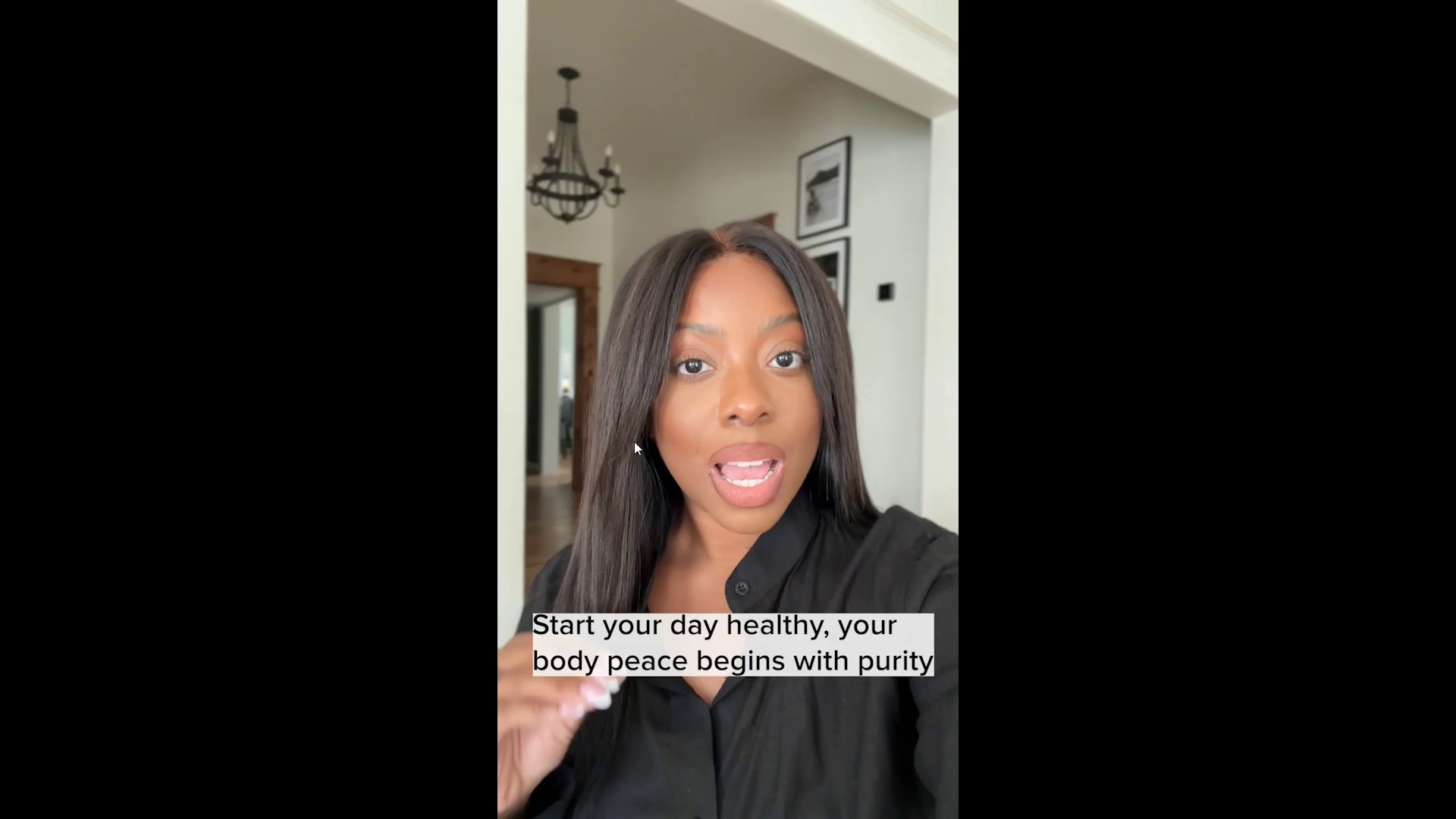 
key(Space)
 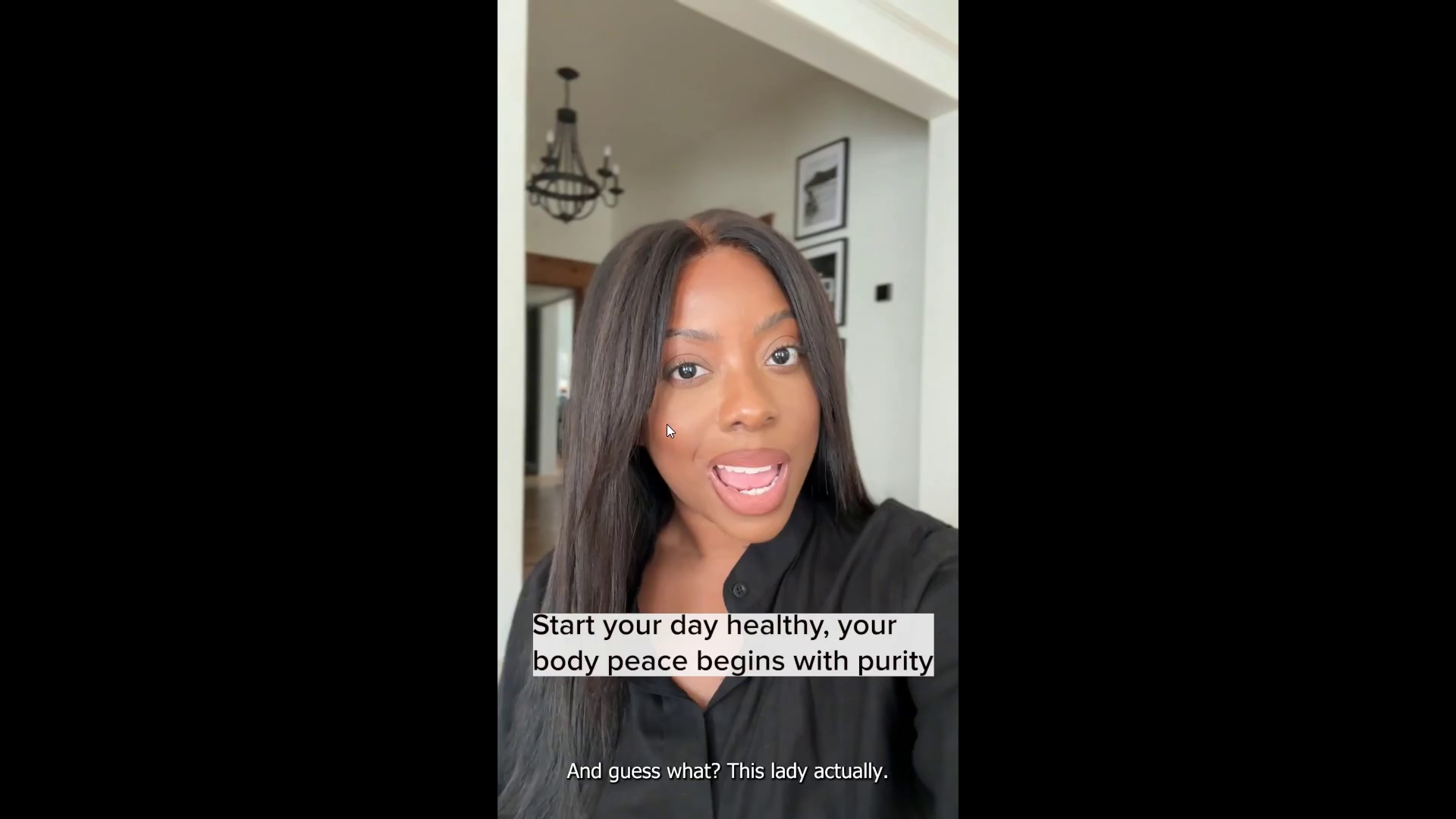 
wait(8.04)
 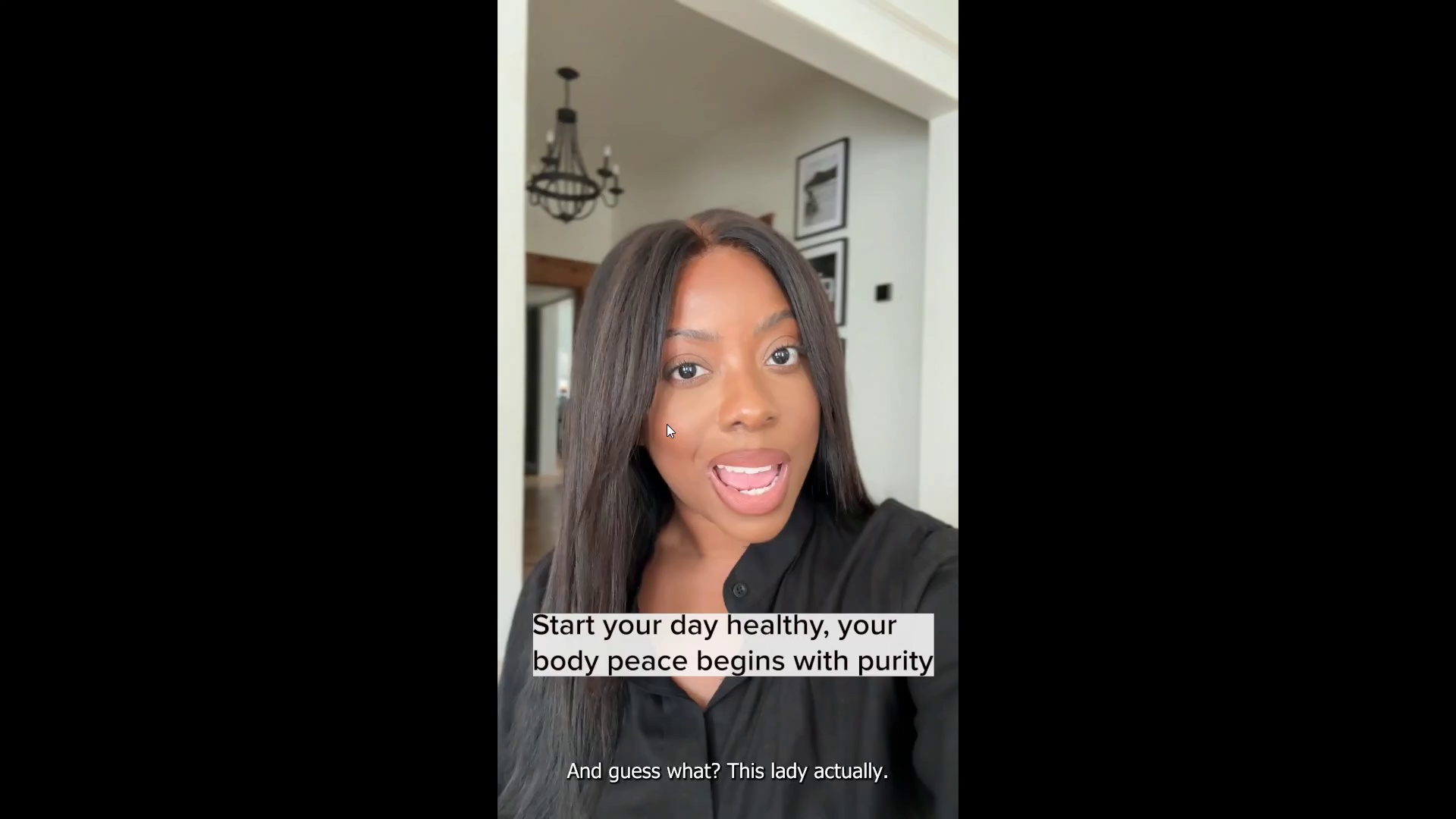 
key(Space)
 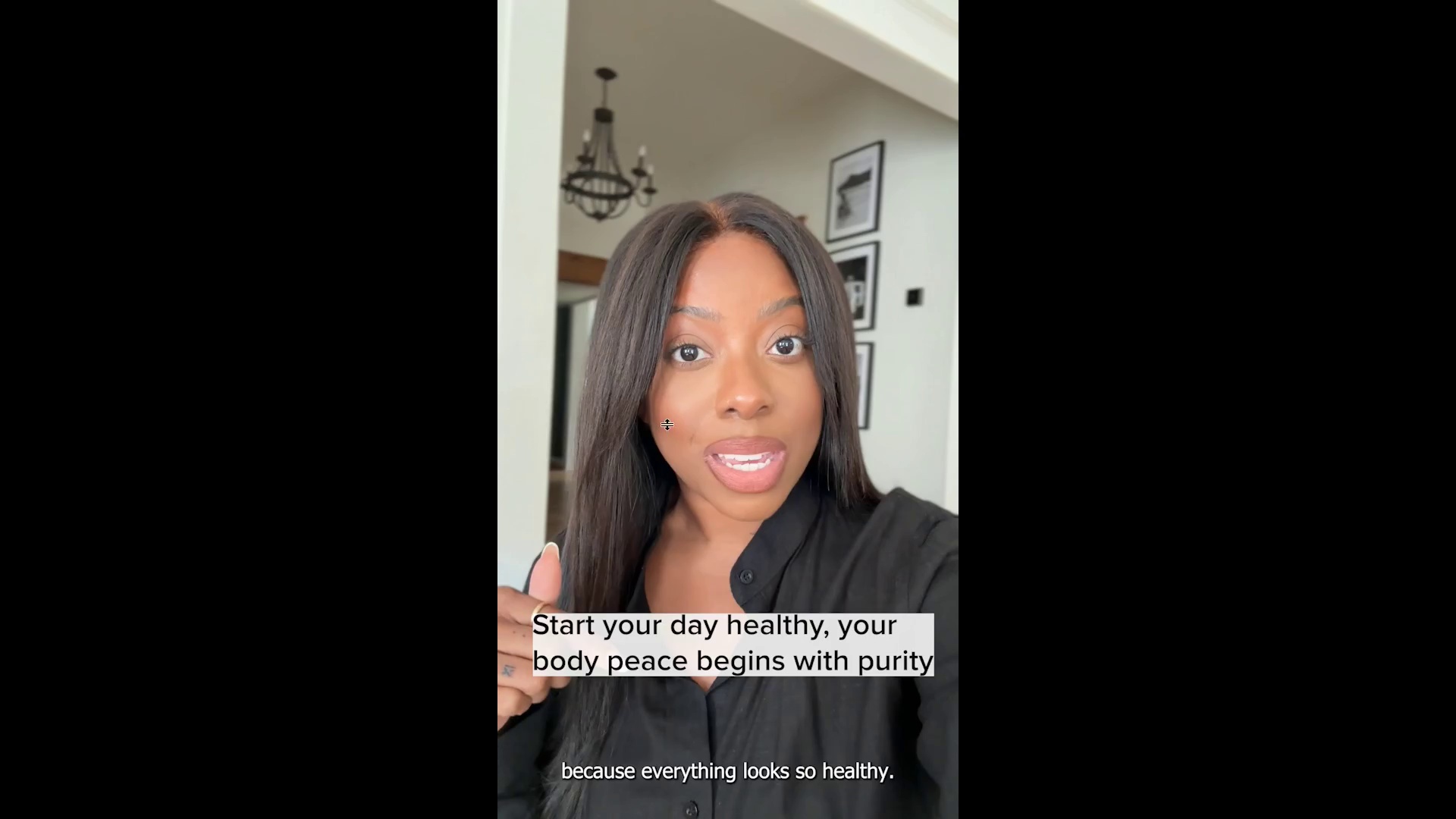 
key(Control+Backquote)
 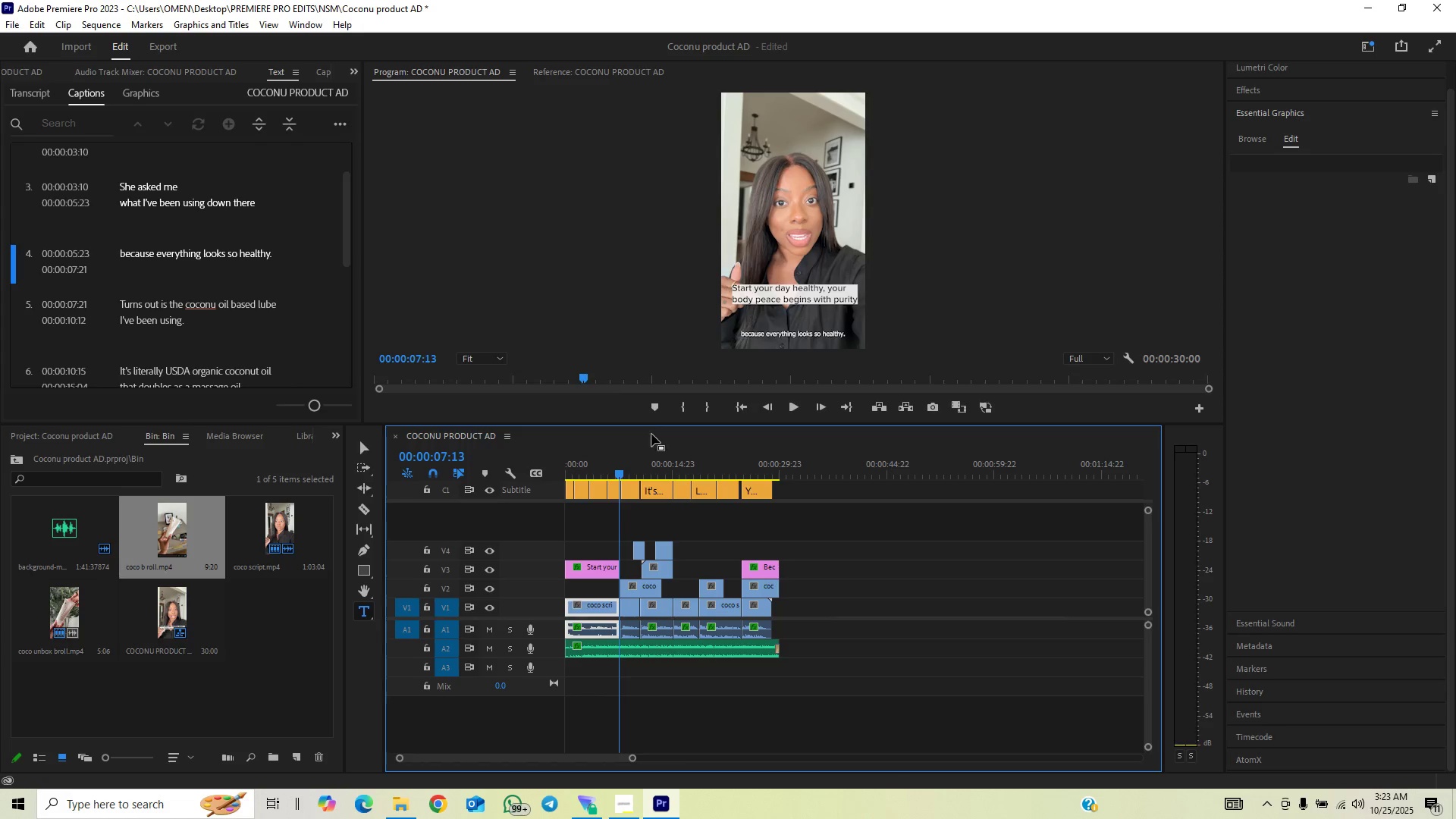 
left_click([335, 126])
 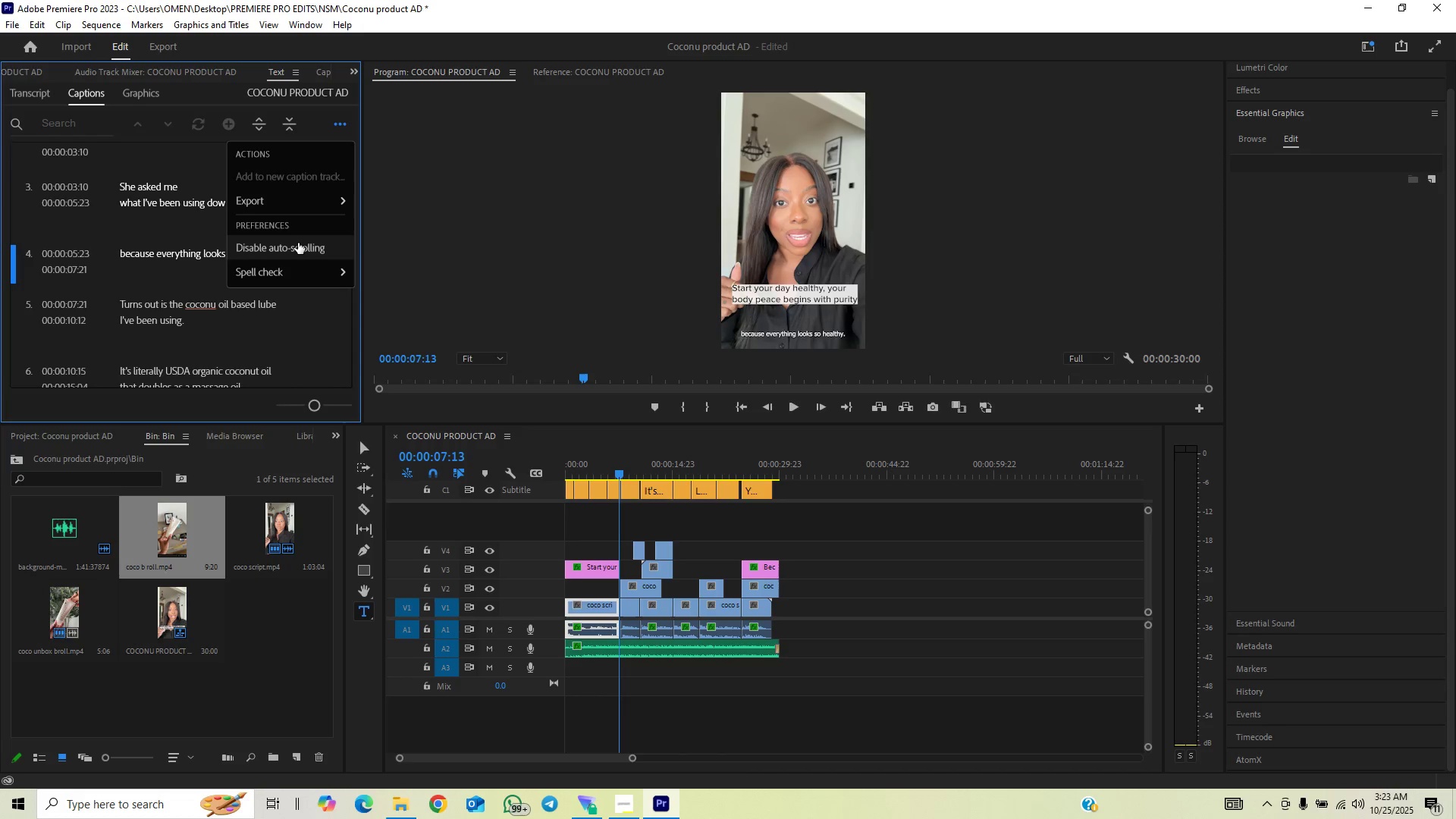 
wait(5.25)
 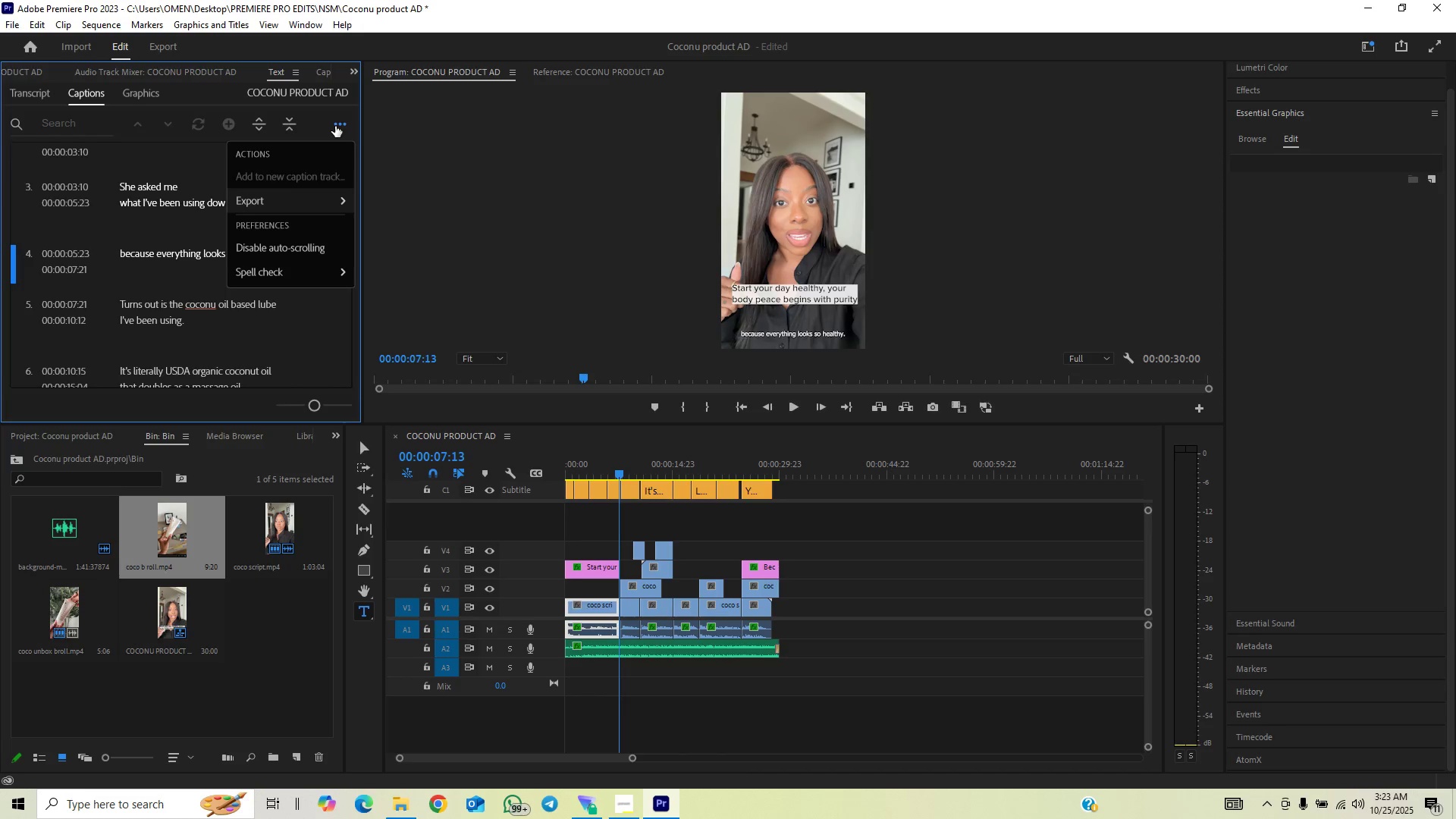 
mouse_move([288, 186])
 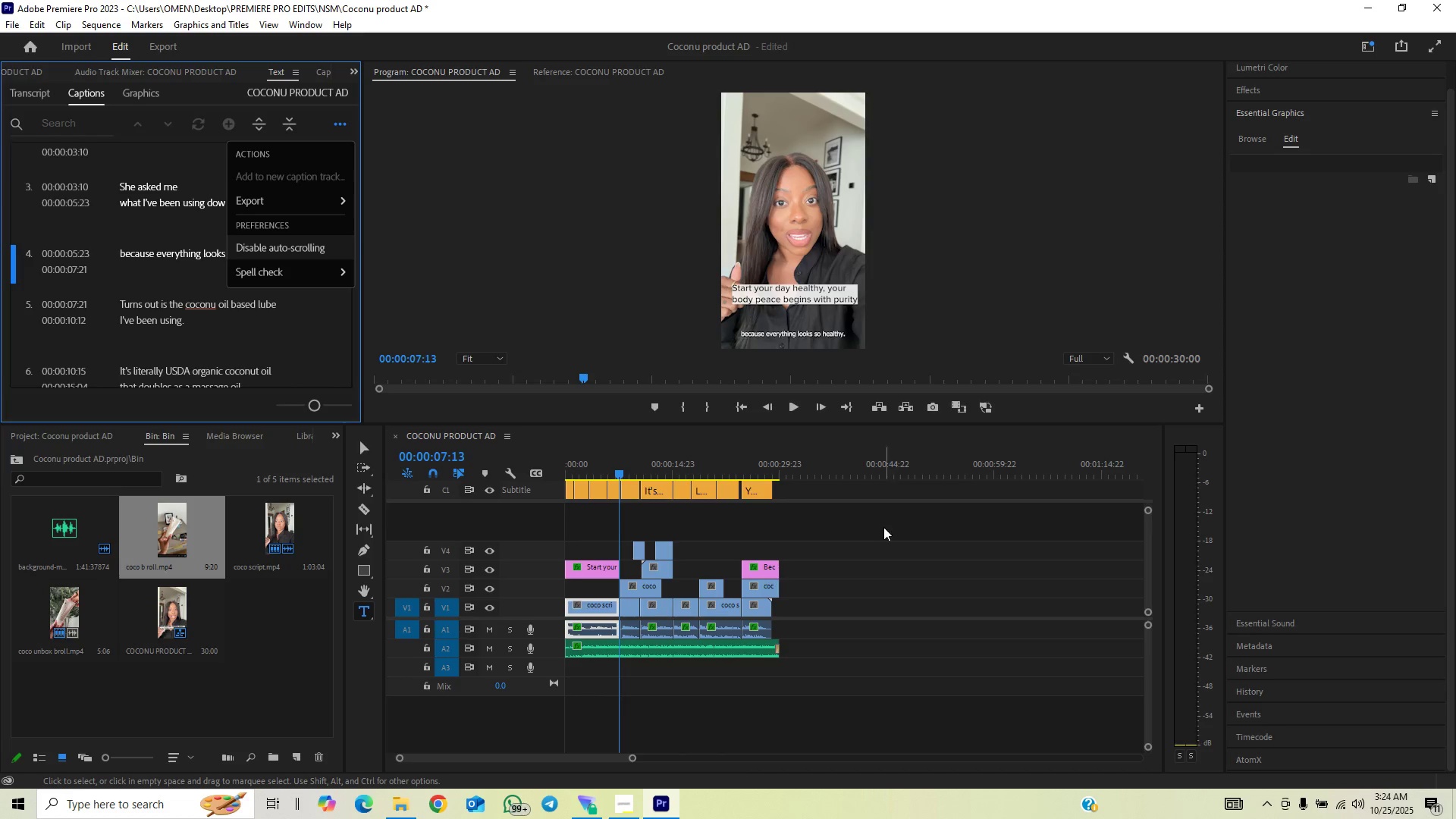 
left_click([796, 506])
 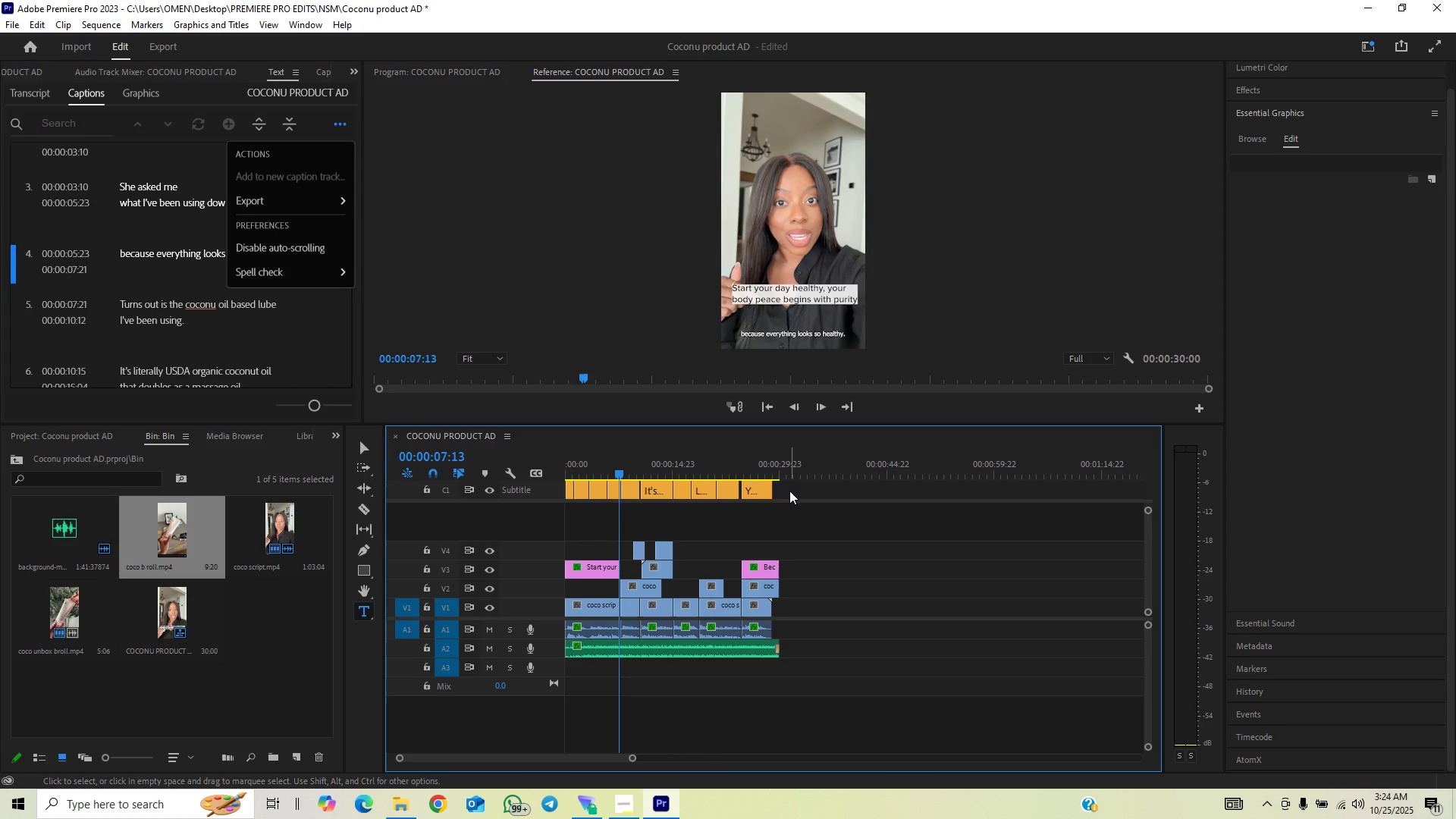 
left_click_drag(start_coordinate=[789, 490], to_coordinate=[551, 519])
 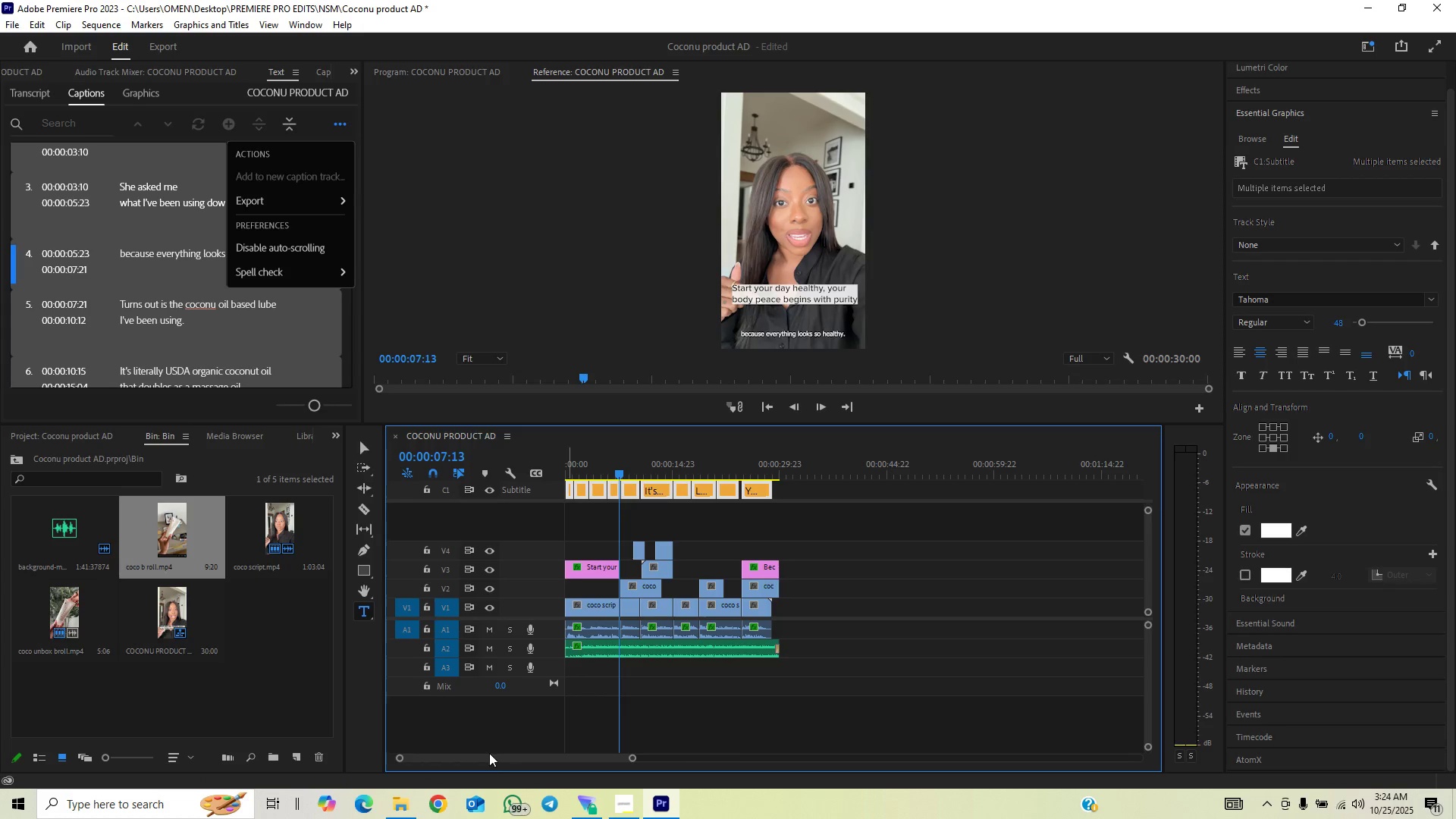 
left_click_drag(start_coordinate=[488, 755], to_coordinate=[309, 766])
 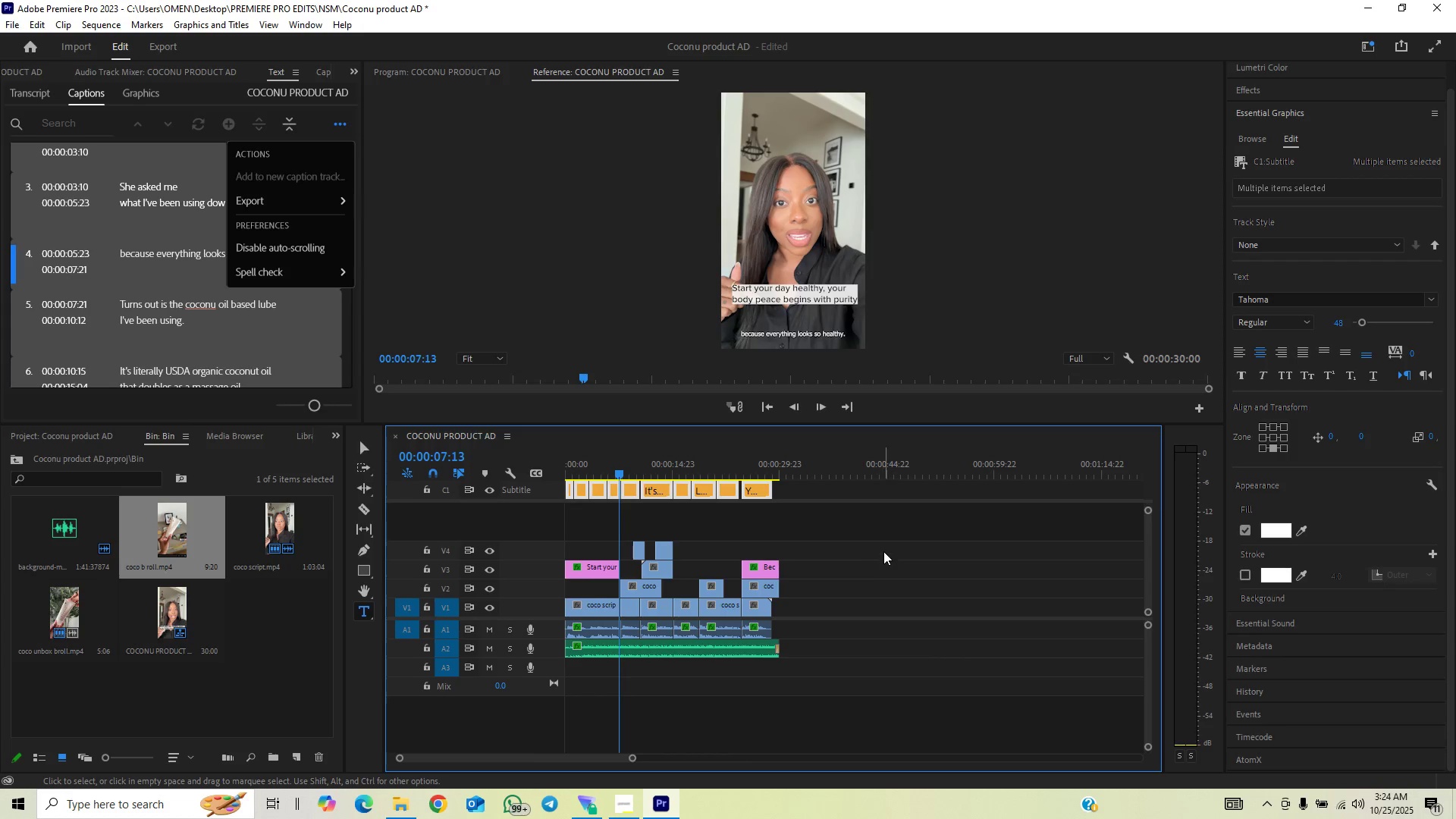 
key(Backspace)
 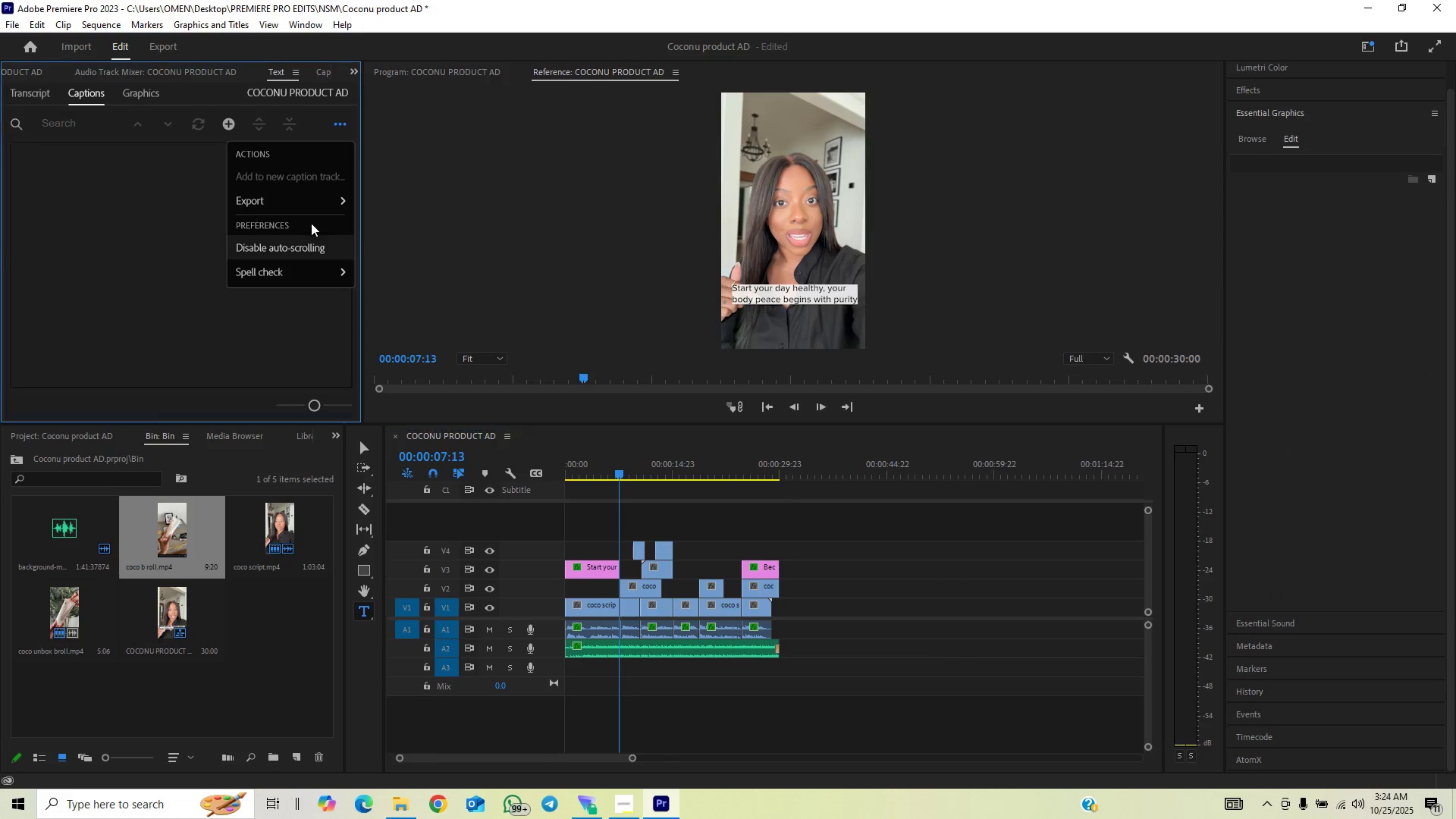 
left_click([165, 320])
 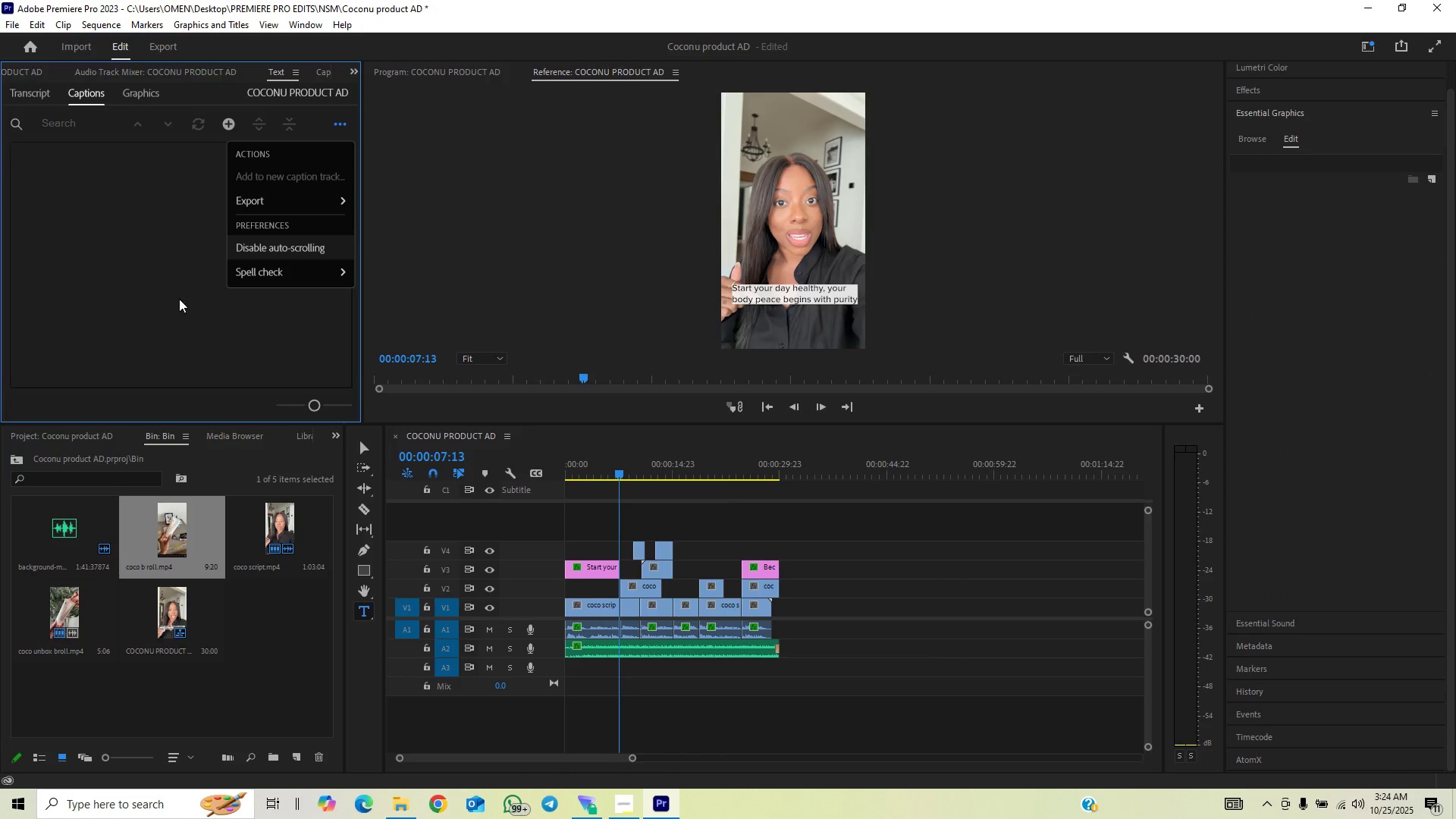 
left_click([178, 299])
 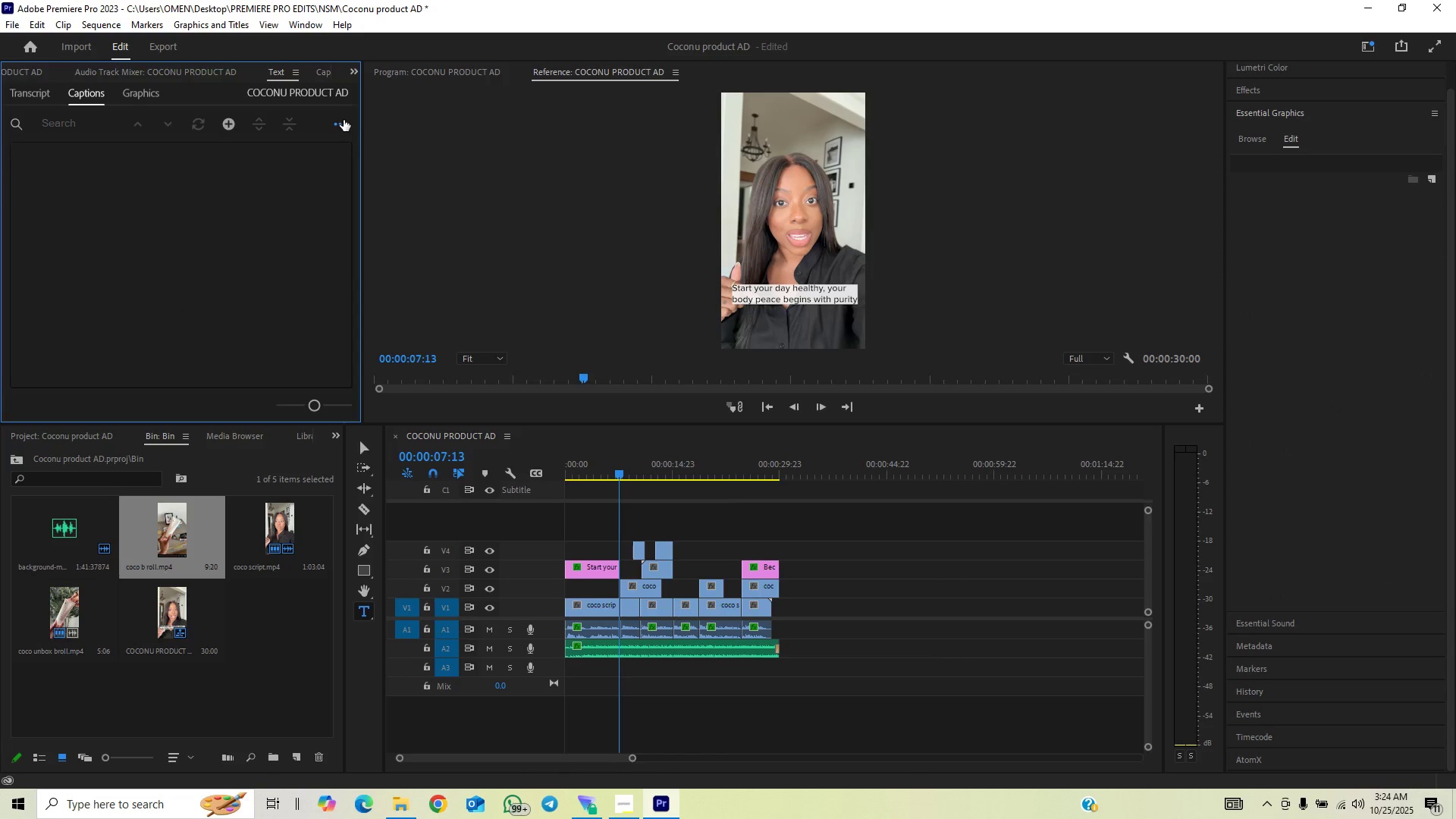 
left_click([130, 243])
 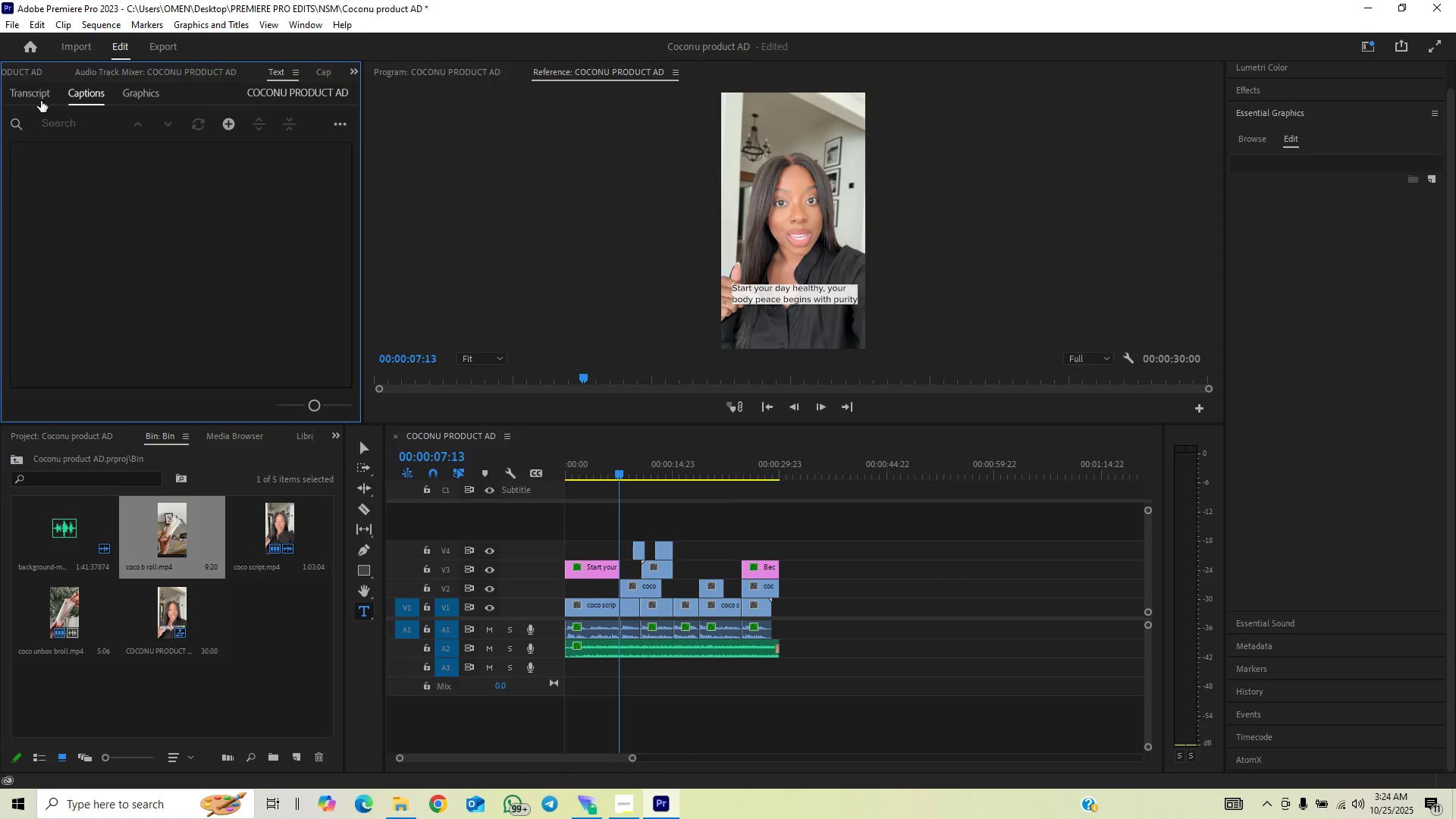 
left_click([41, 101])
 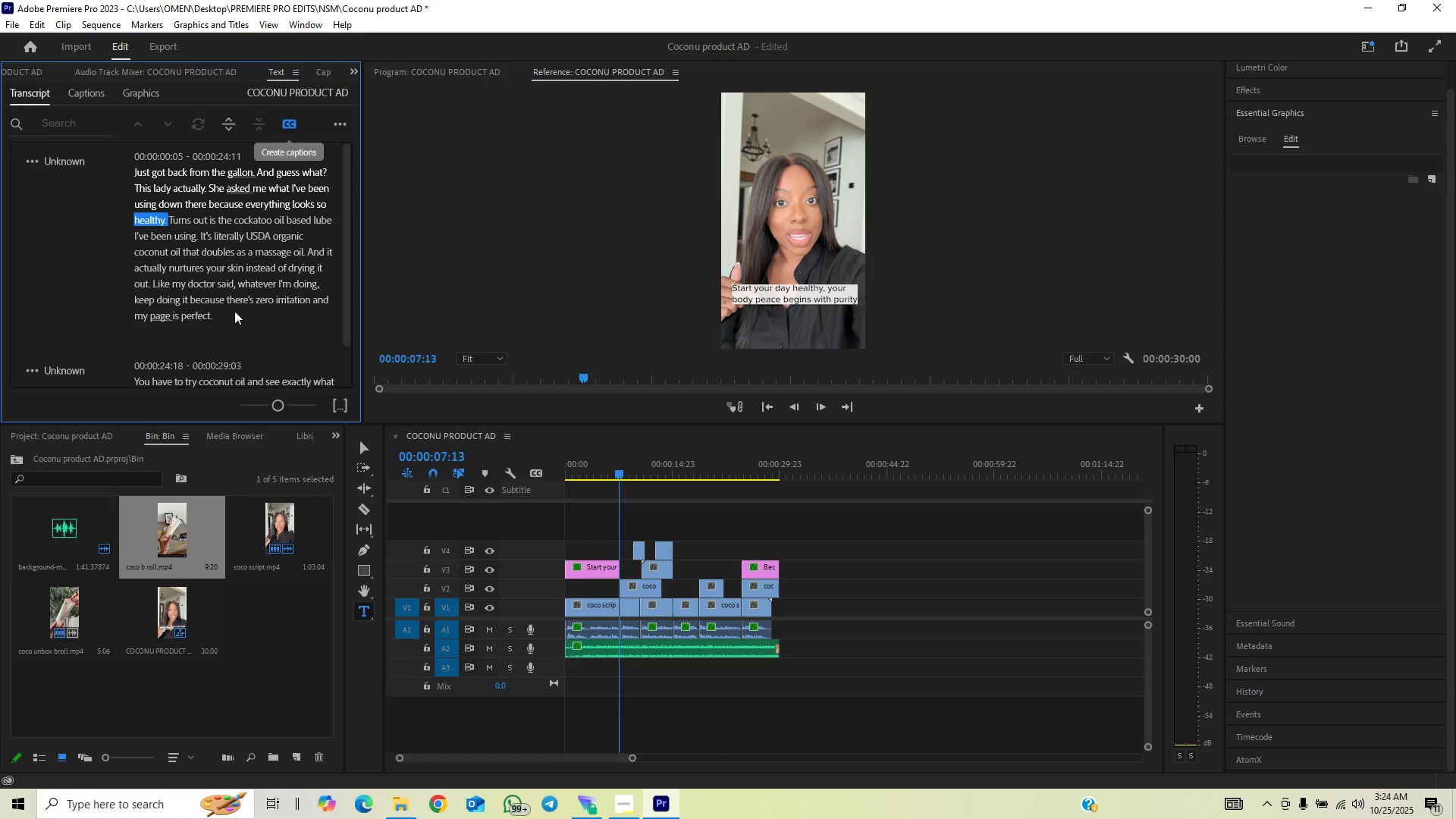 
scroll: coordinate [236, 269], scroll_direction: up, amount: 3.0
 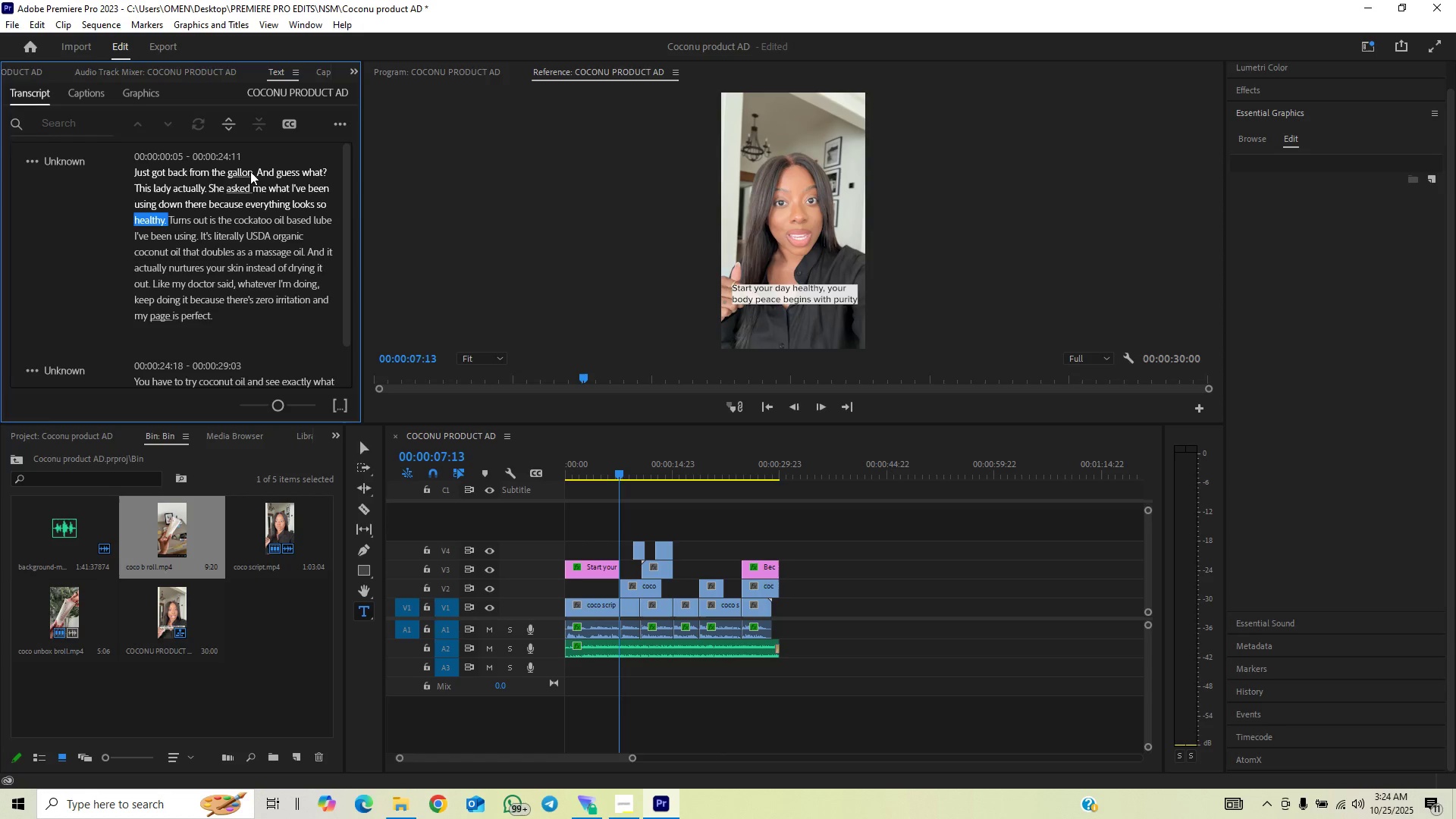 
double_click([250, 171])
 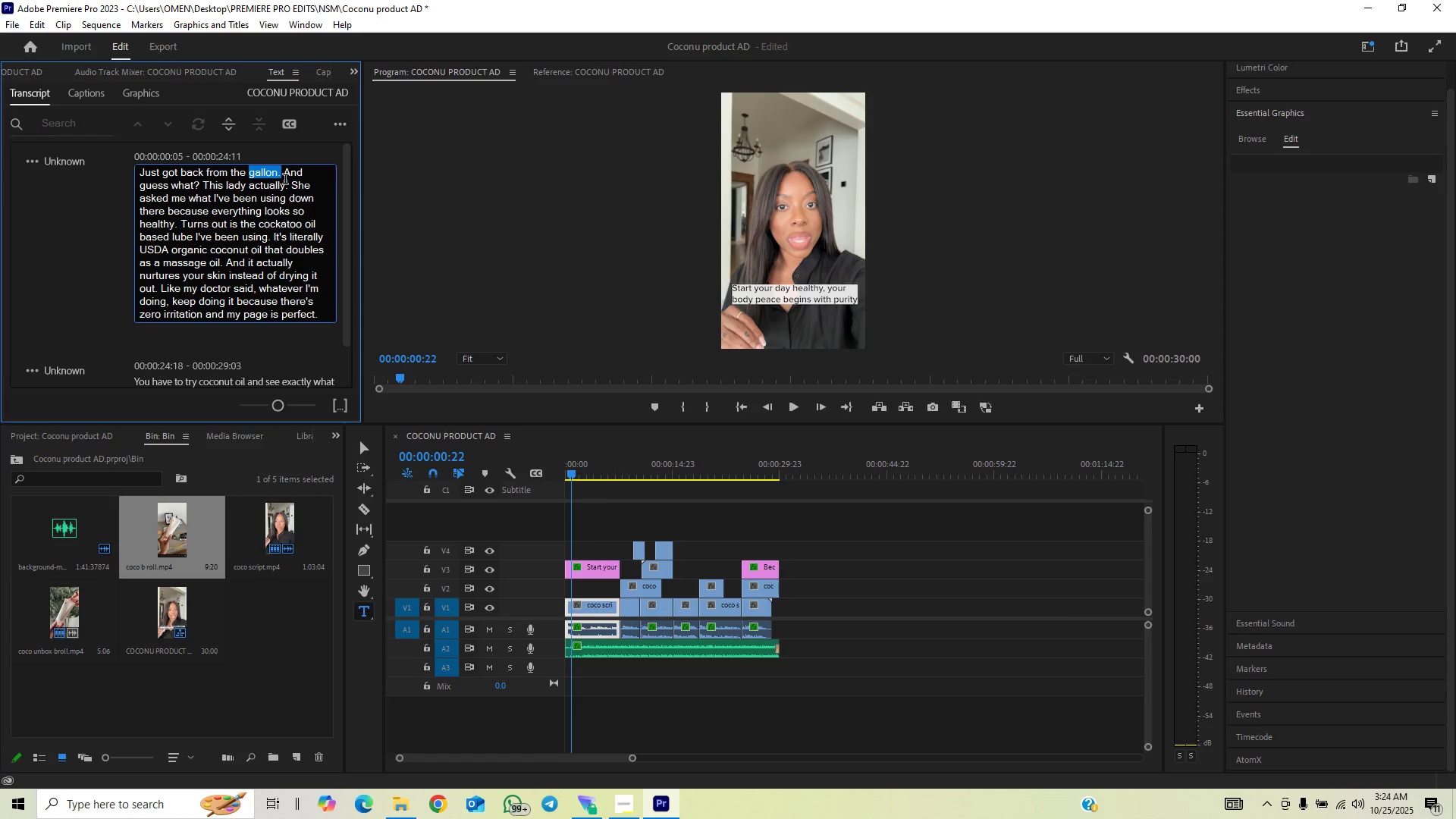 
key(ArrowLeft)
 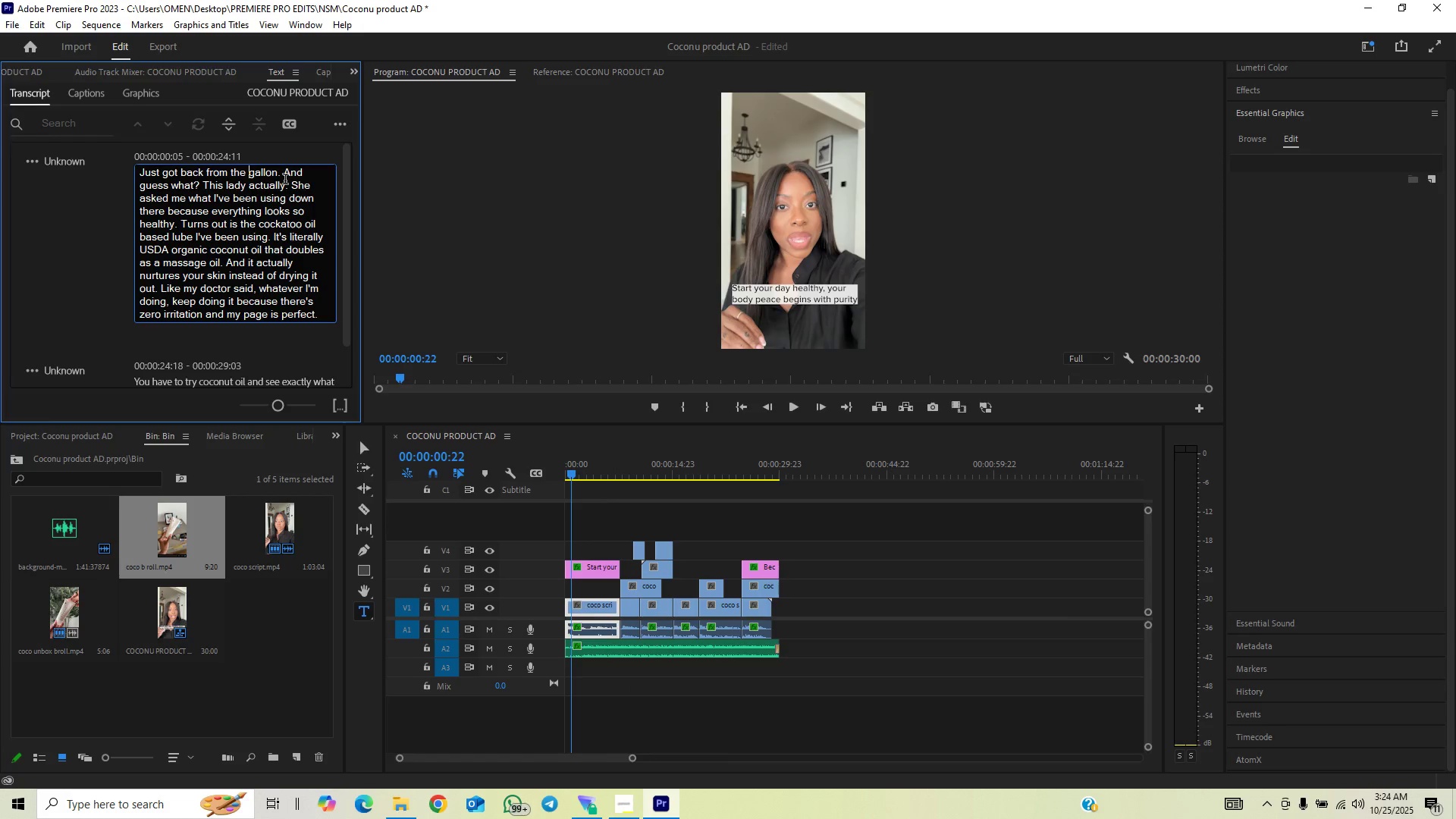 
key(ArrowRight)
 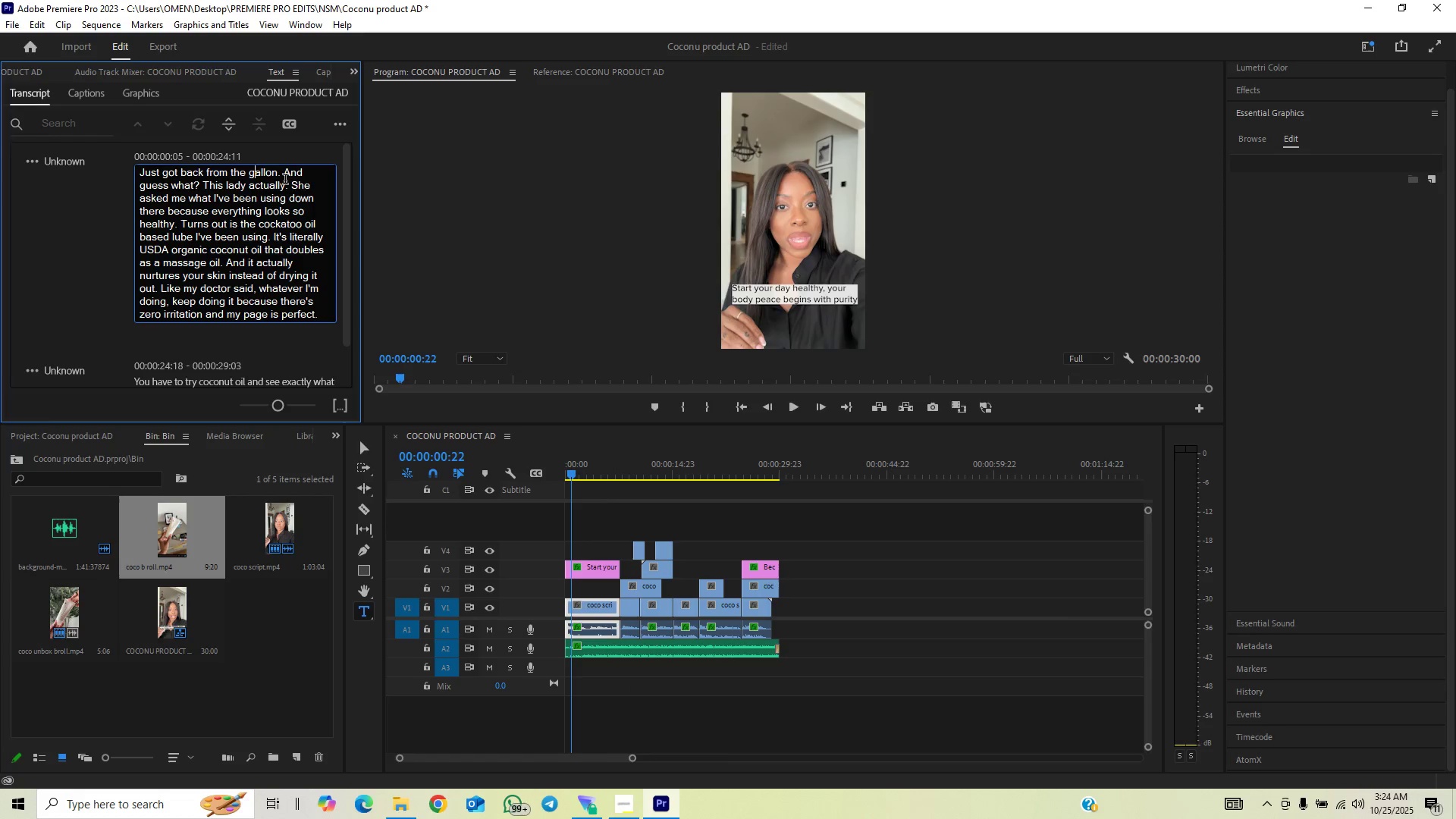 
key(ArrowRight)
 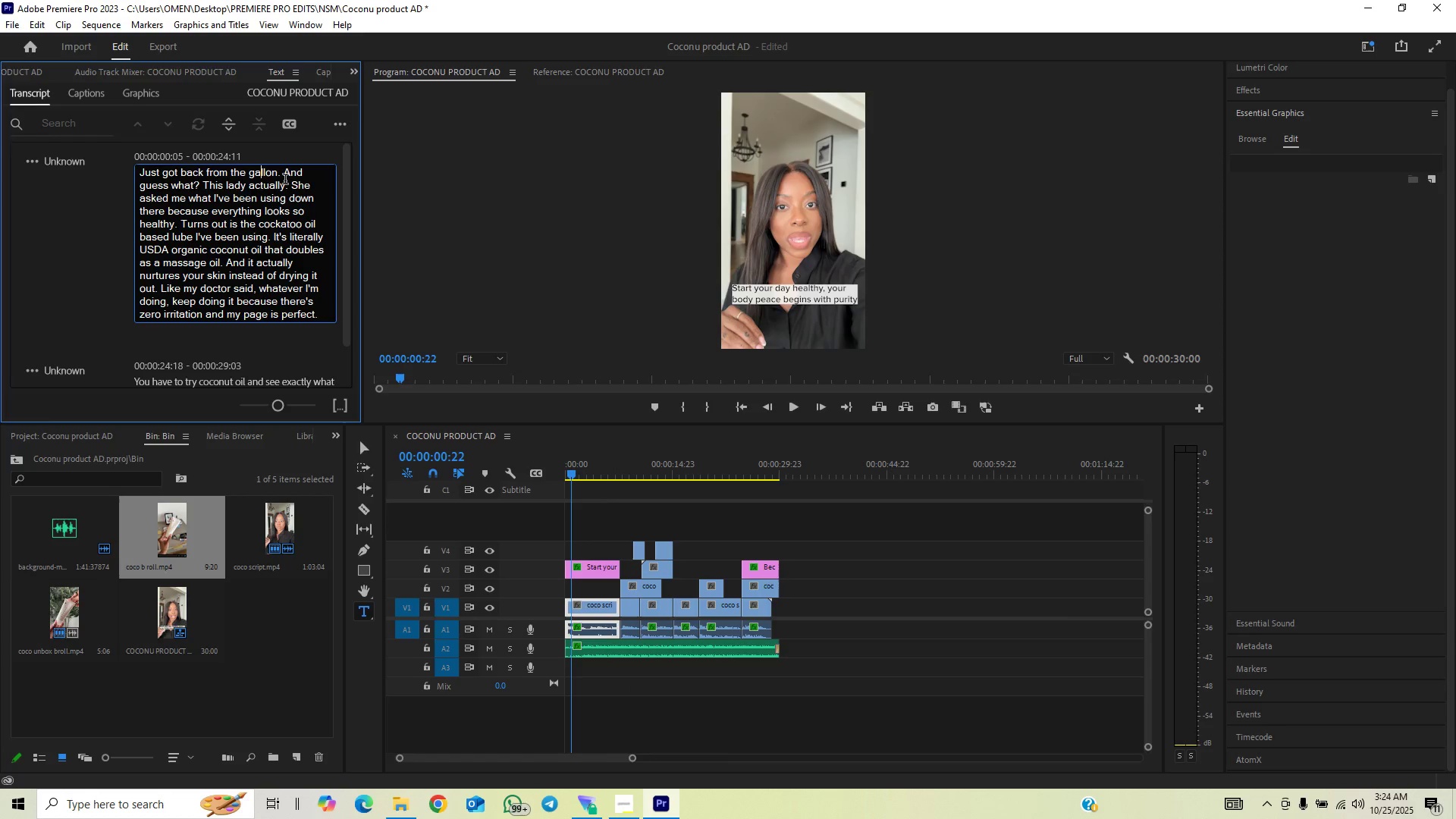 
key(ArrowRight)
 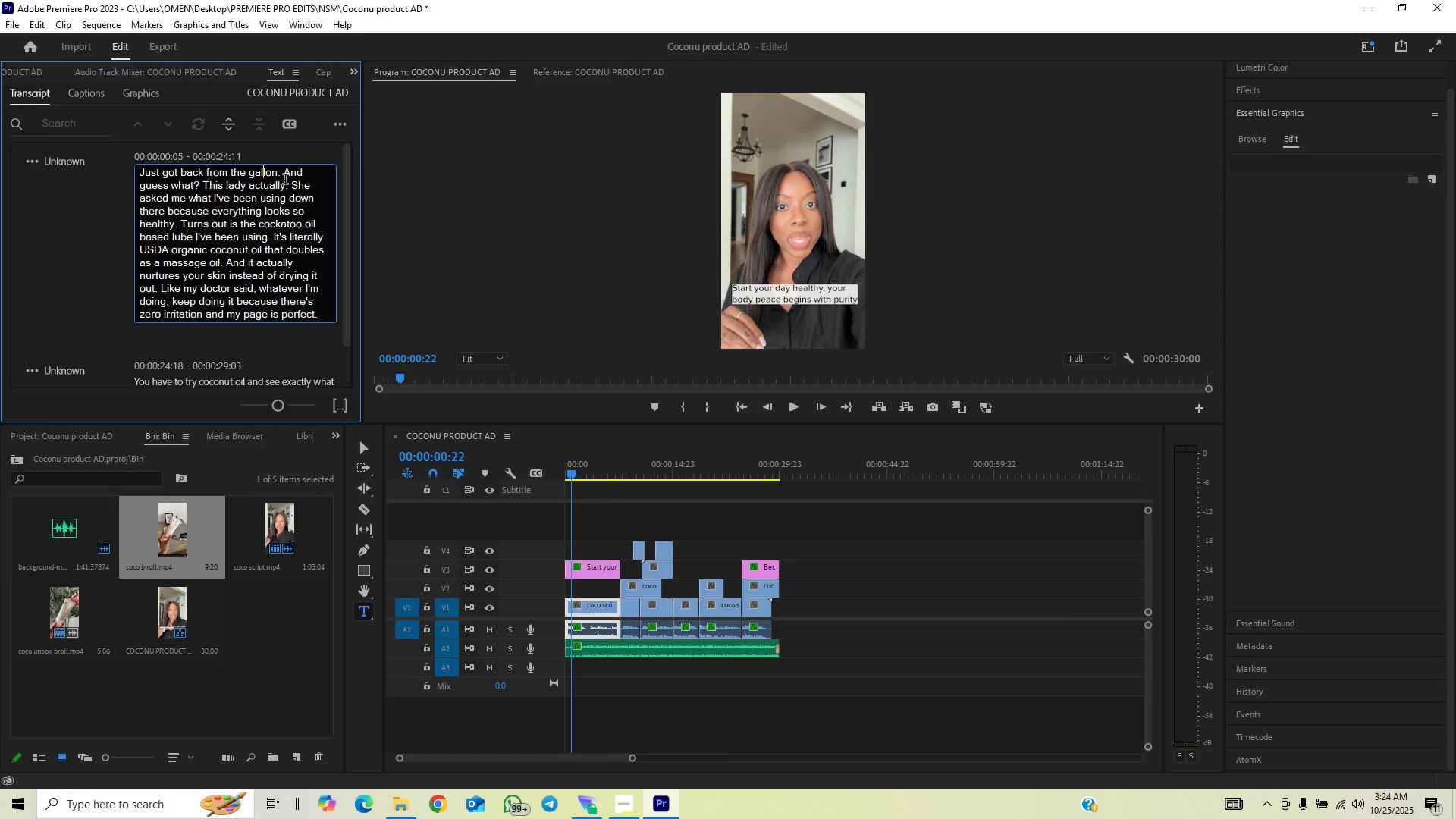 
key(ArrowRight)
 